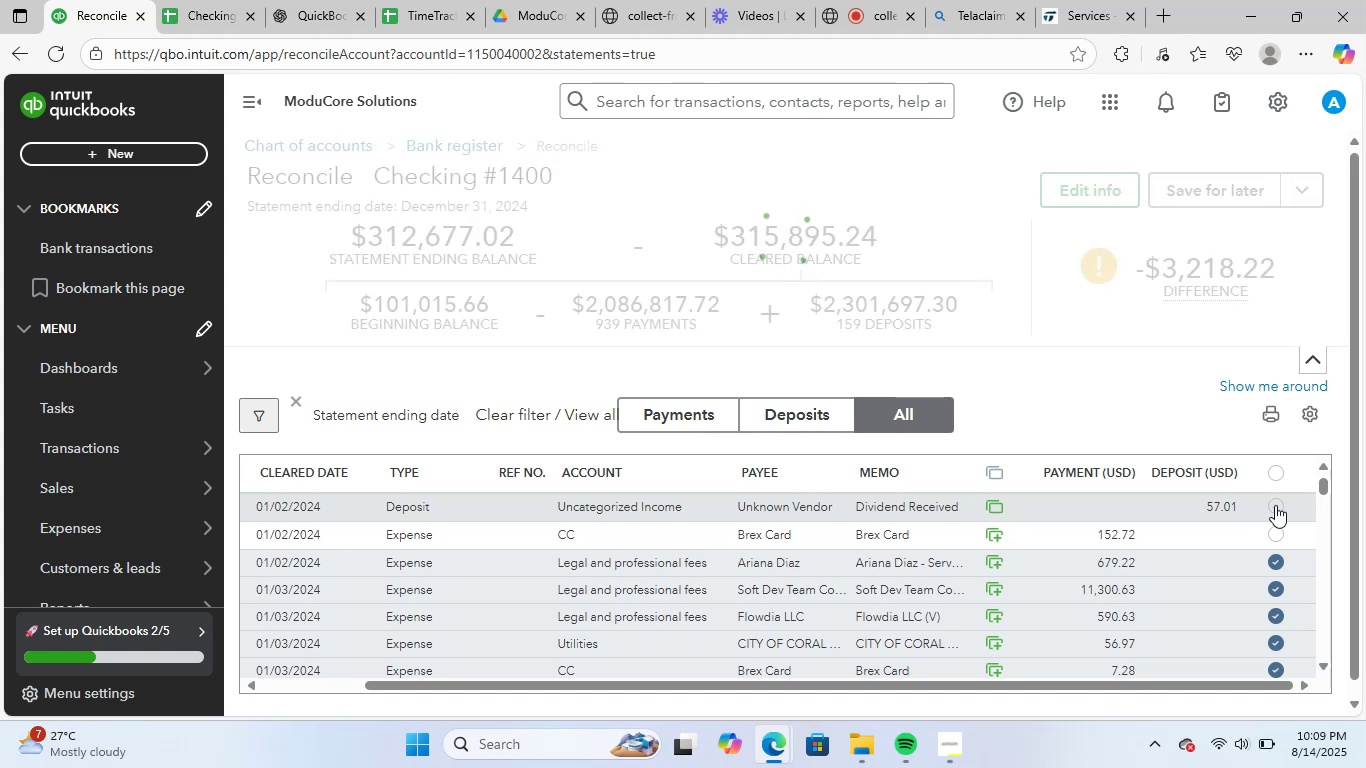 
left_click([1275, 505])
 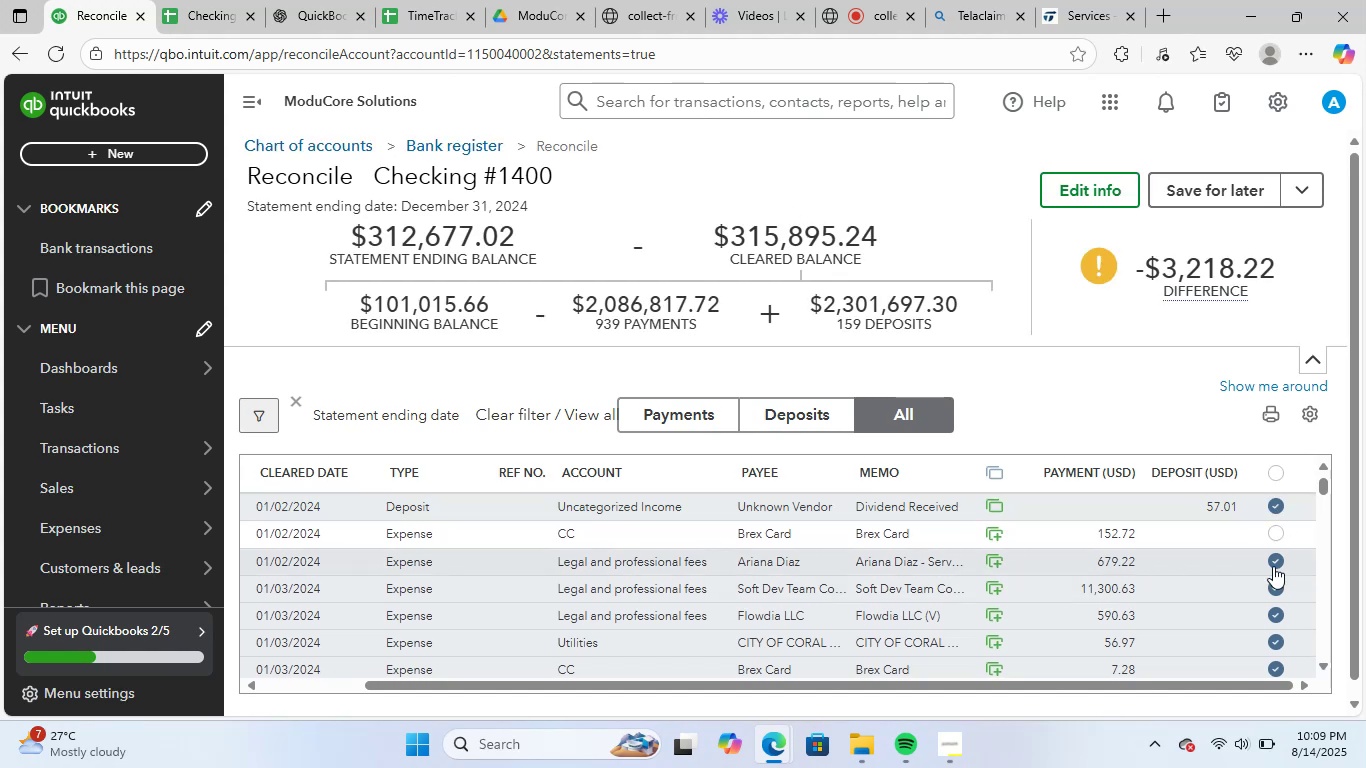 
wait(5.33)
 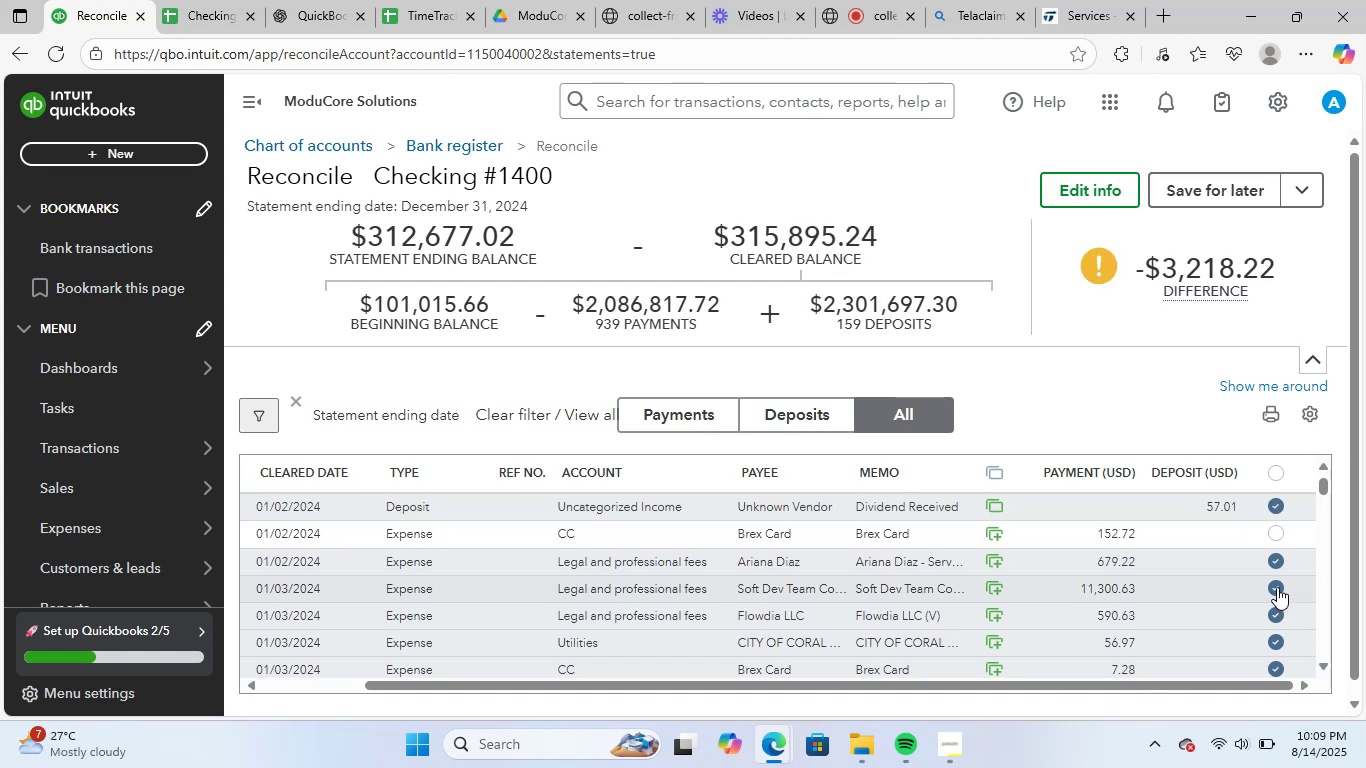 
left_click([1273, 566])
 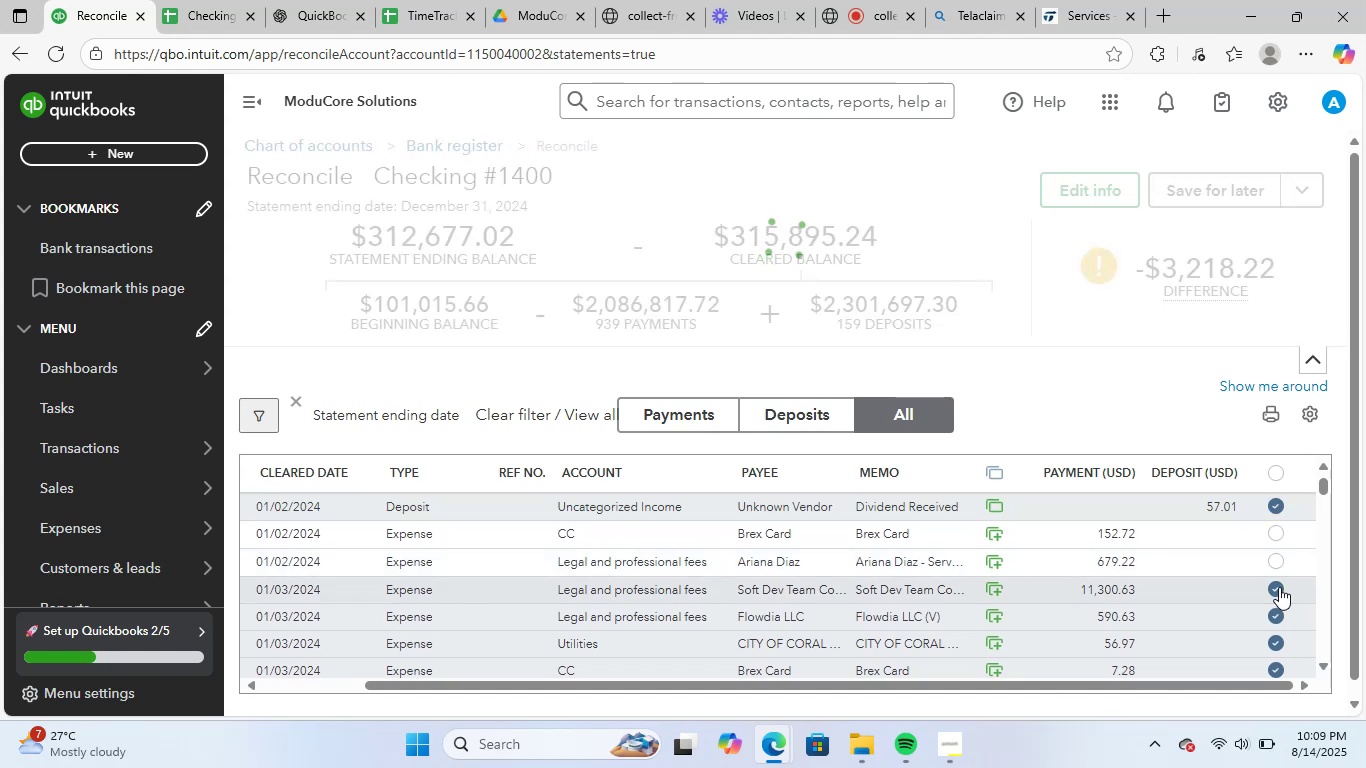 
left_click([1279, 587])
 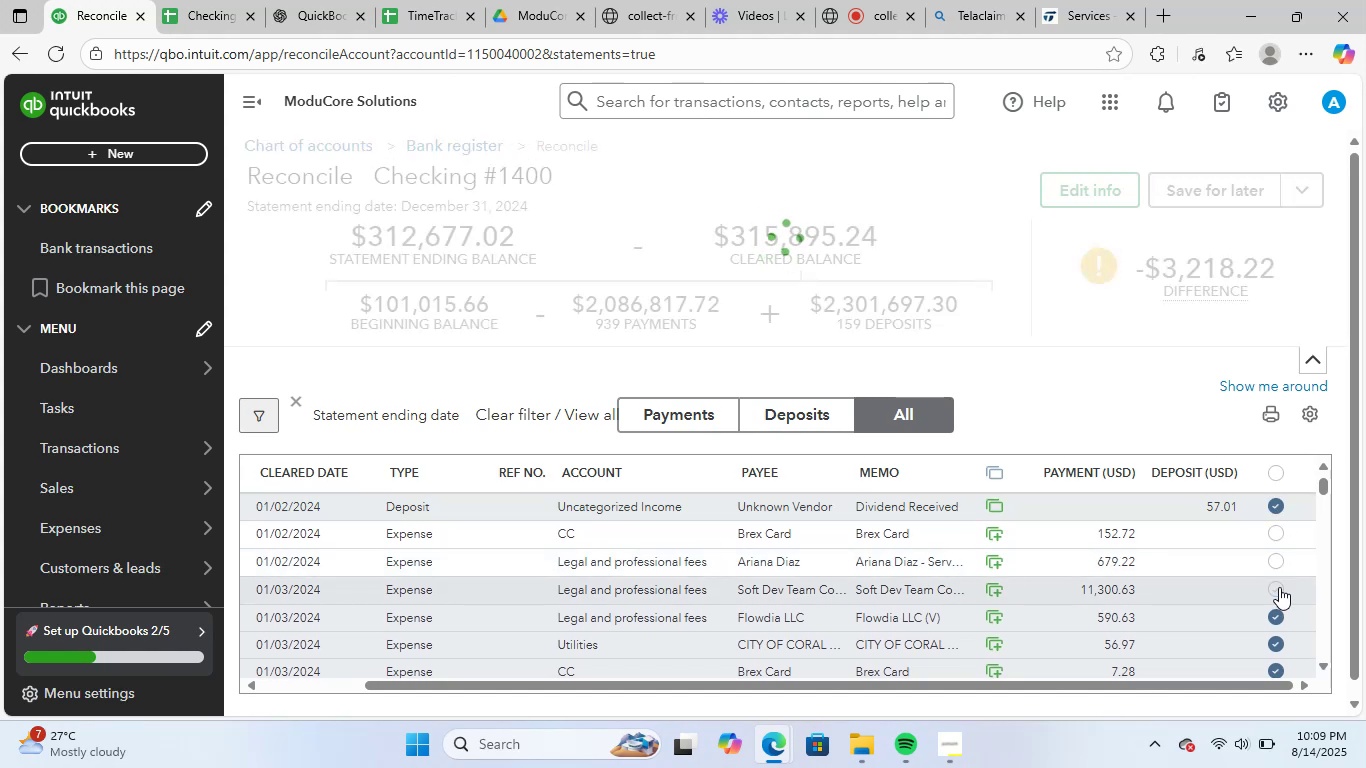 
scroll: coordinate [1279, 587], scroll_direction: down, amount: 1.0
 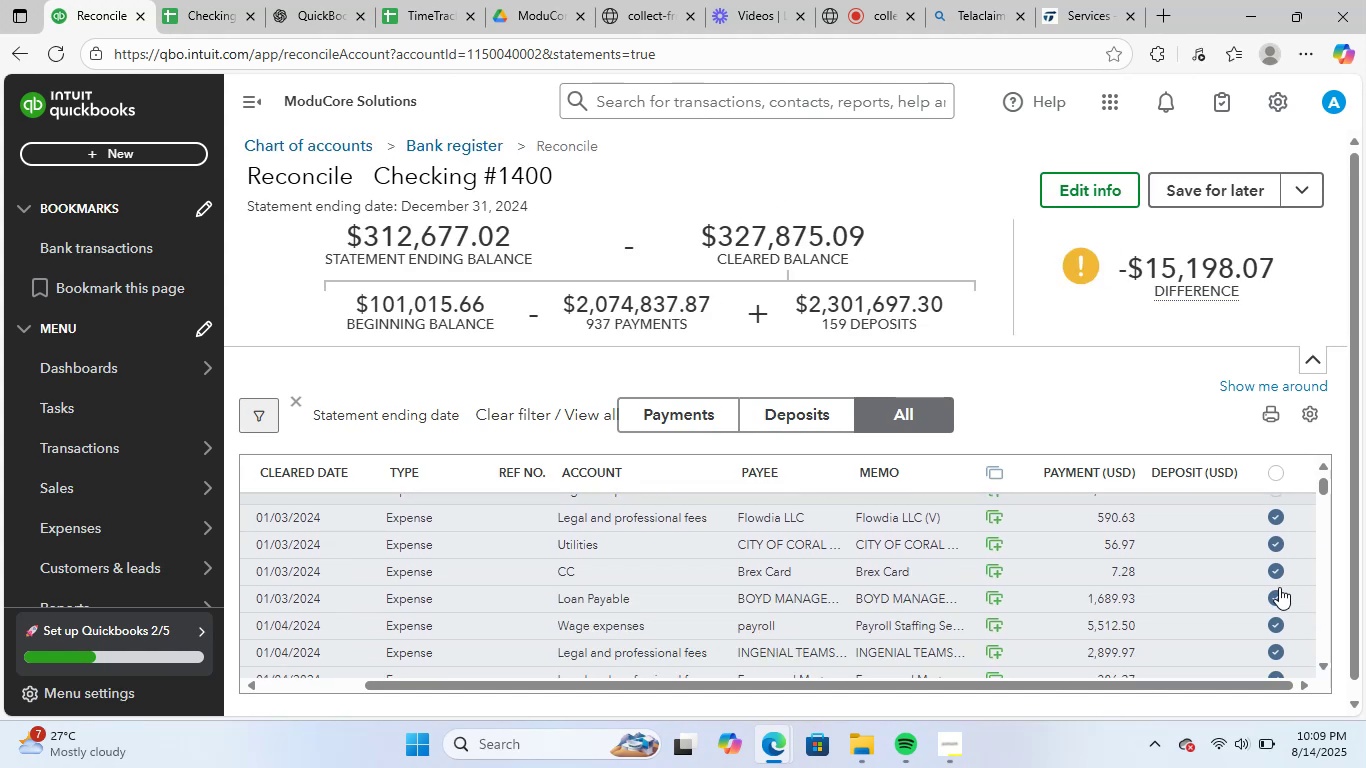 
scroll: coordinate [1279, 587], scroll_direction: up, amount: 1.0
 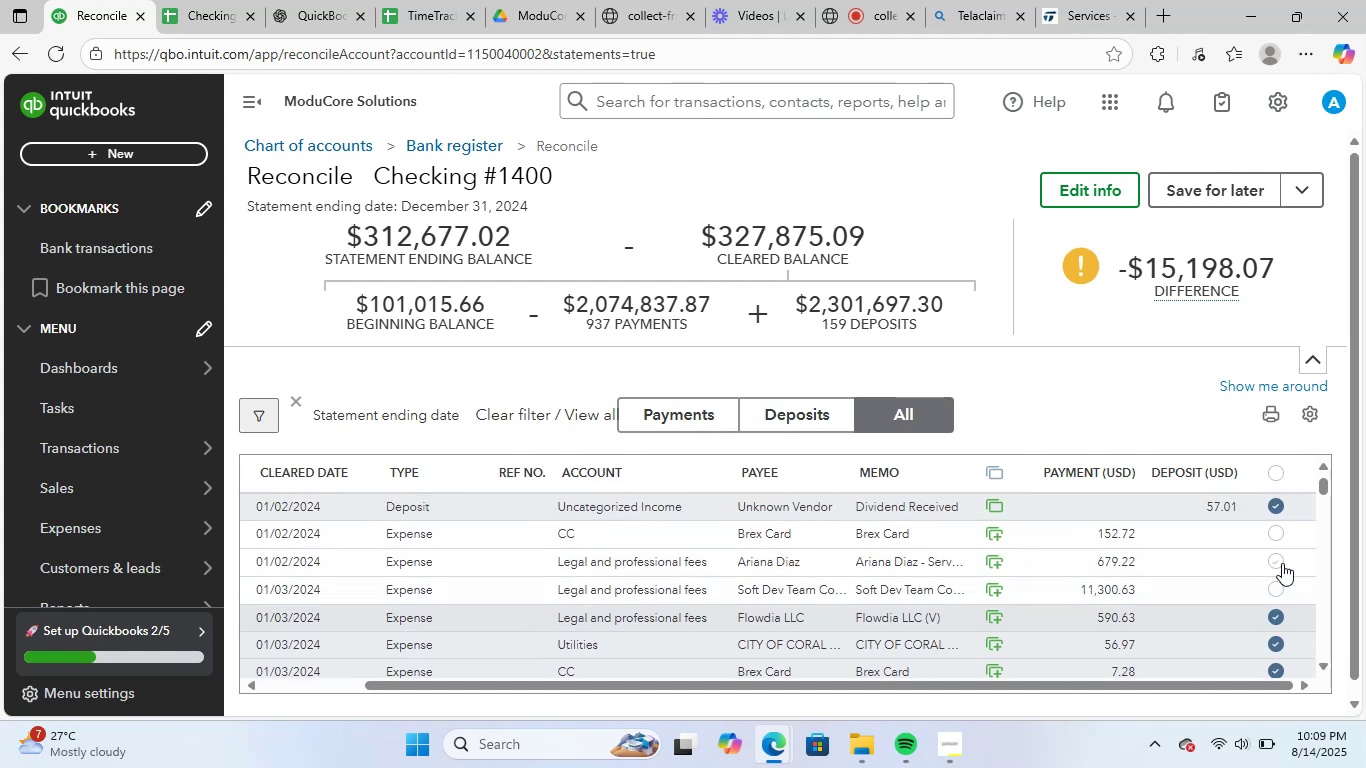 
scroll: coordinate [1279, 616], scroll_direction: down, amount: 1.0
 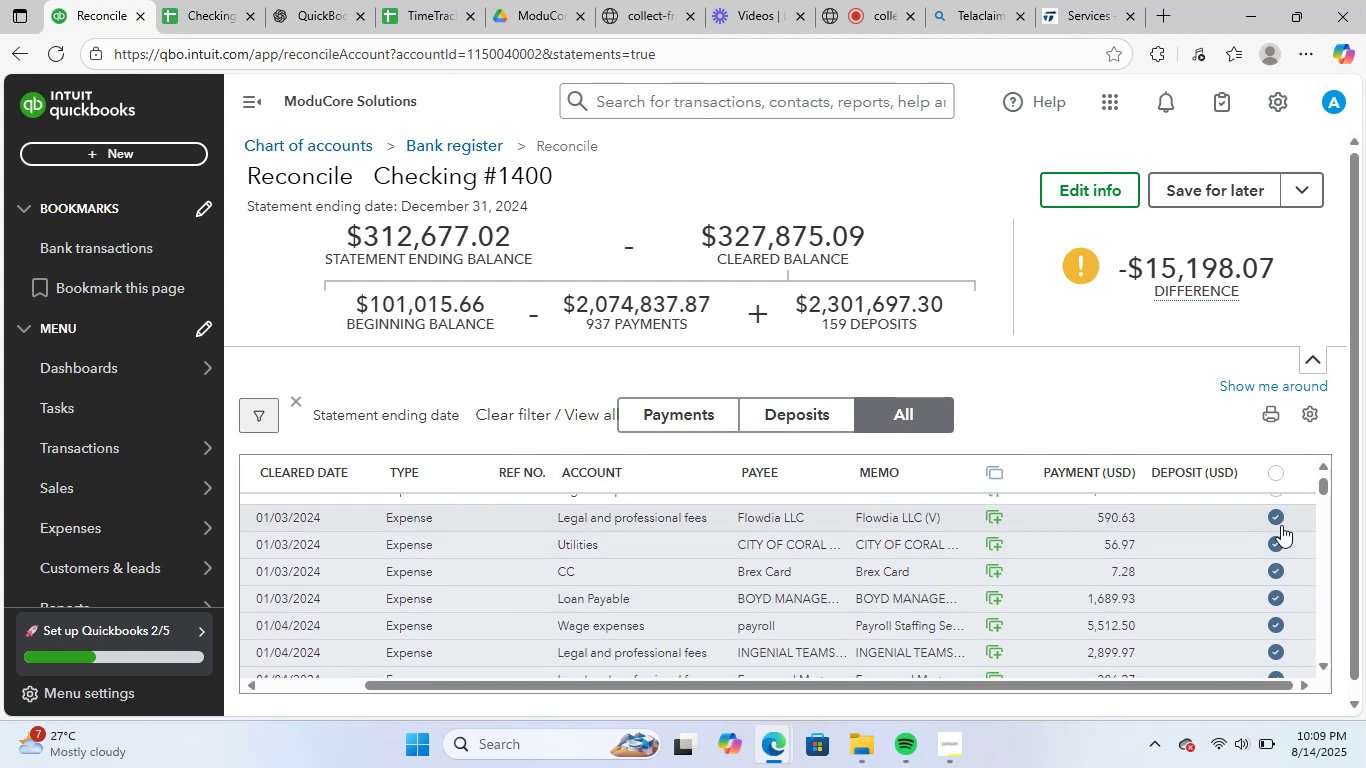 
left_click([1278, 525])
 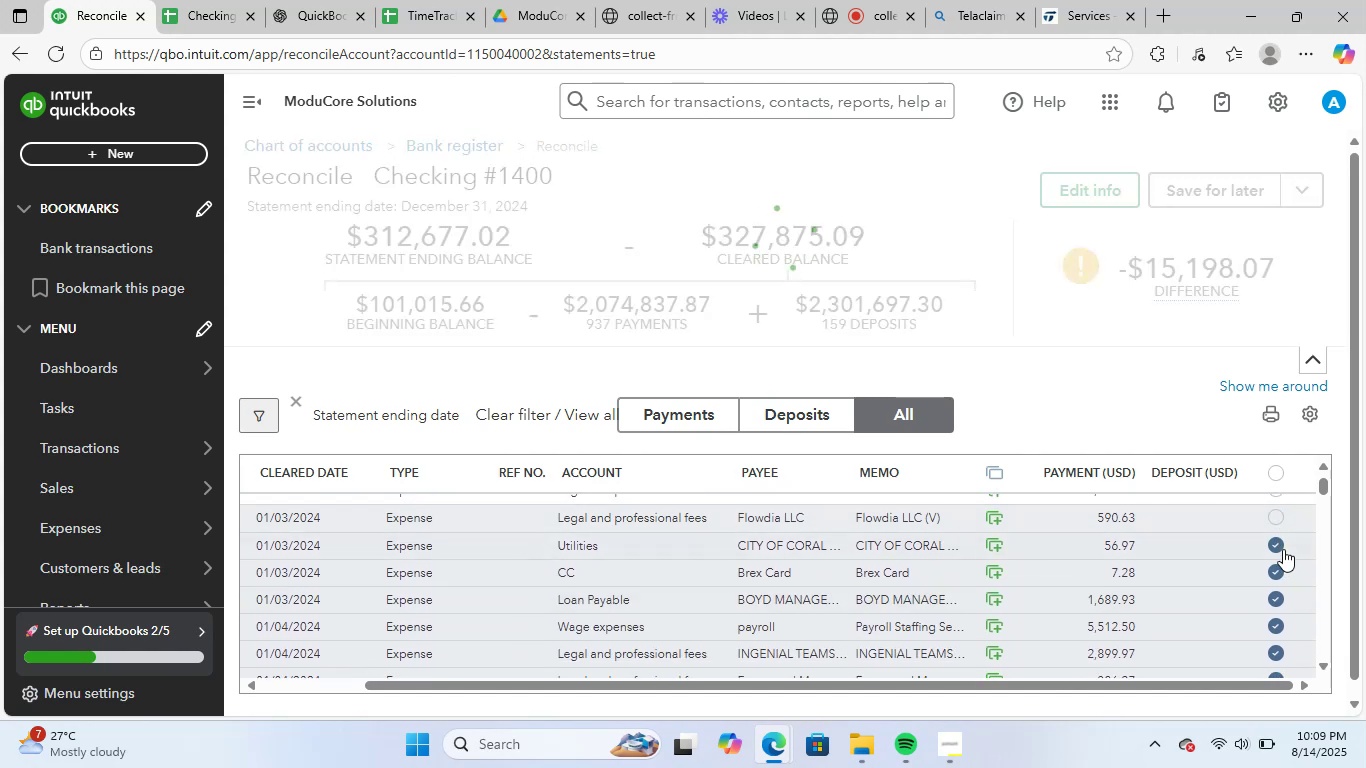 
left_click([1281, 546])
 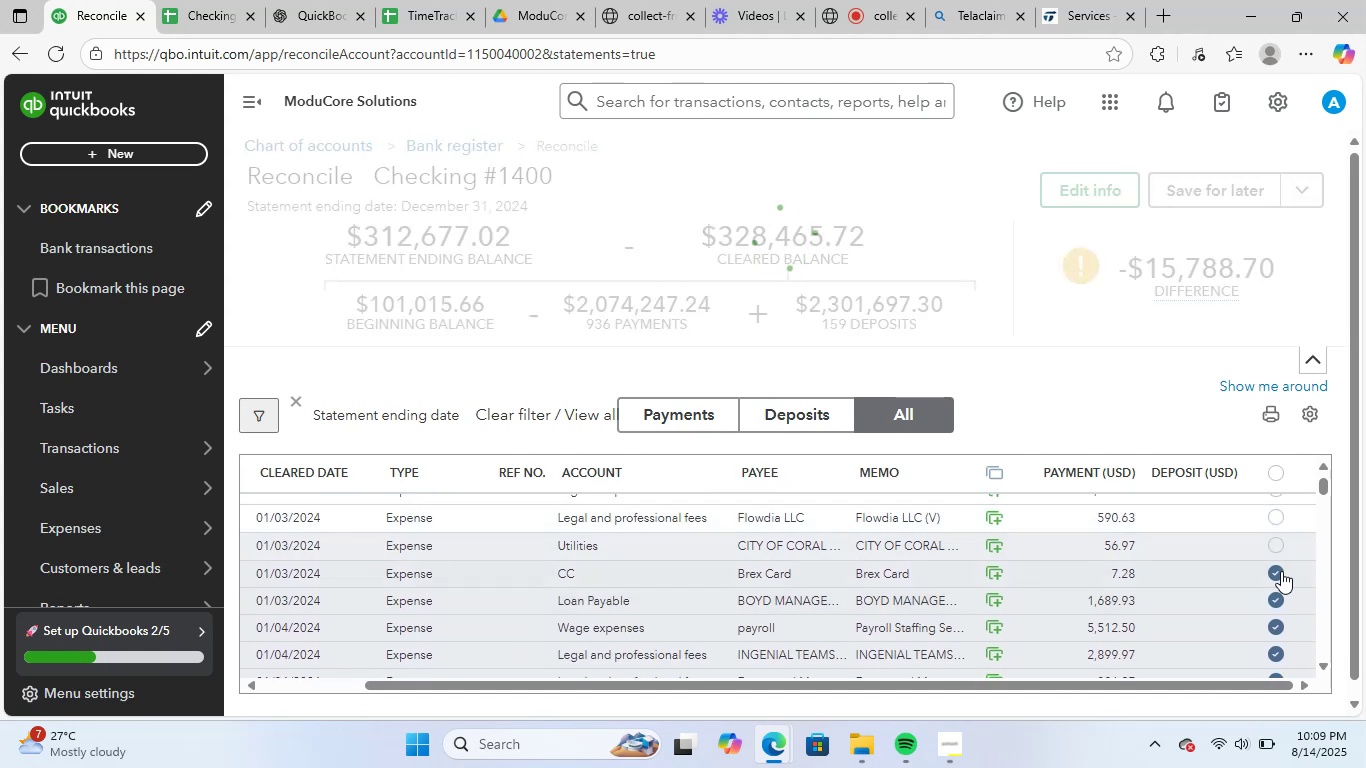 
left_click([1281, 571])
 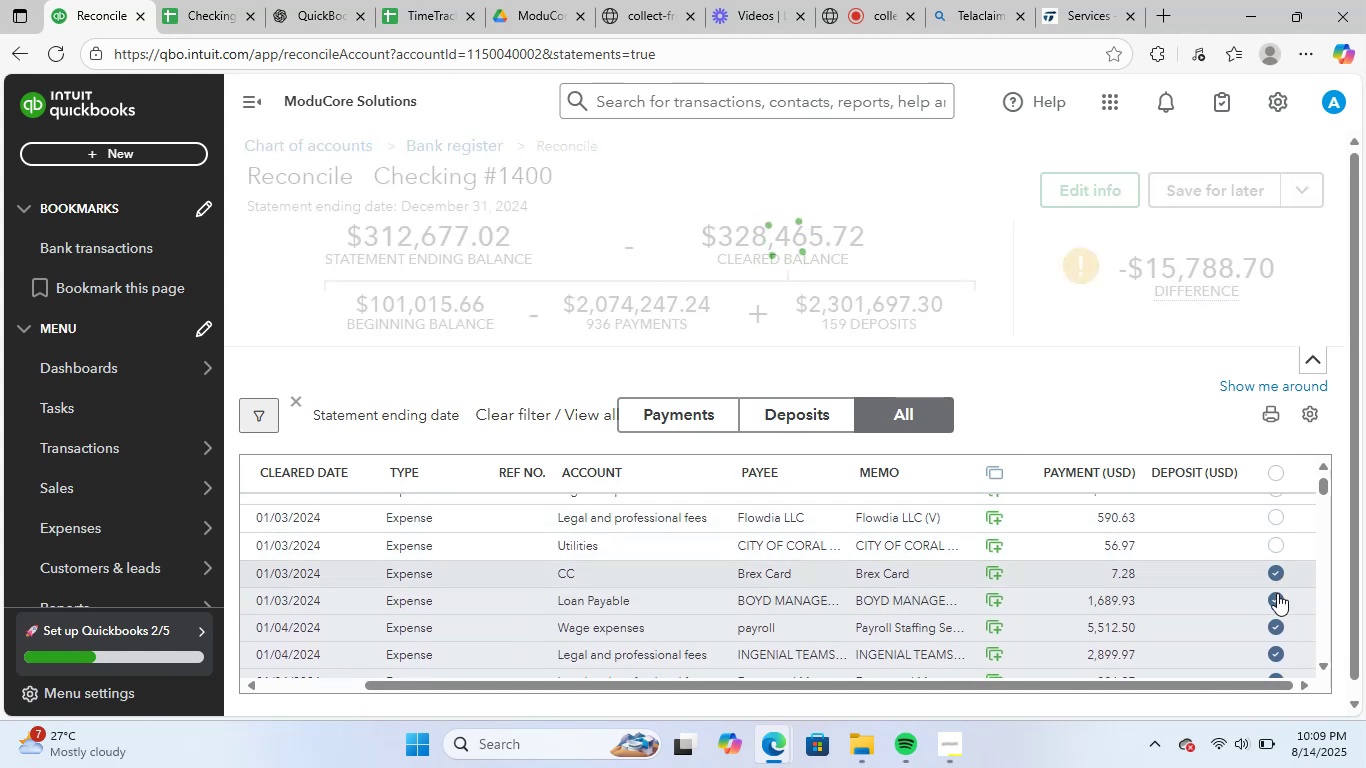 
left_click([1277, 596])
 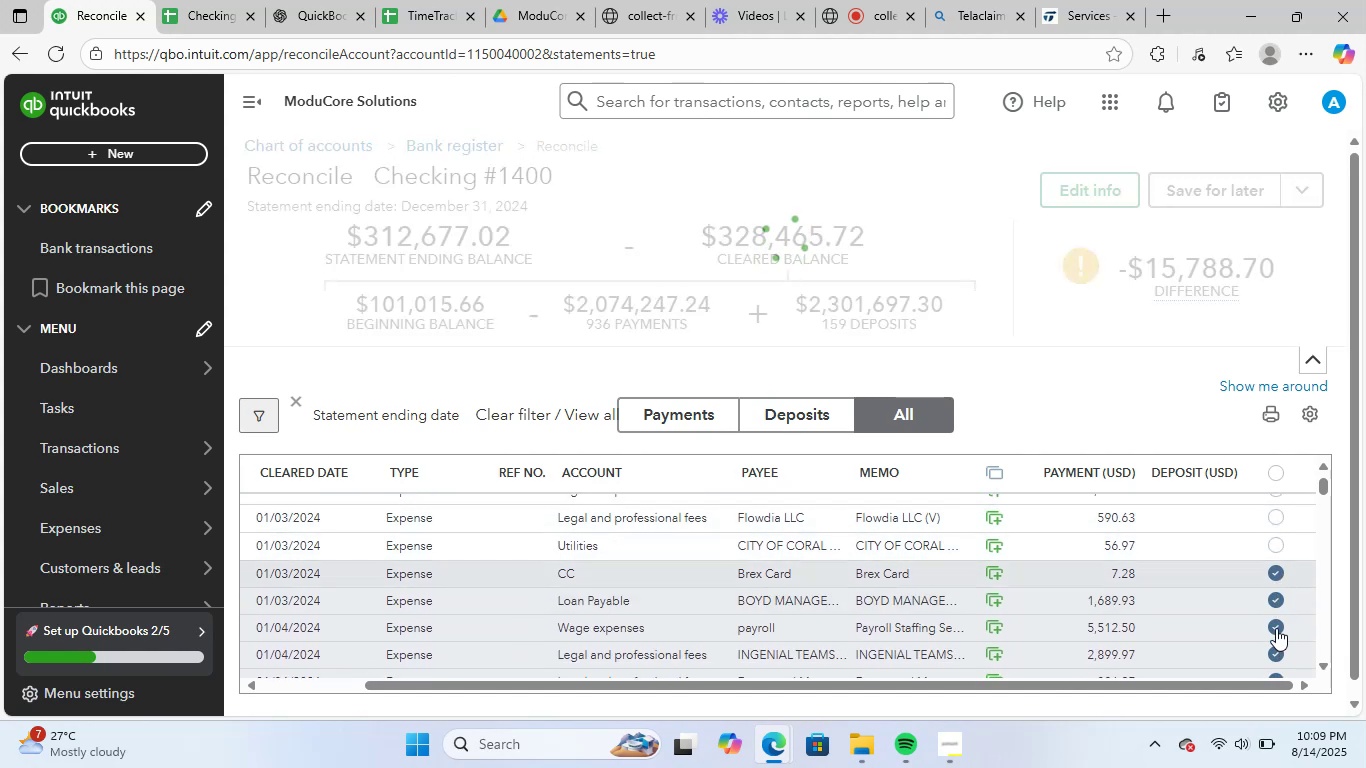 
left_click([1276, 627])
 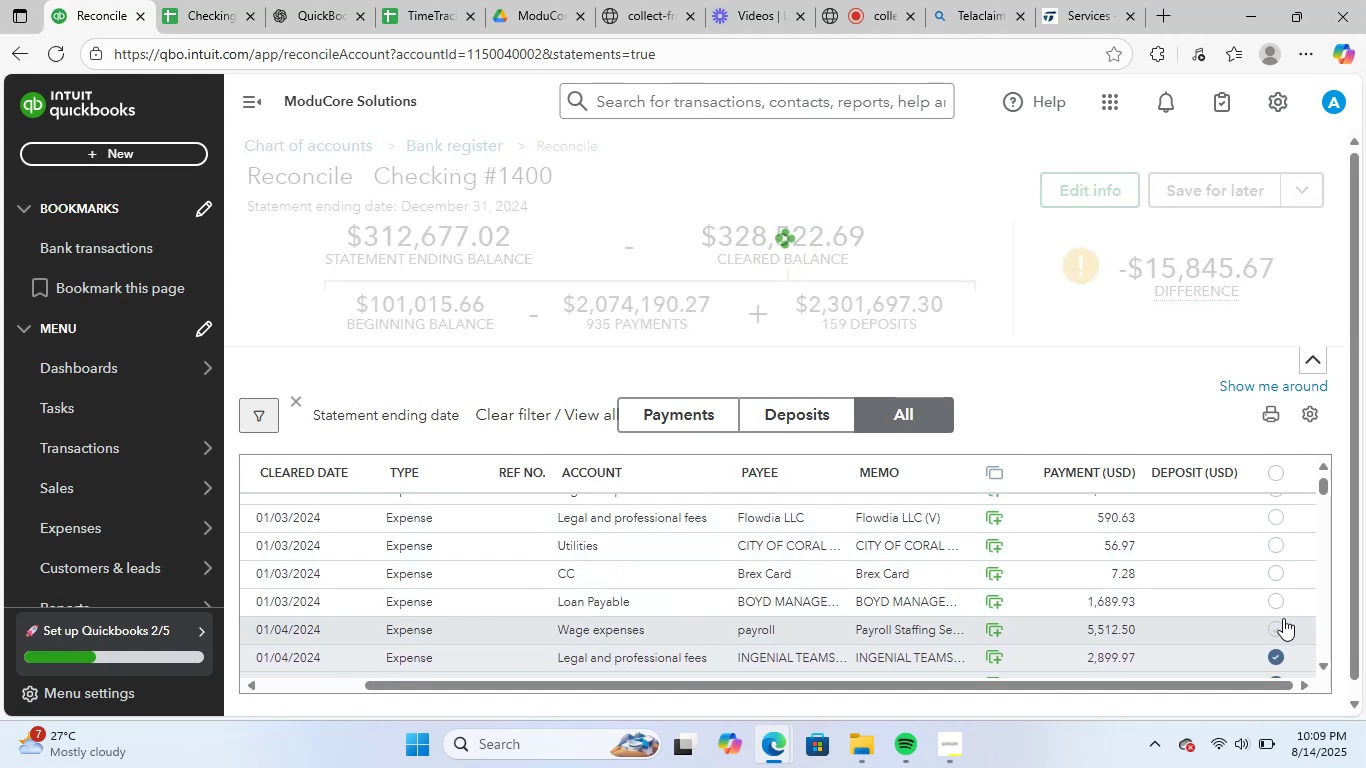 
scroll: coordinate [1265, 572], scroll_direction: down, amount: 1.0
 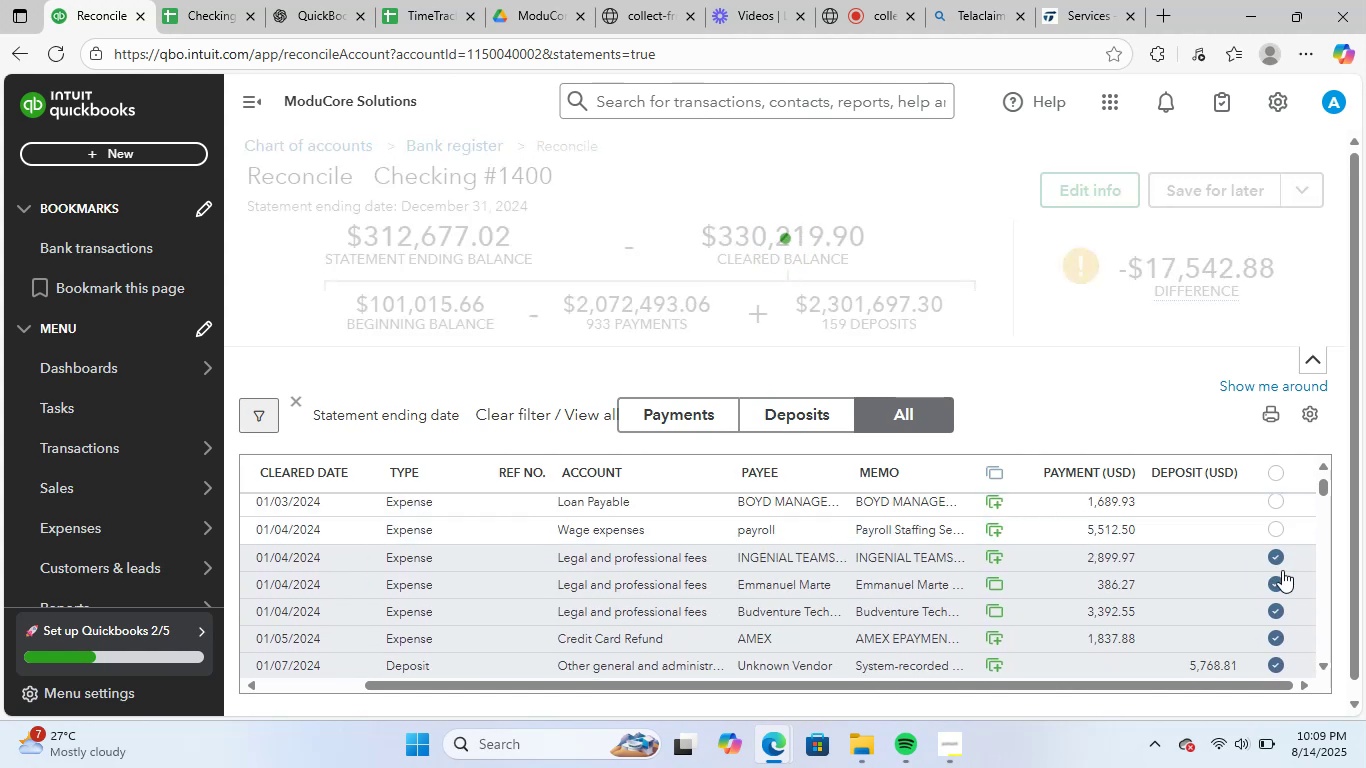 
double_click([1284, 582])
 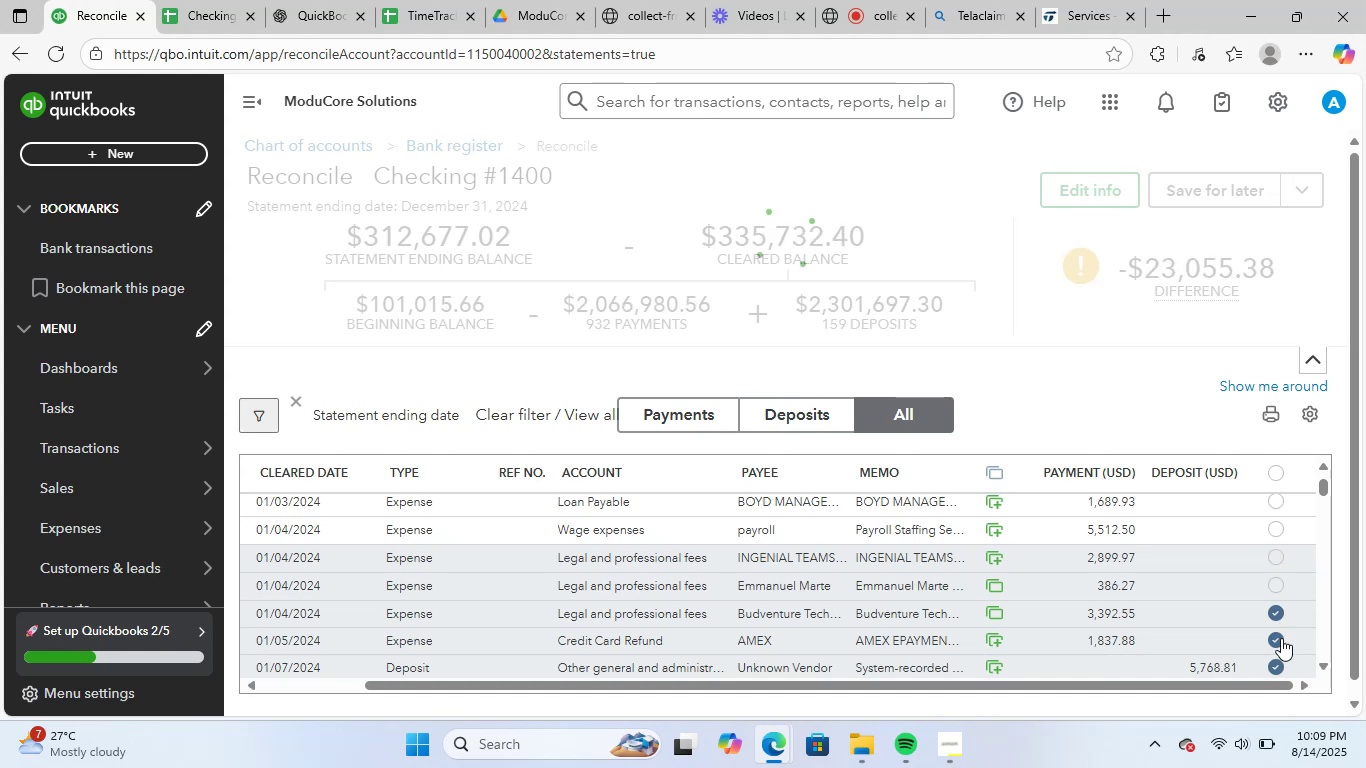 
double_click([1281, 638])
 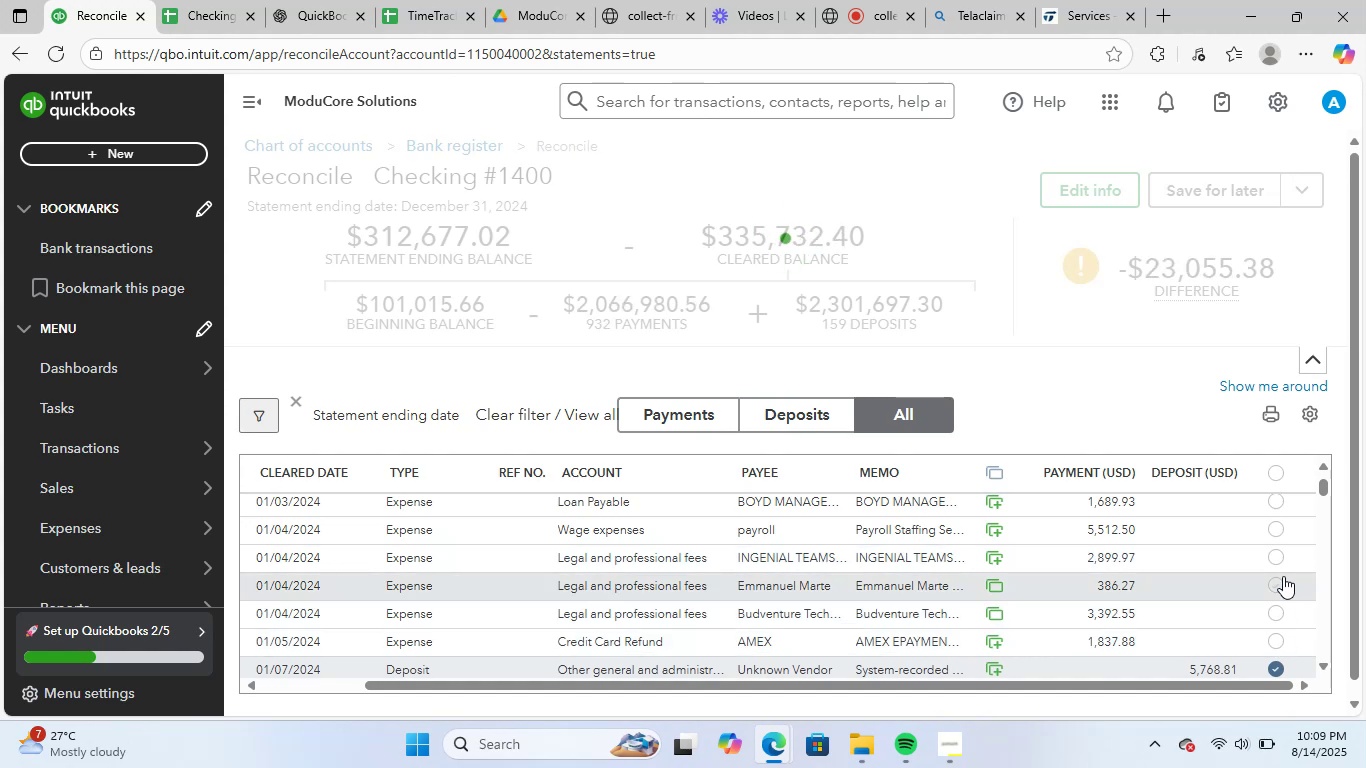 
scroll: coordinate [1283, 576], scroll_direction: down, amount: 2.0
 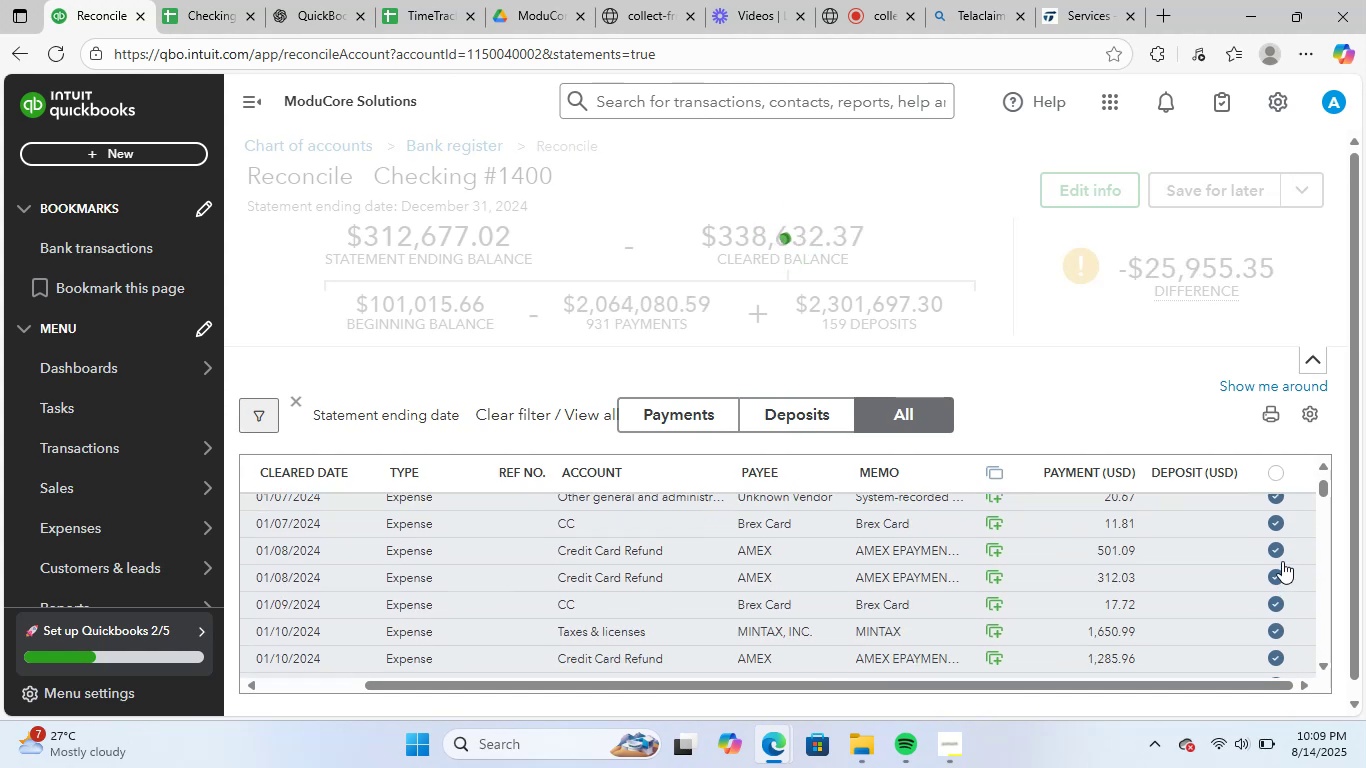 
scroll: coordinate [1277, 554], scroll_direction: up, amount: 1.0
 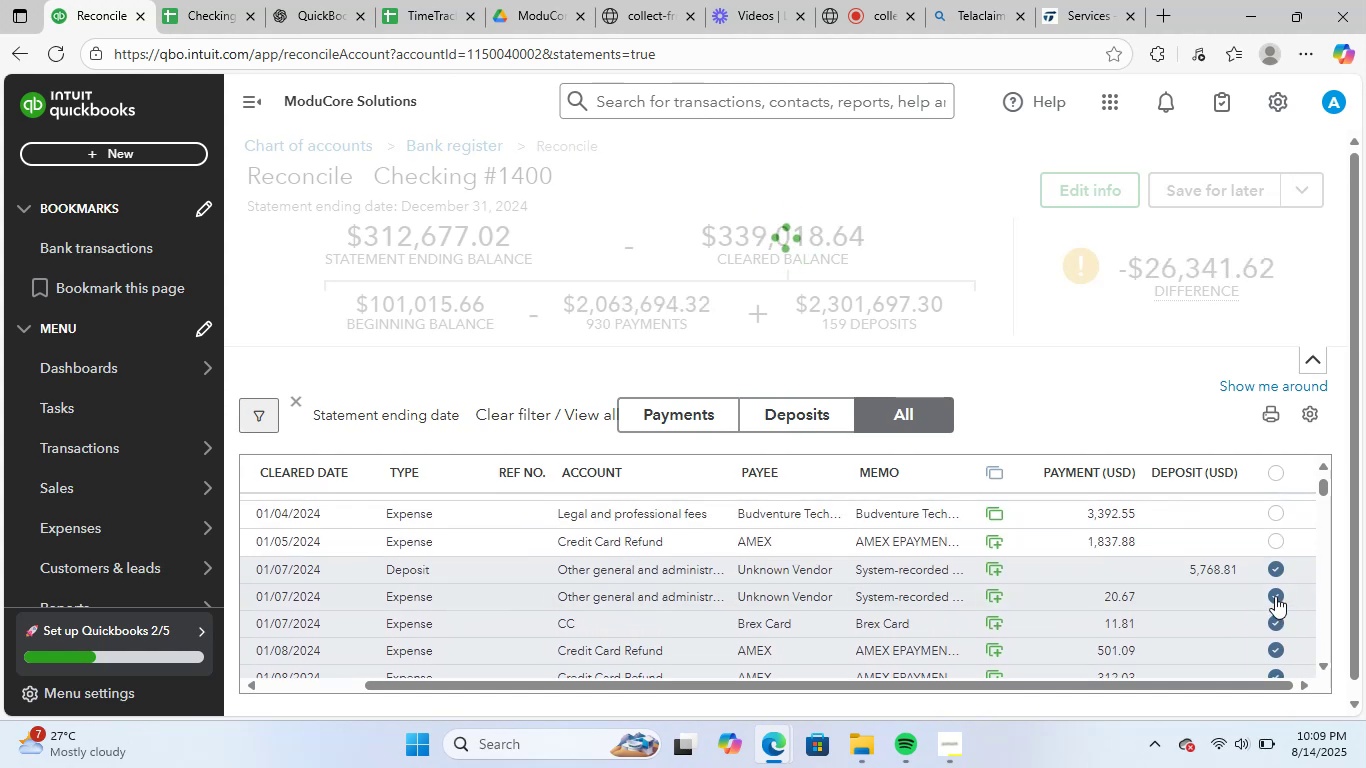 
double_click([1280, 627])
 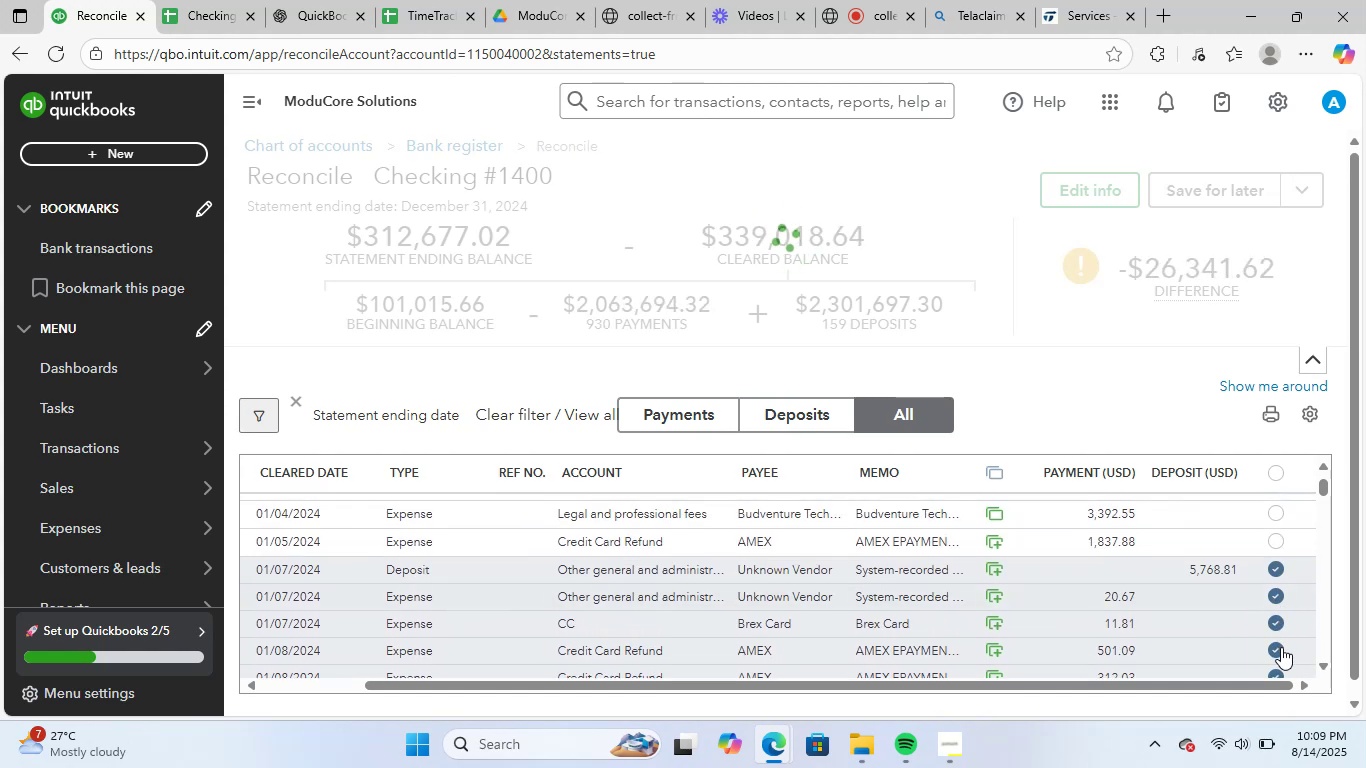 
triple_click([1281, 647])
 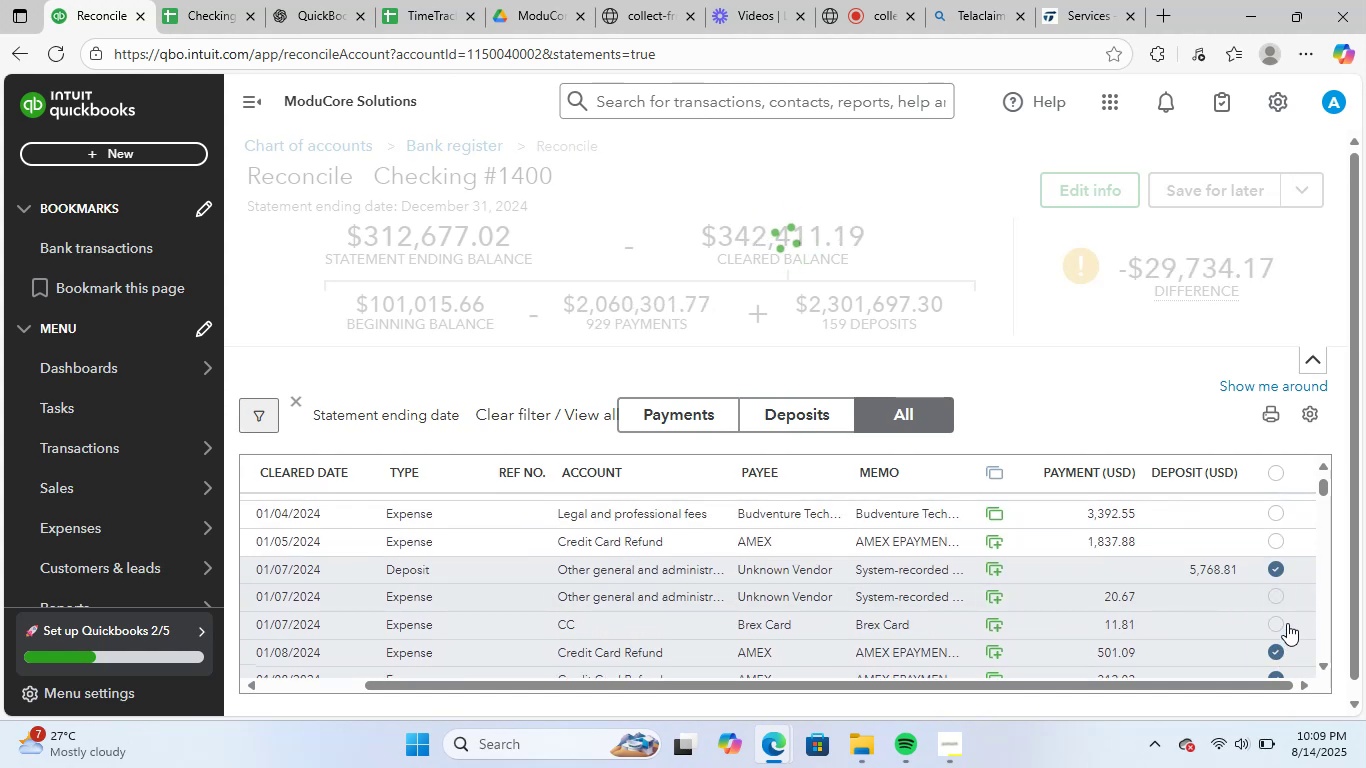 
scroll: coordinate [1287, 622], scroll_direction: down, amount: 1.0
 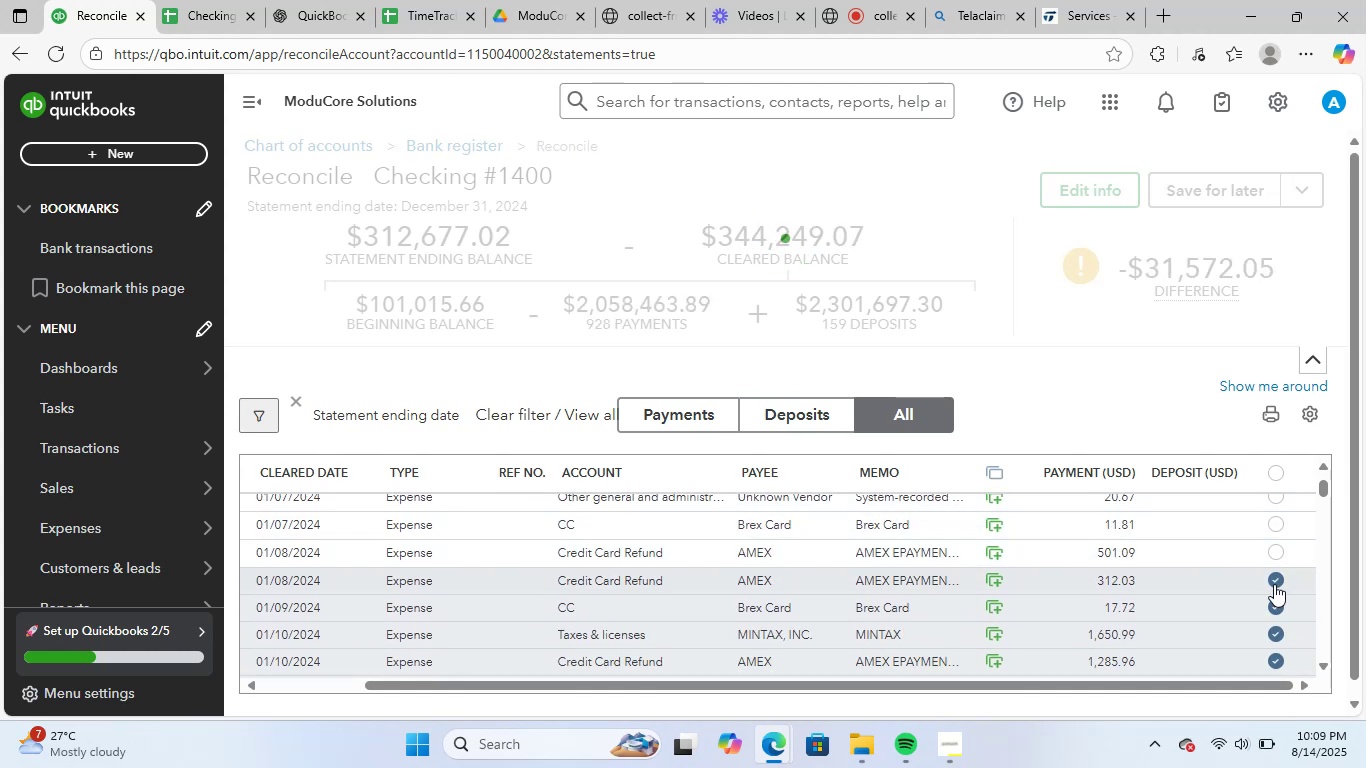 
double_click([1281, 609])
 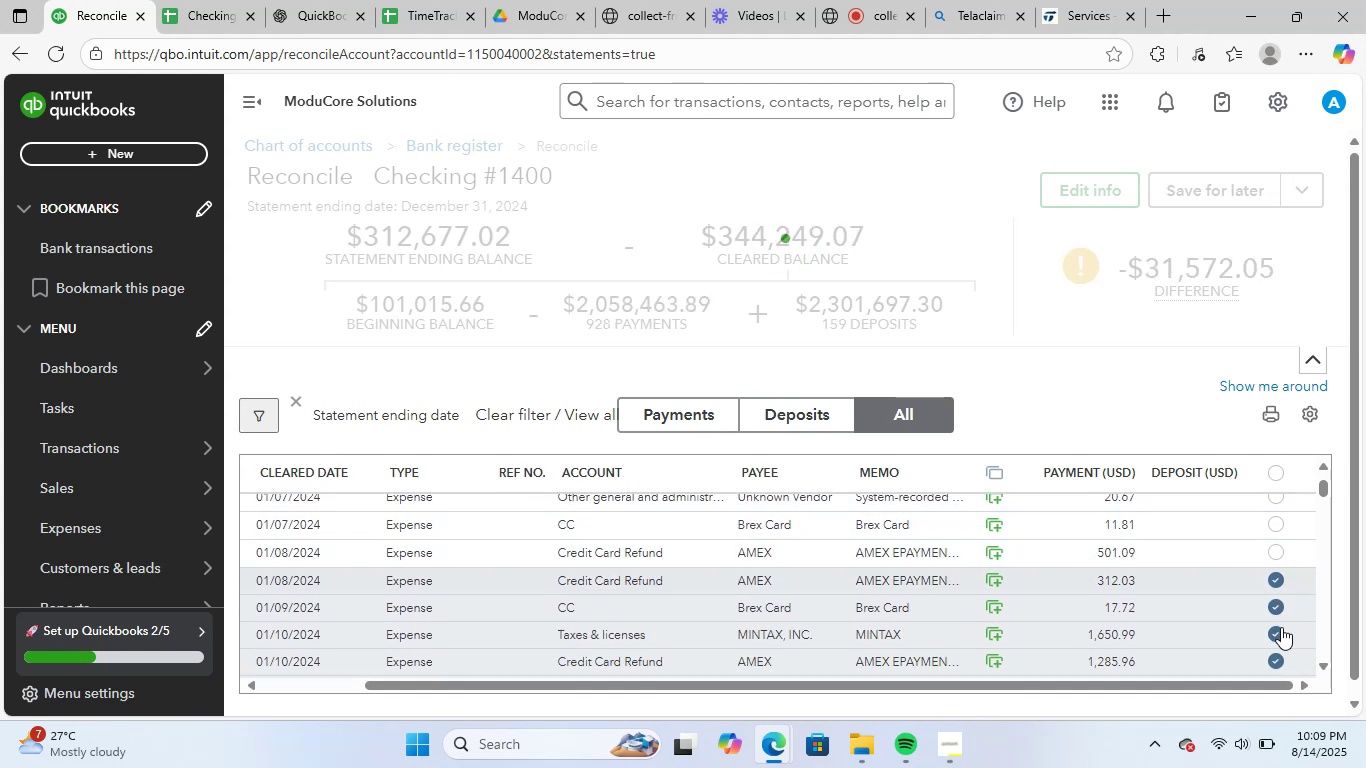 
triple_click([1281, 627])
 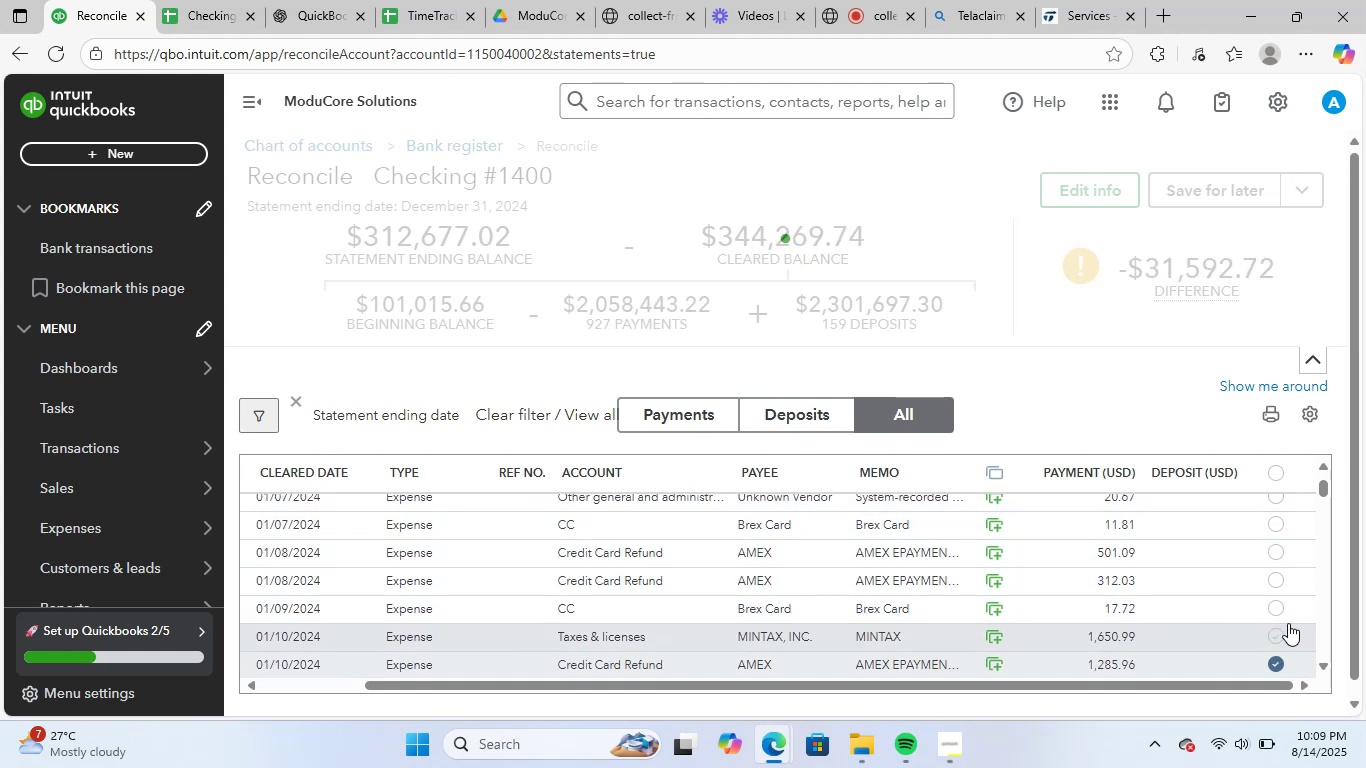 
scroll: coordinate [1289, 620], scroll_direction: down, amount: 2.0
 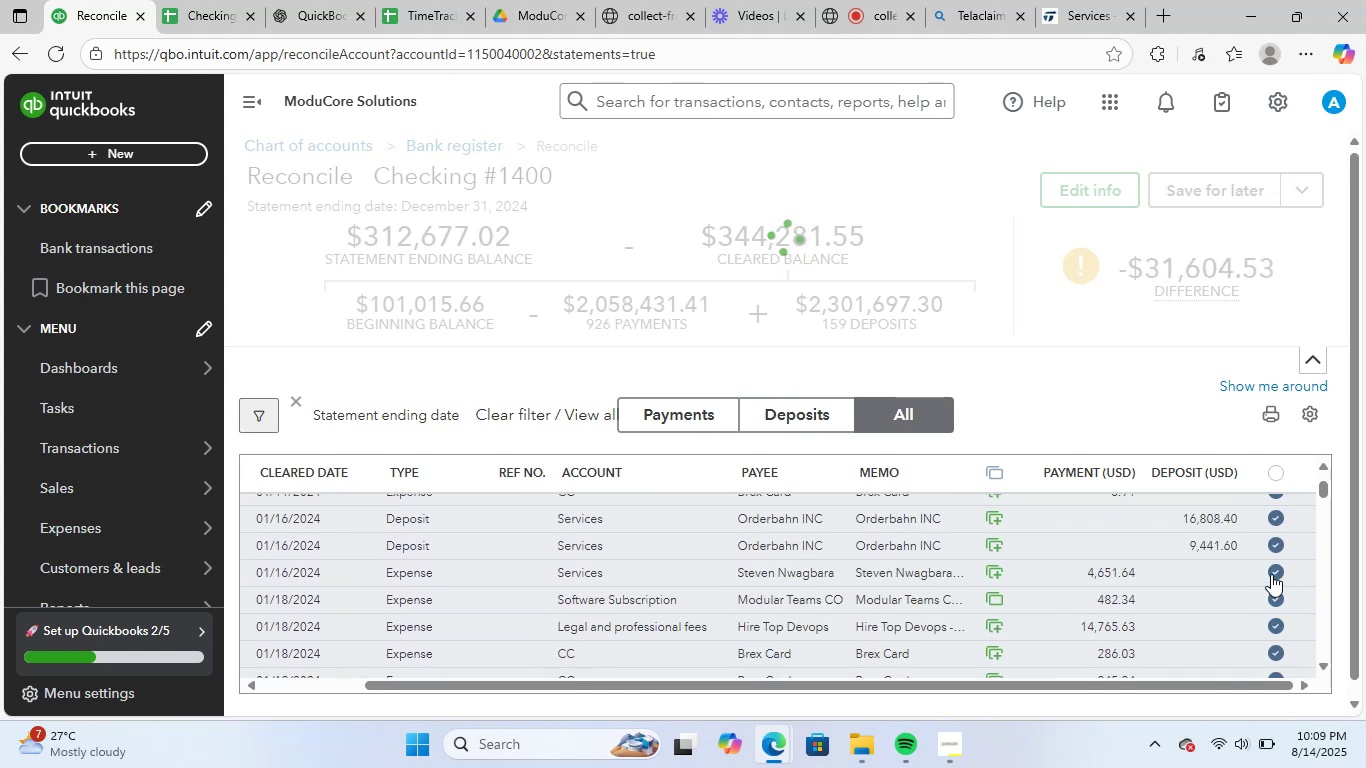 
scroll: coordinate [1265, 568], scroll_direction: up, amount: 1.0
 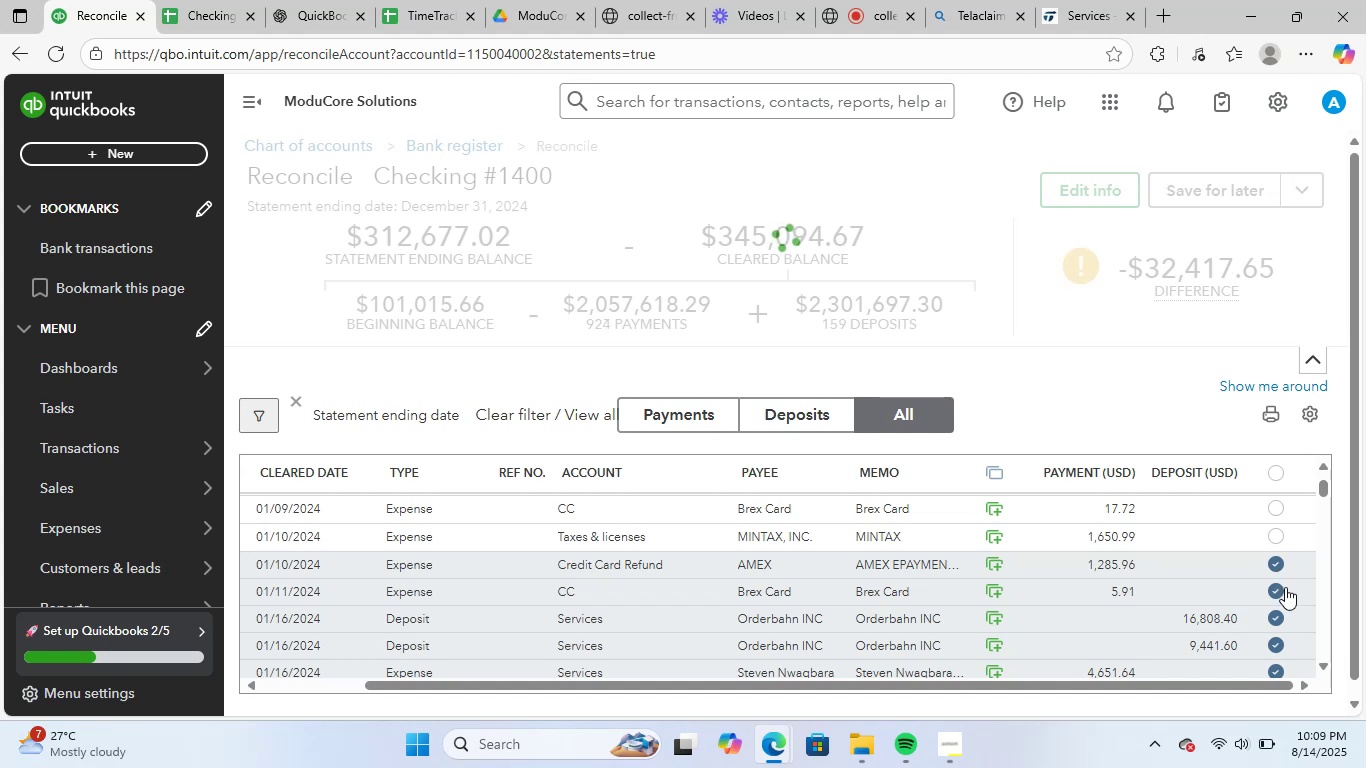 
left_click([1285, 594])
 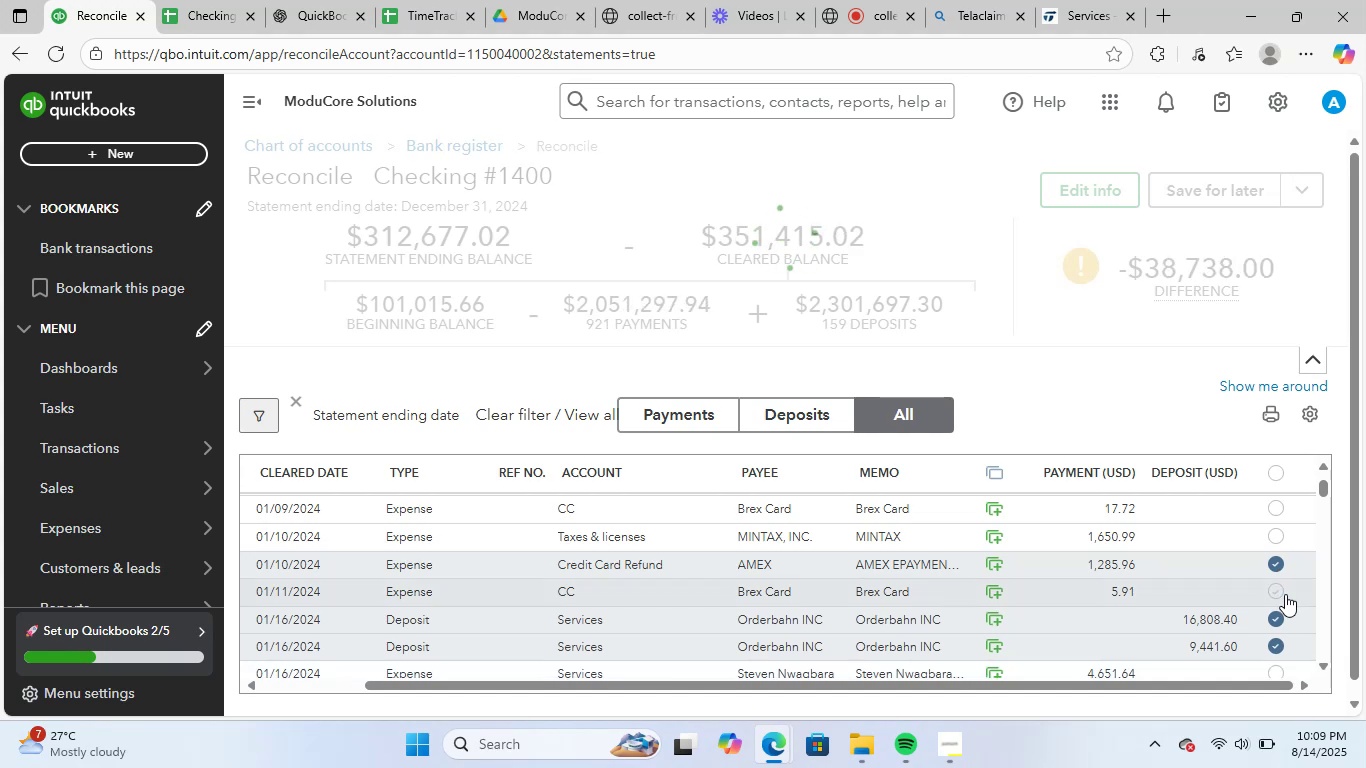 
left_click([1278, 478])
 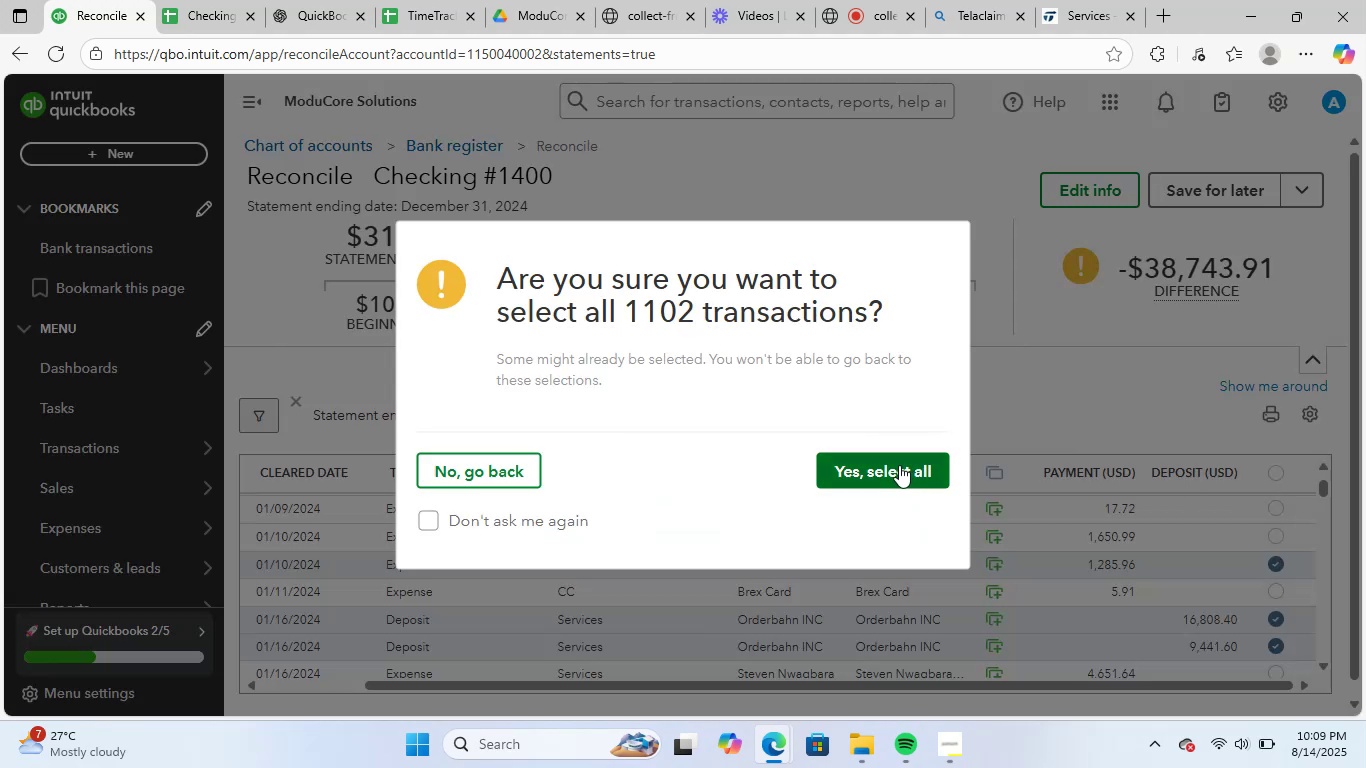 
left_click([899, 465])
 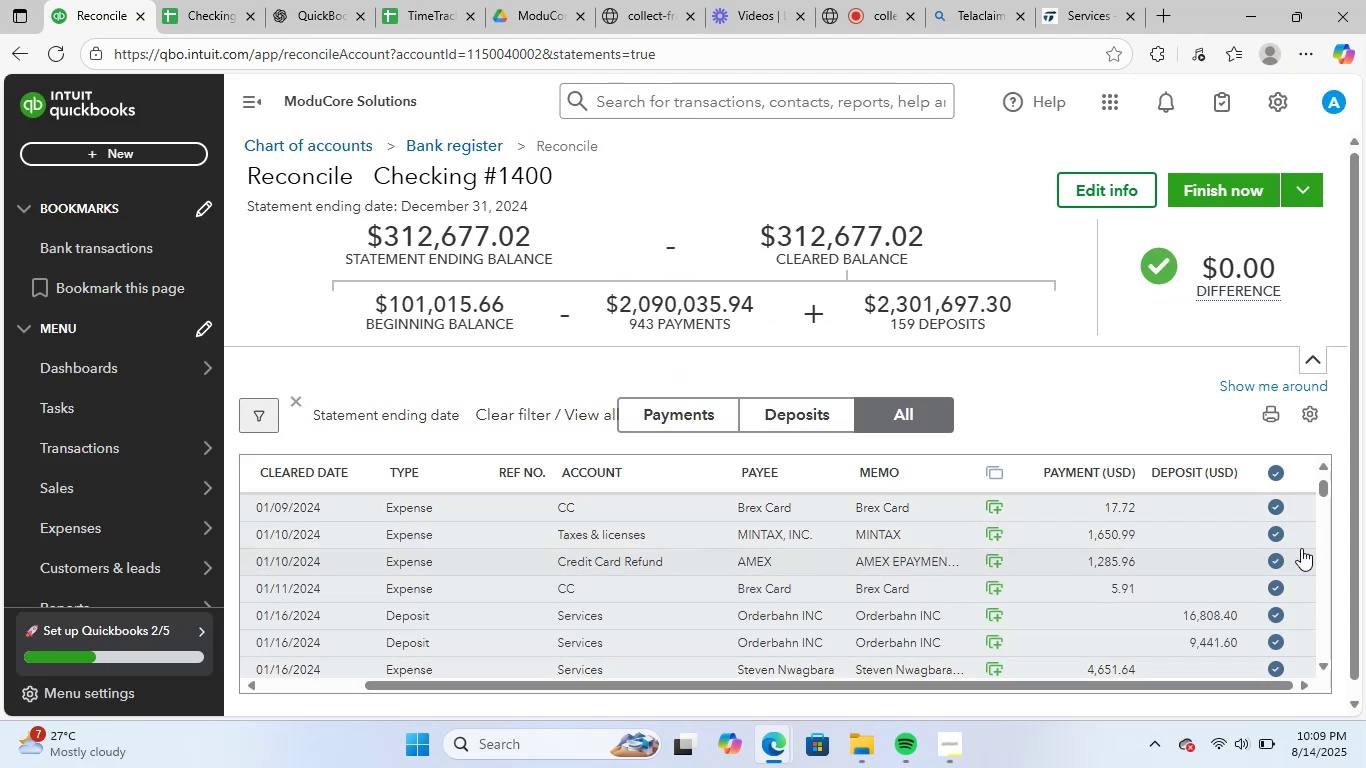 
wait(5.86)
 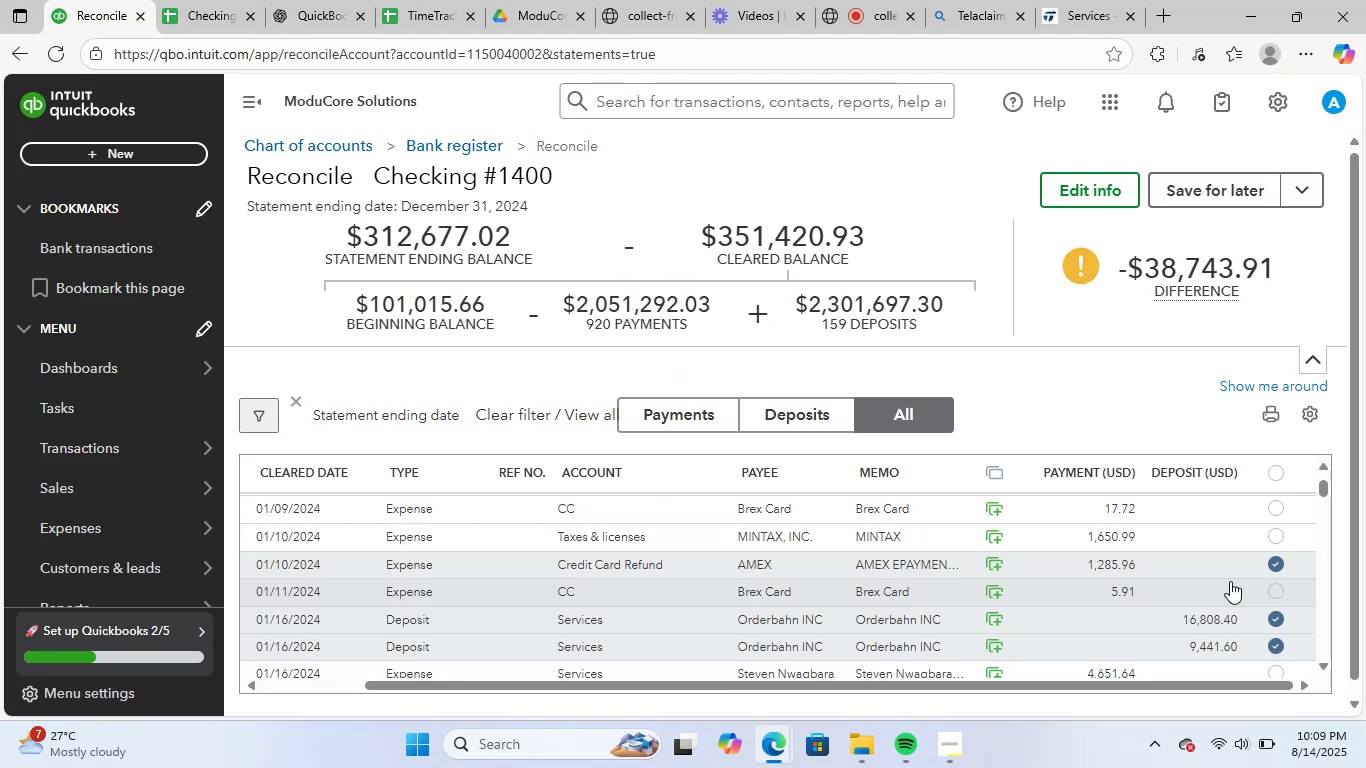 
scroll: coordinate [1266, 586], scroll_direction: down, amount: 20.0
 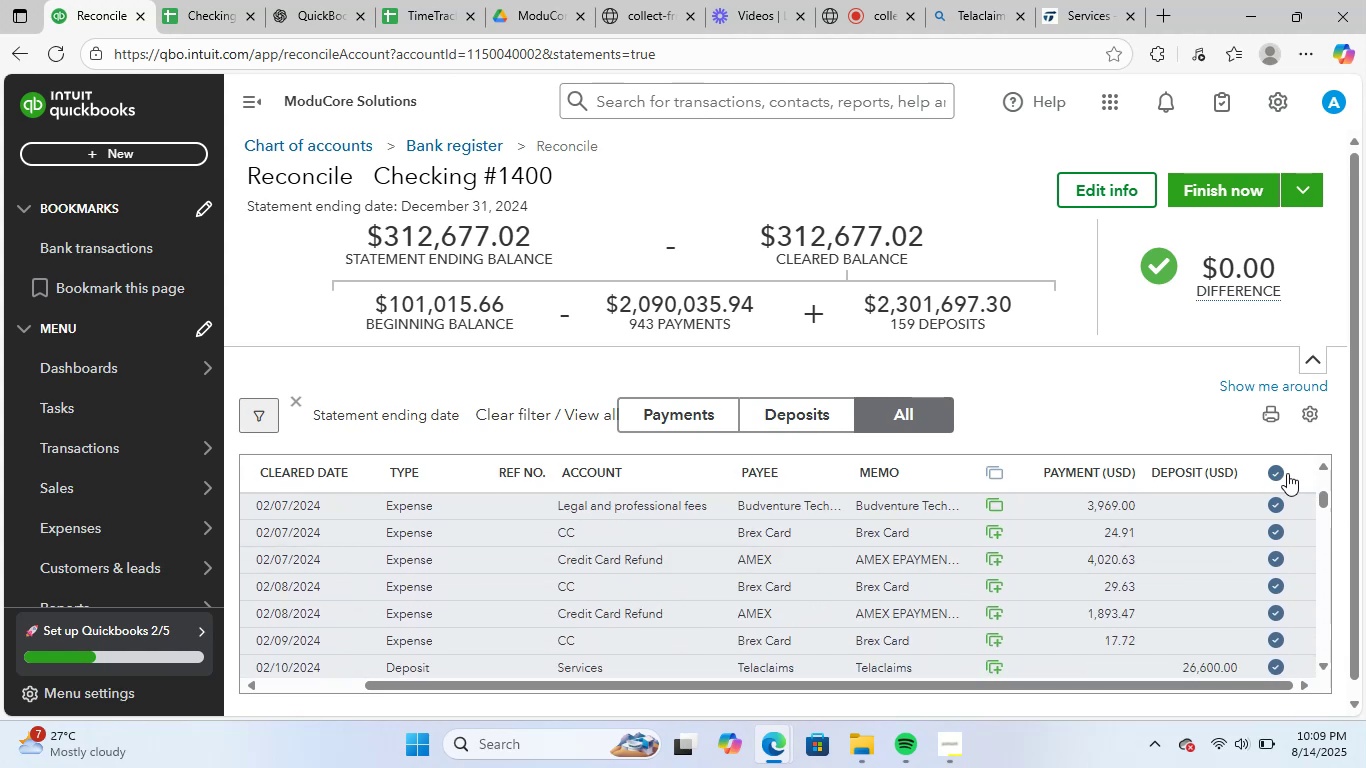 
left_click([1285, 473])
 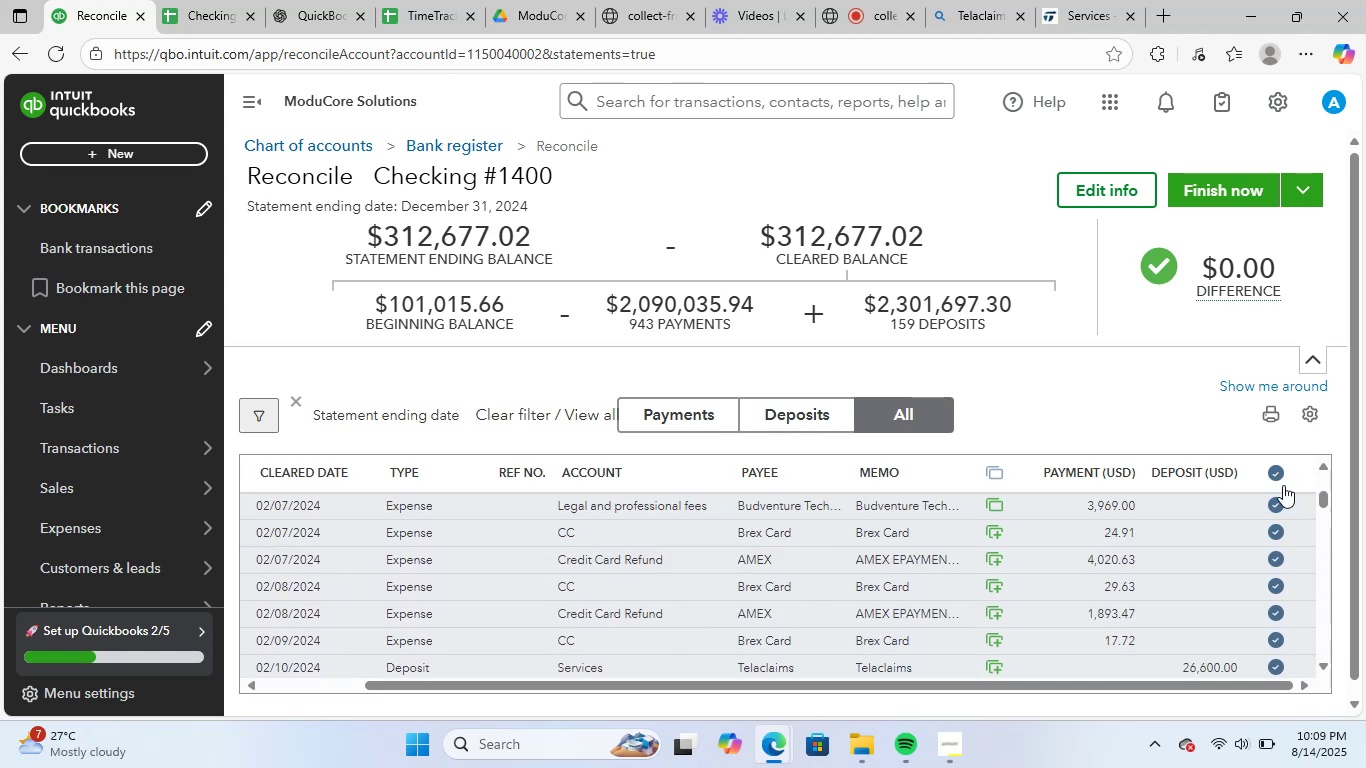 
left_click_drag(start_coordinate=[1319, 503], to_coordinate=[1333, 465])
 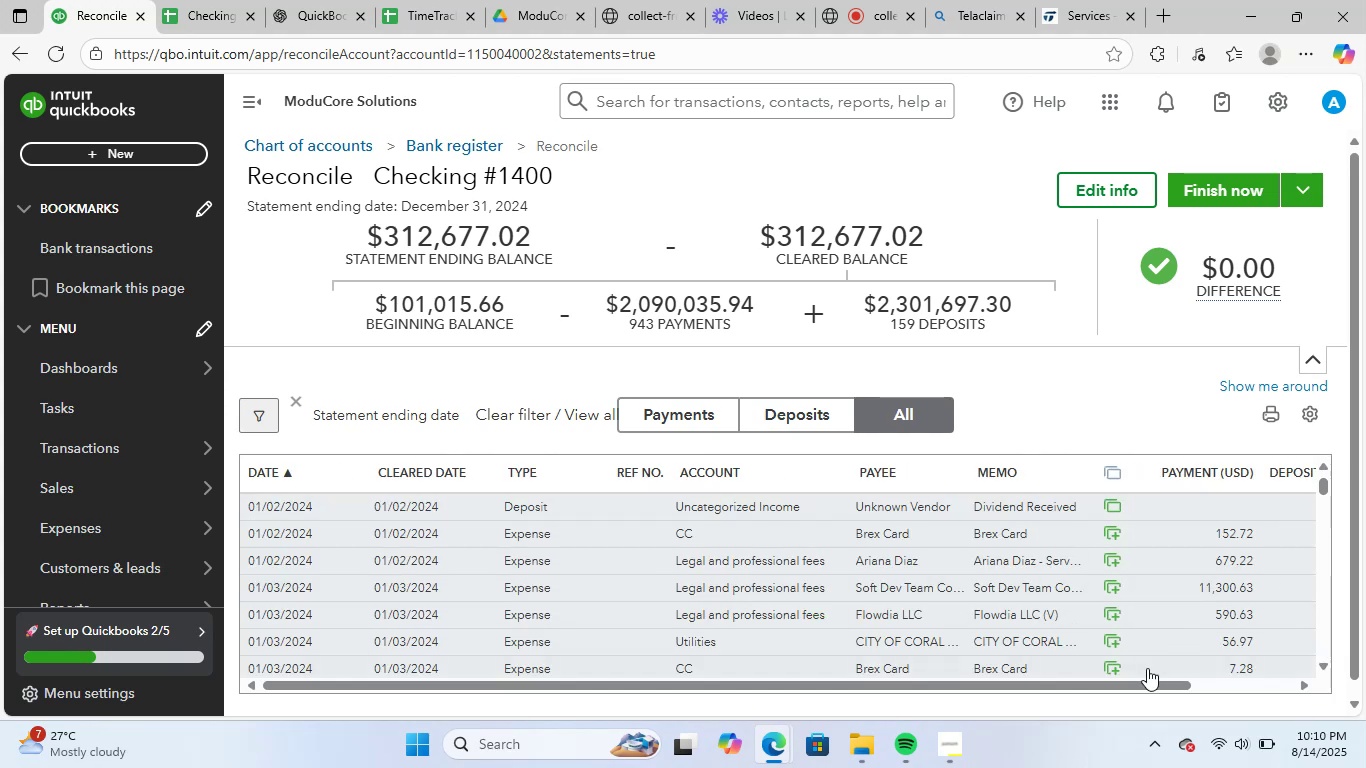 
left_click_drag(start_coordinate=[1149, 676], to_coordinate=[1256, 655])
 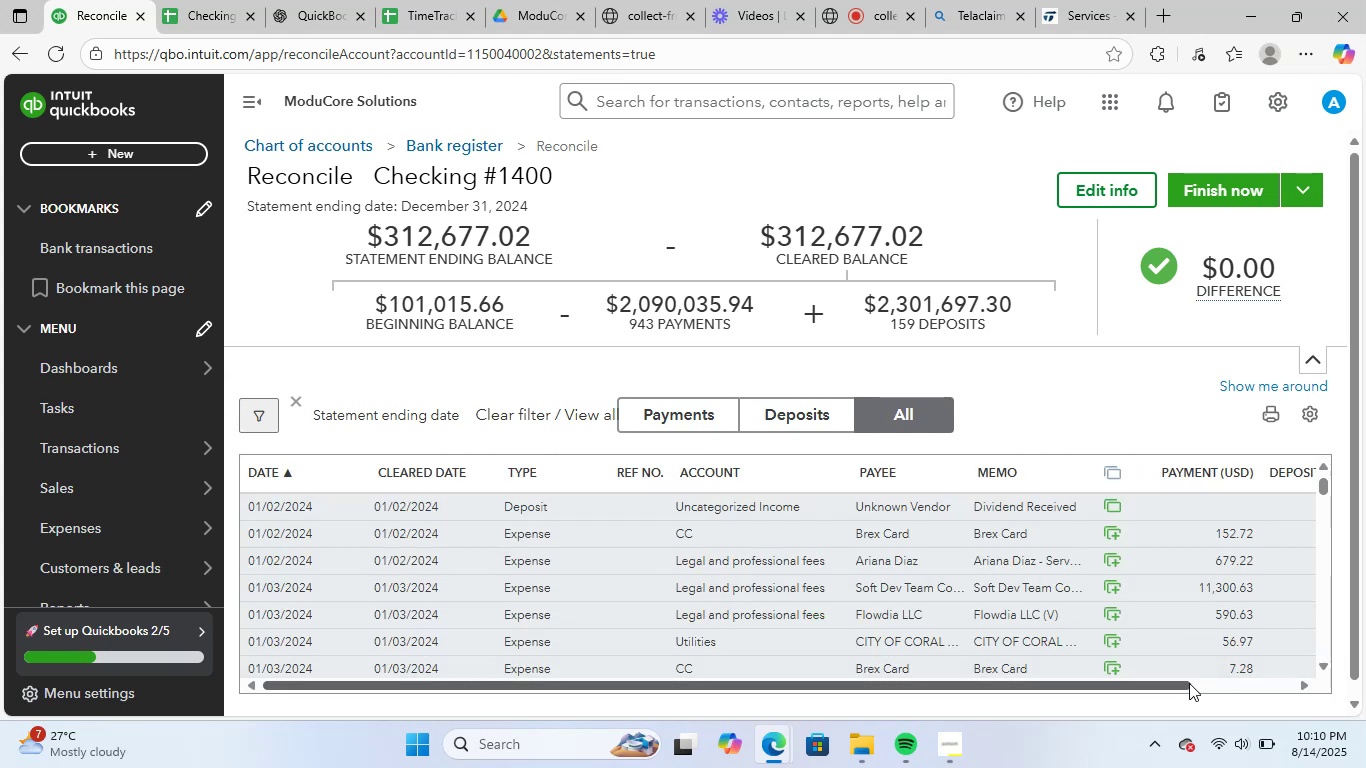 
left_click_drag(start_coordinate=[1184, 683], to_coordinate=[1339, 671])
 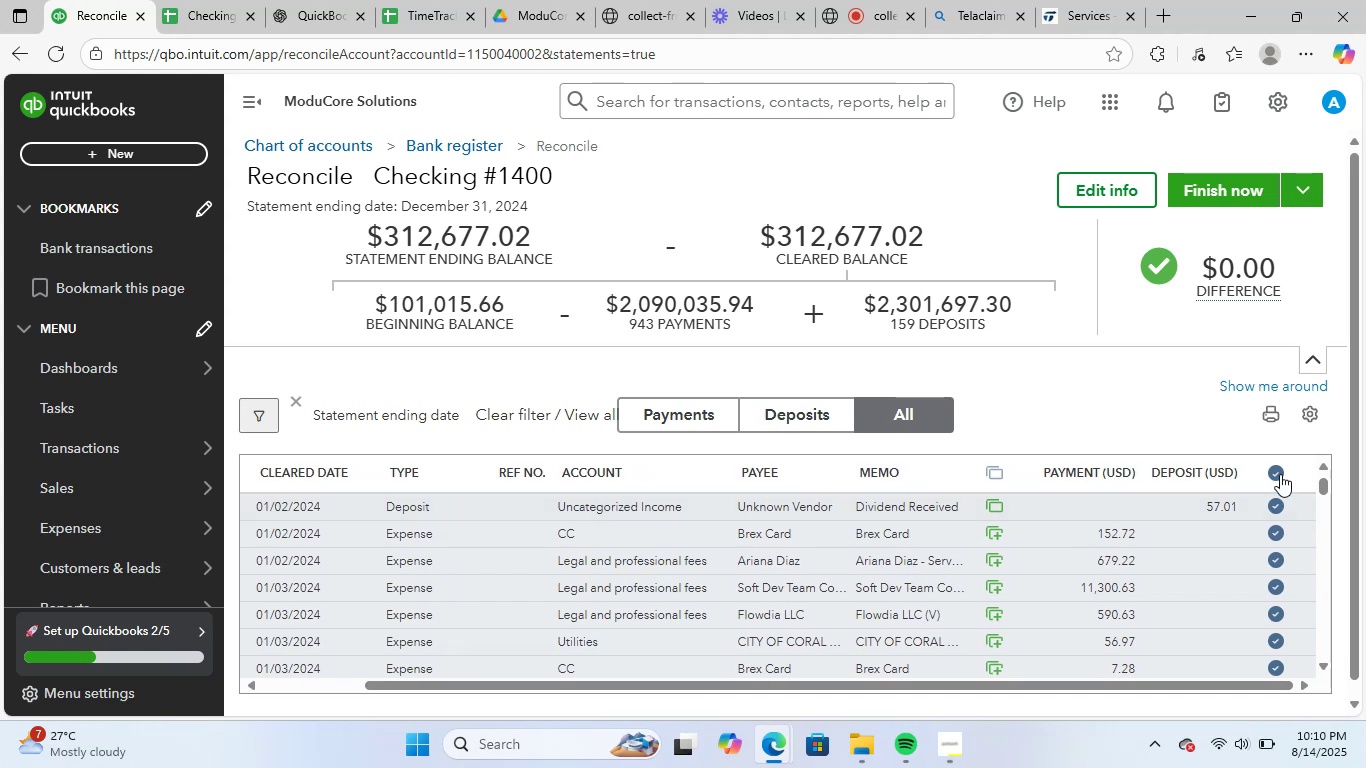 
left_click([1280, 471])
 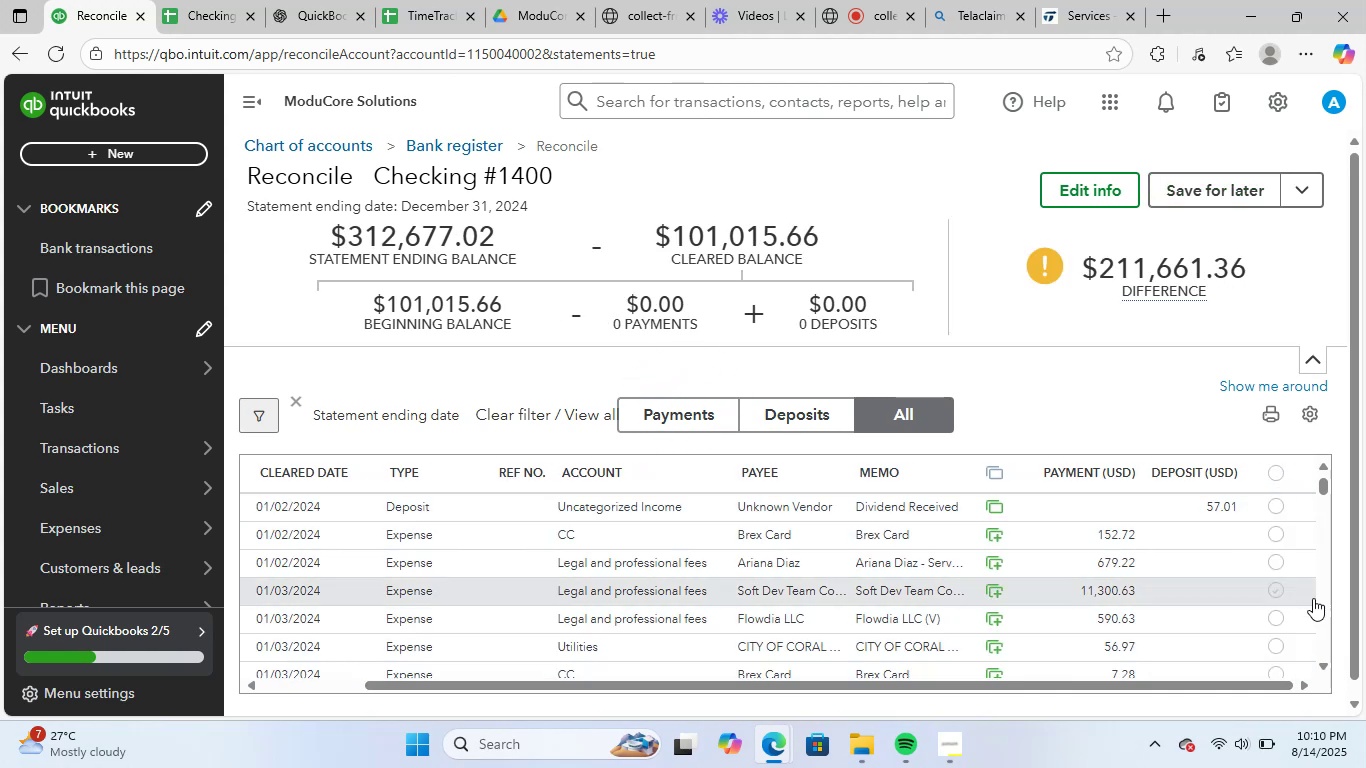 
scroll: coordinate [1266, 572], scroll_direction: up, amount: 2.0
 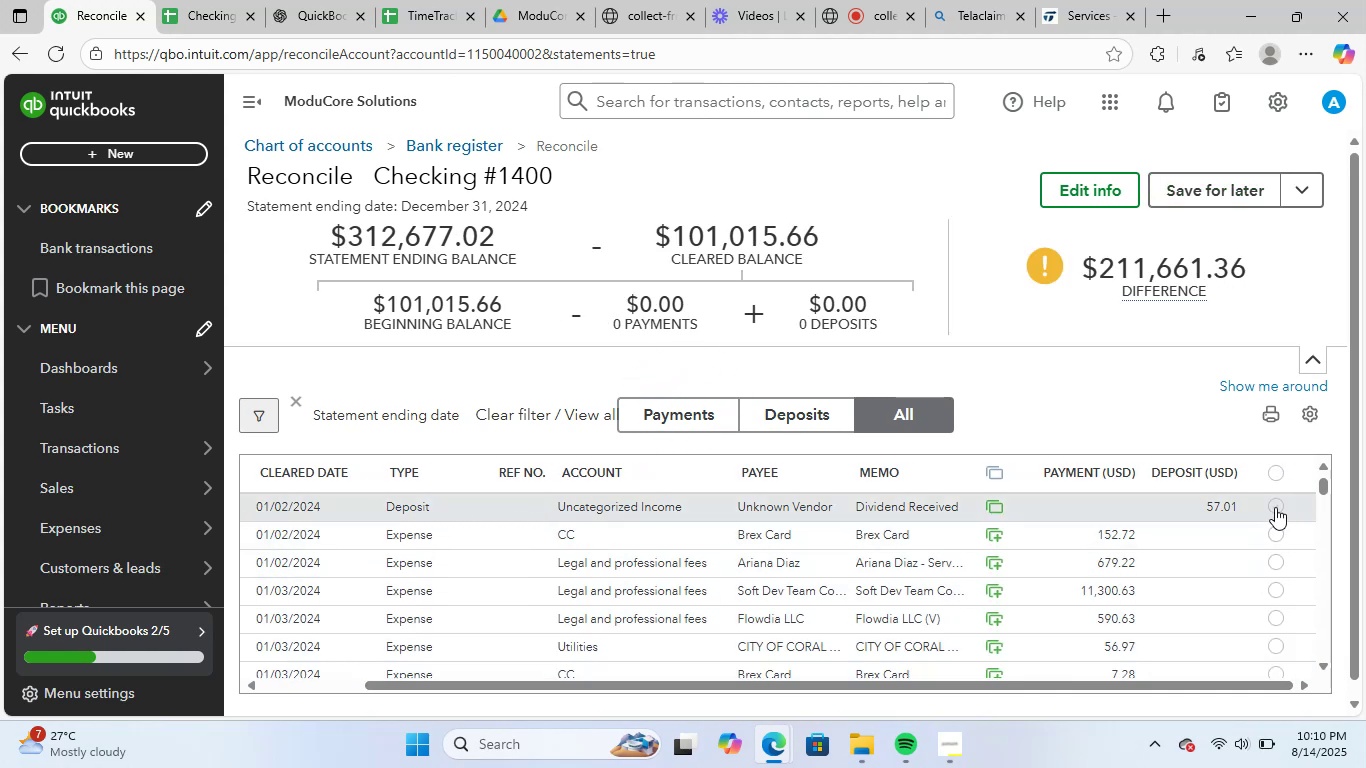 
left_click([1275, 507])
 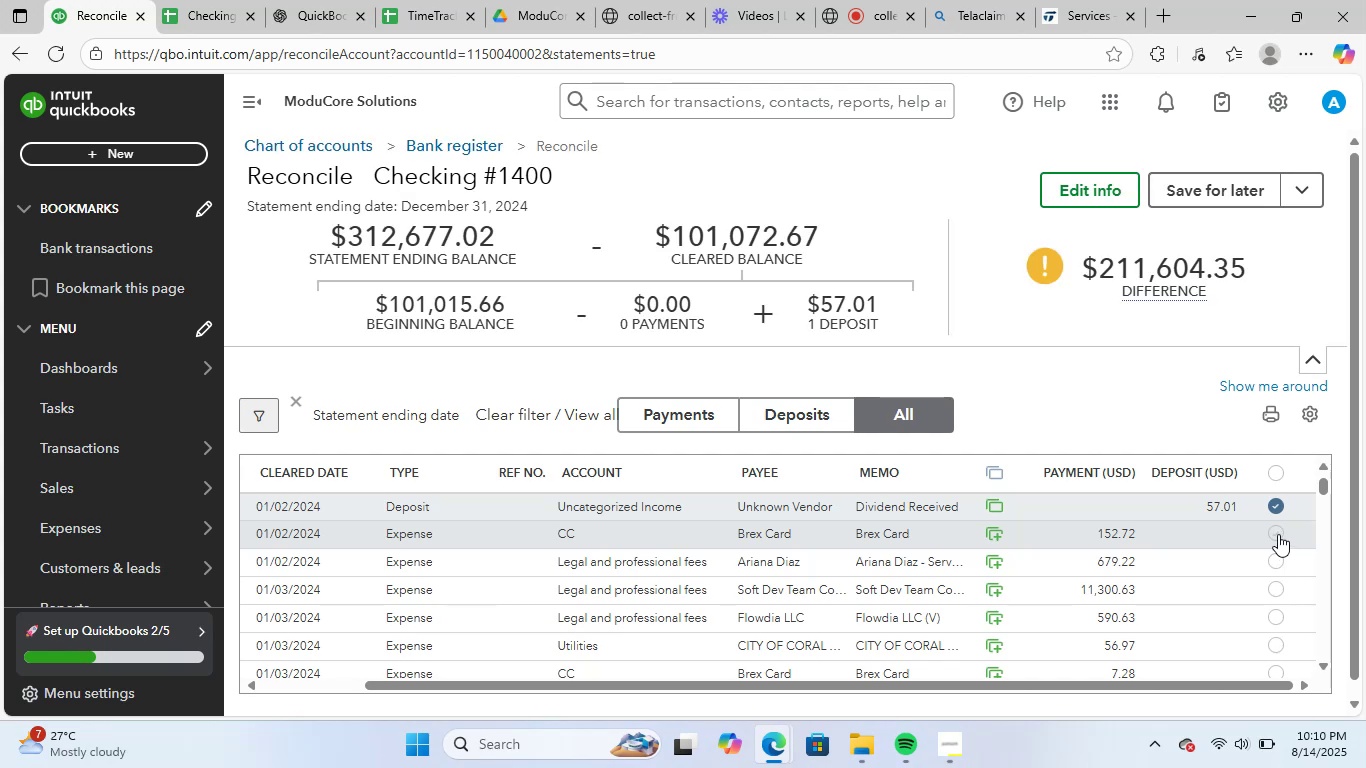 
left_click([1278, 534])
 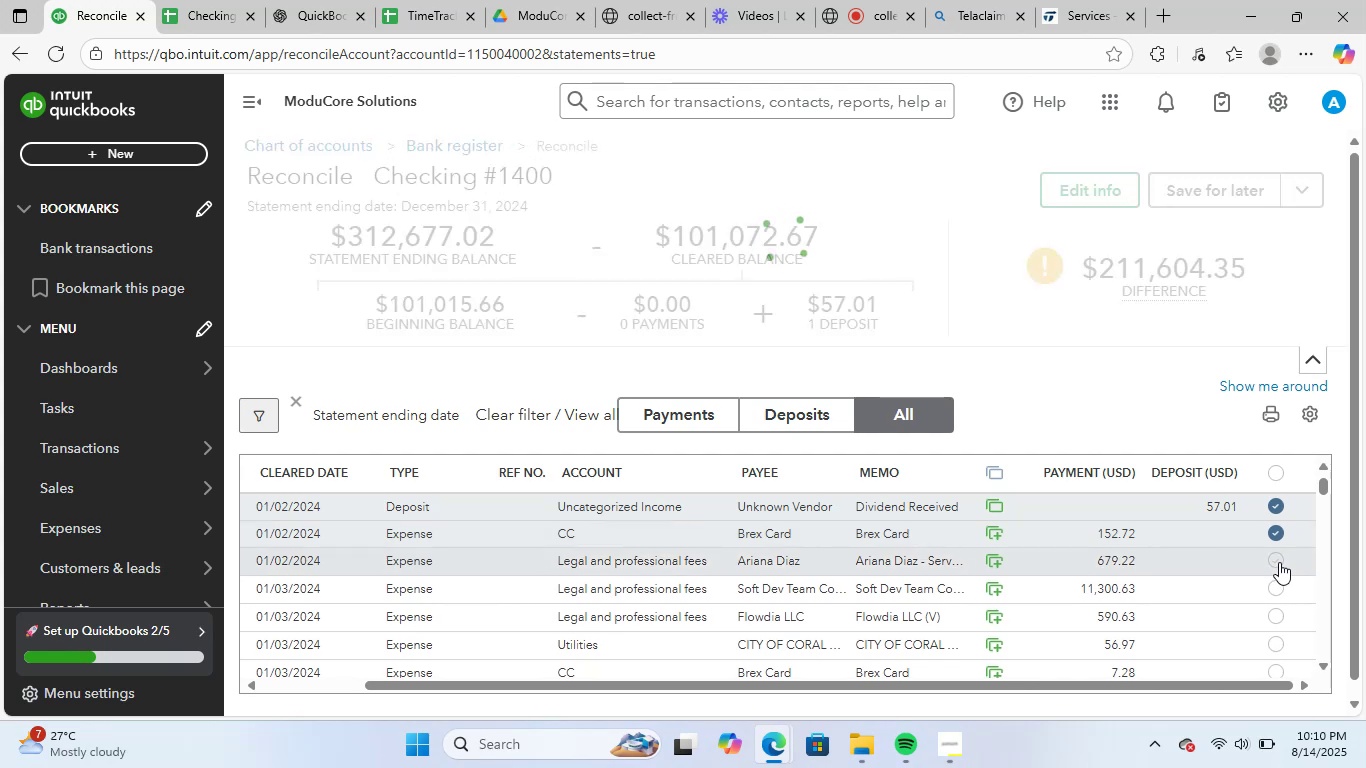 
left_click([1279, 562])
 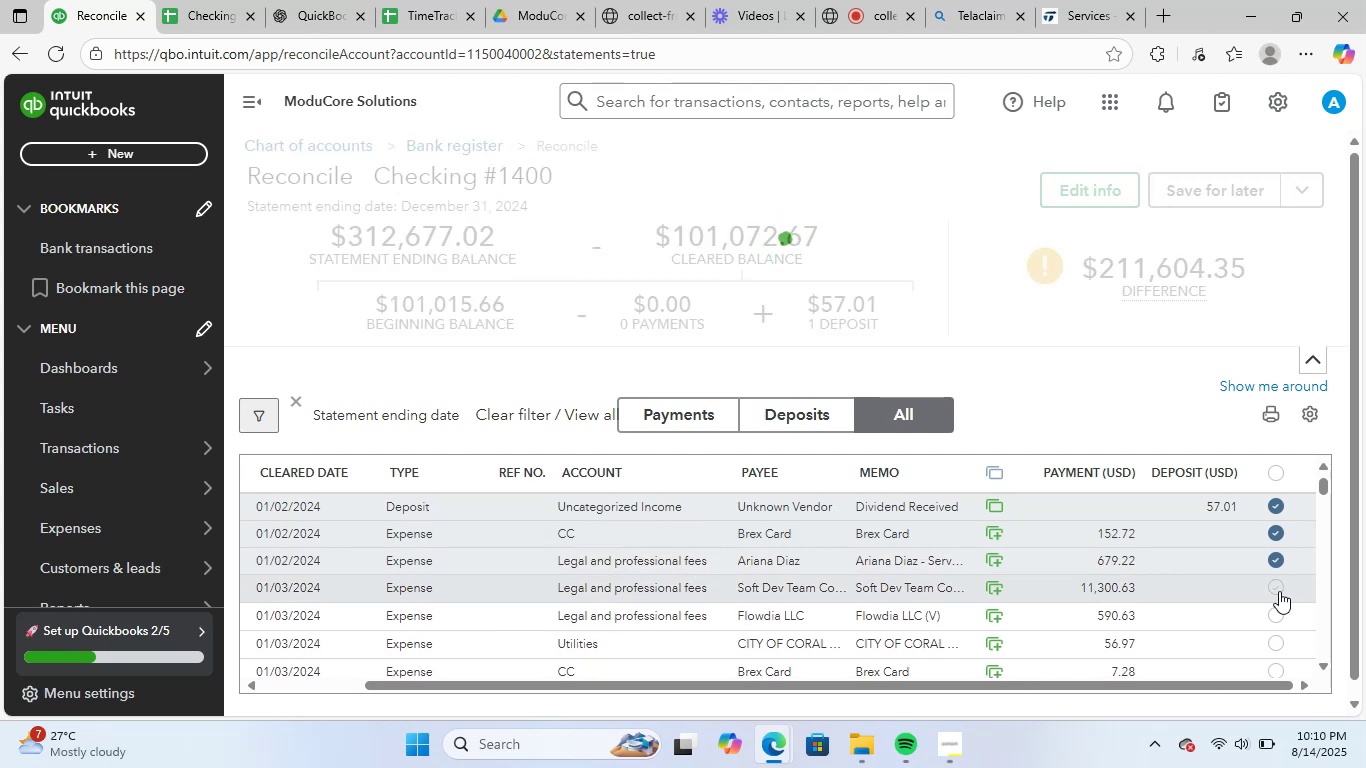 
left_click([1279, 591])
 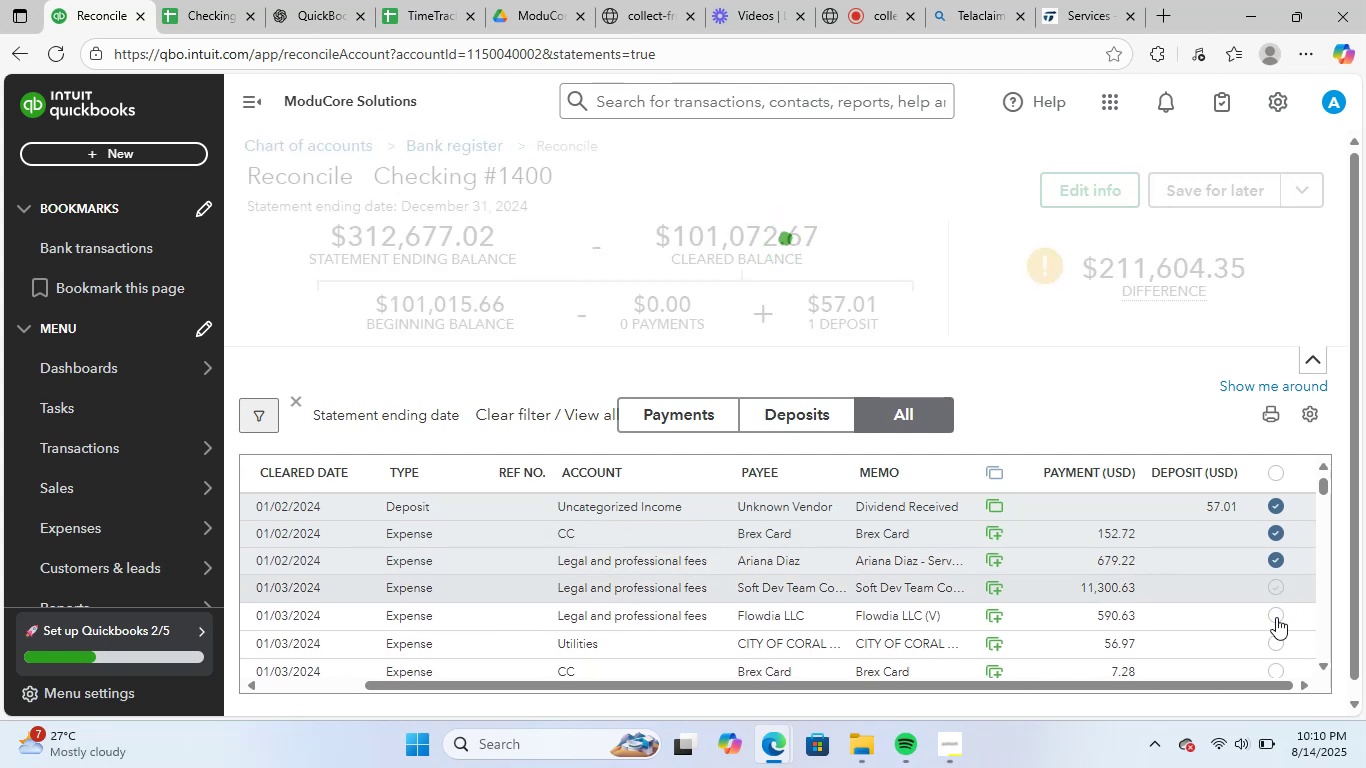 
left_click([1276, 617])
 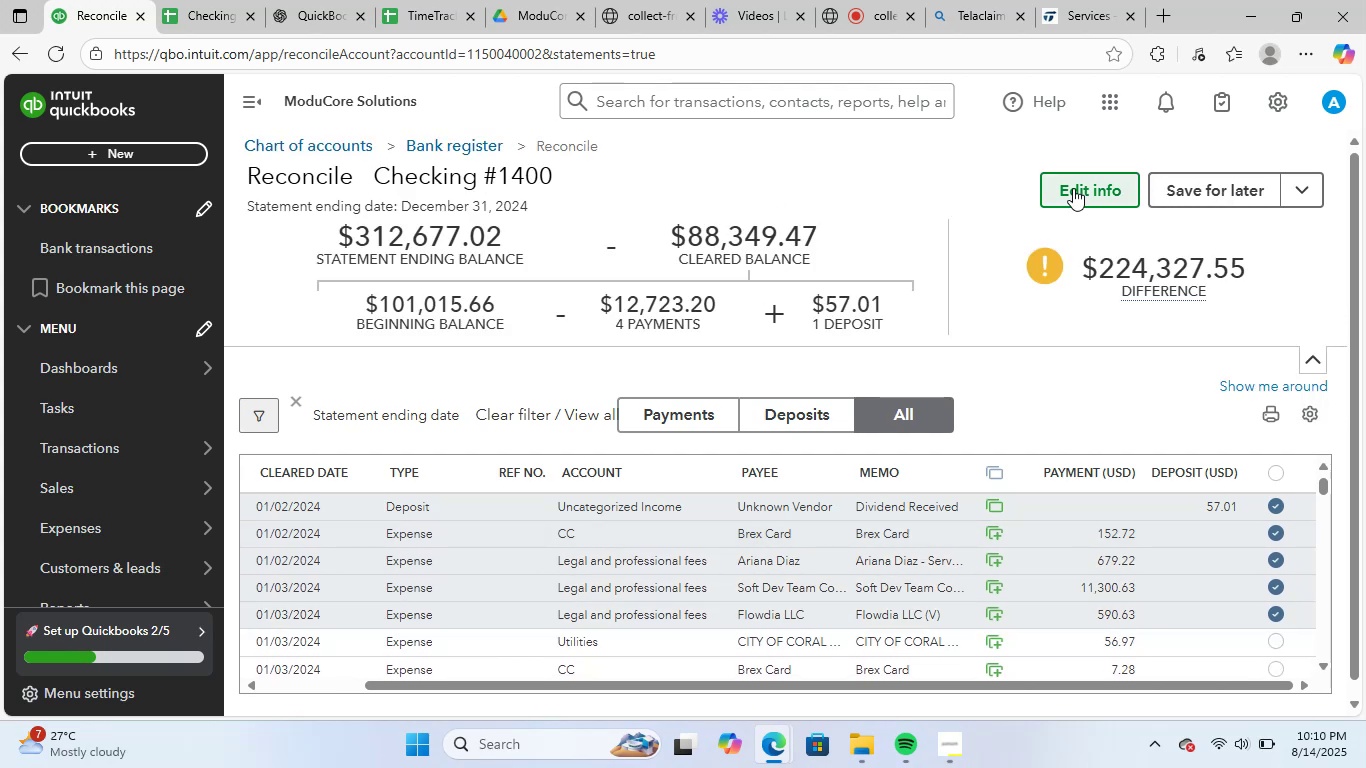 
wait(5.26)
 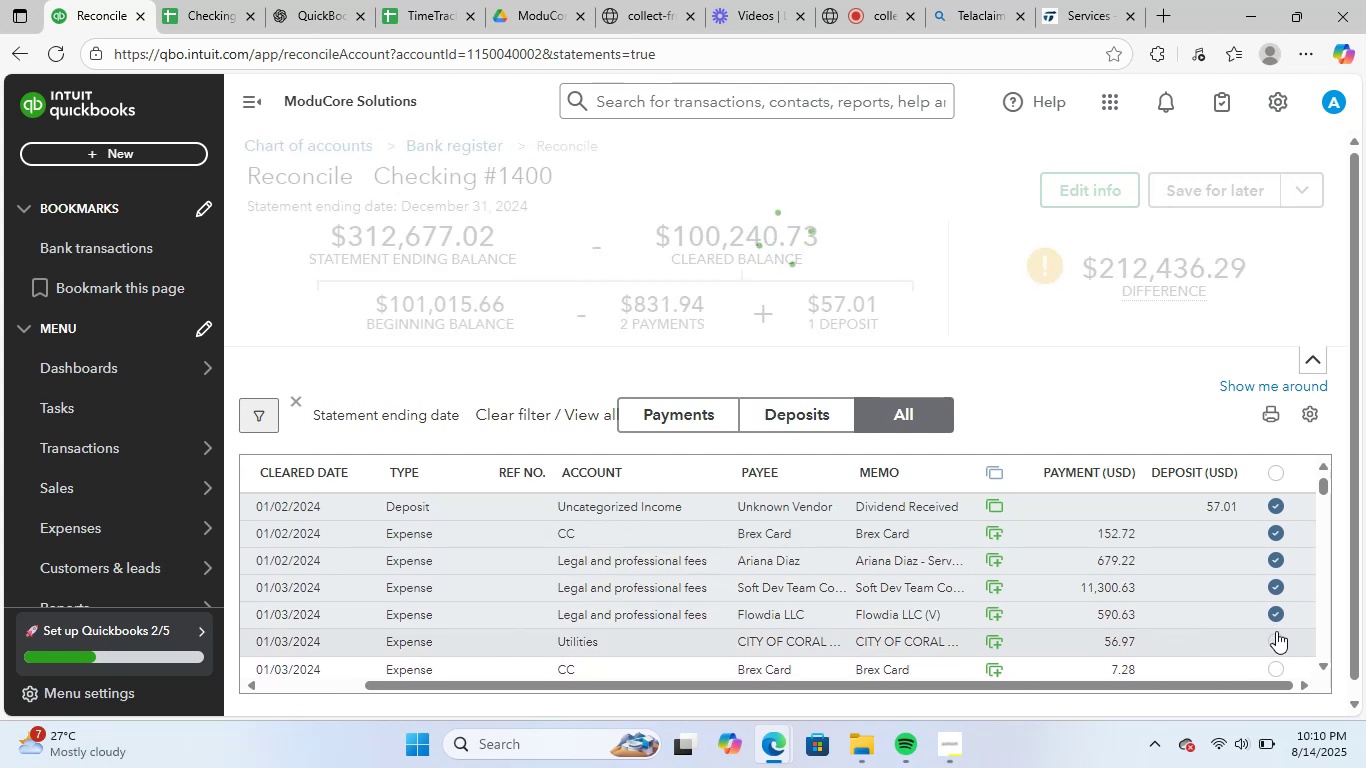 
left_click([1306, 188])
 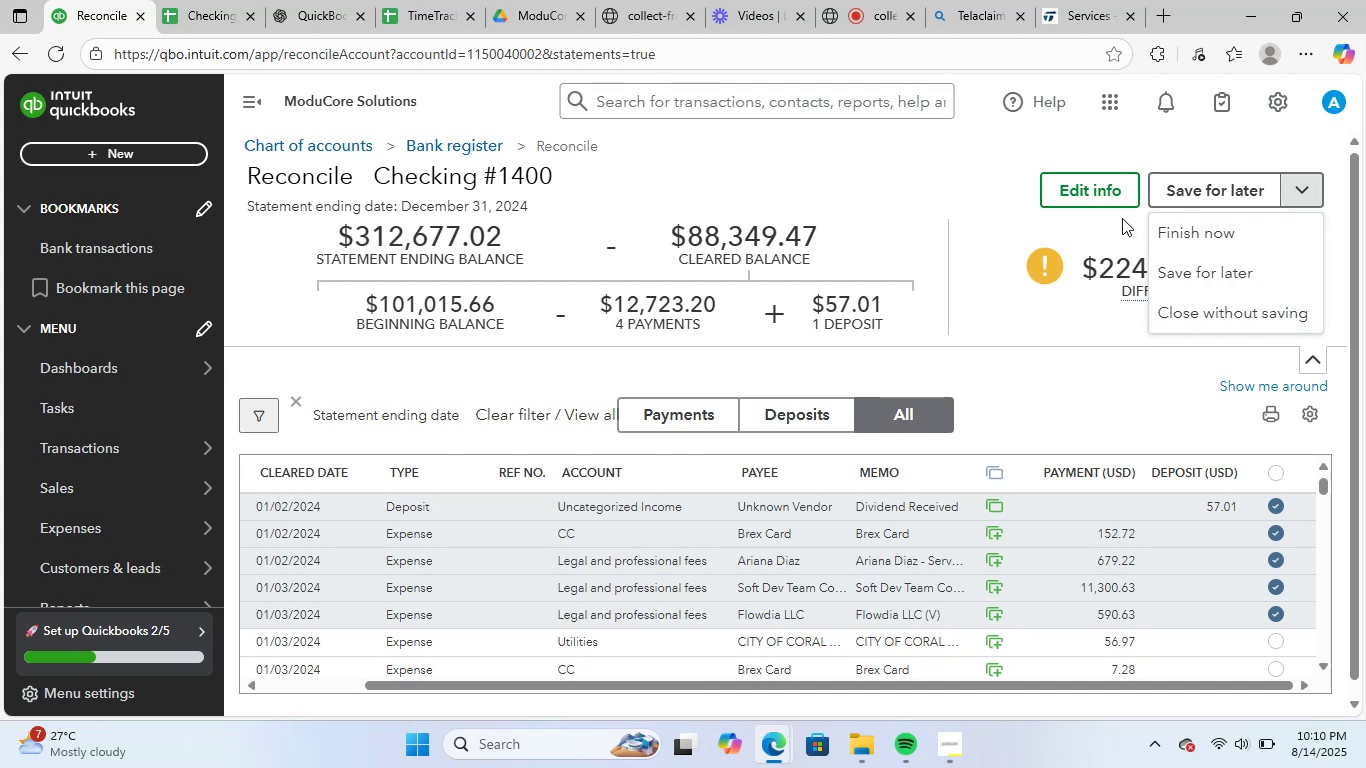 
left_click([1111, 188])
 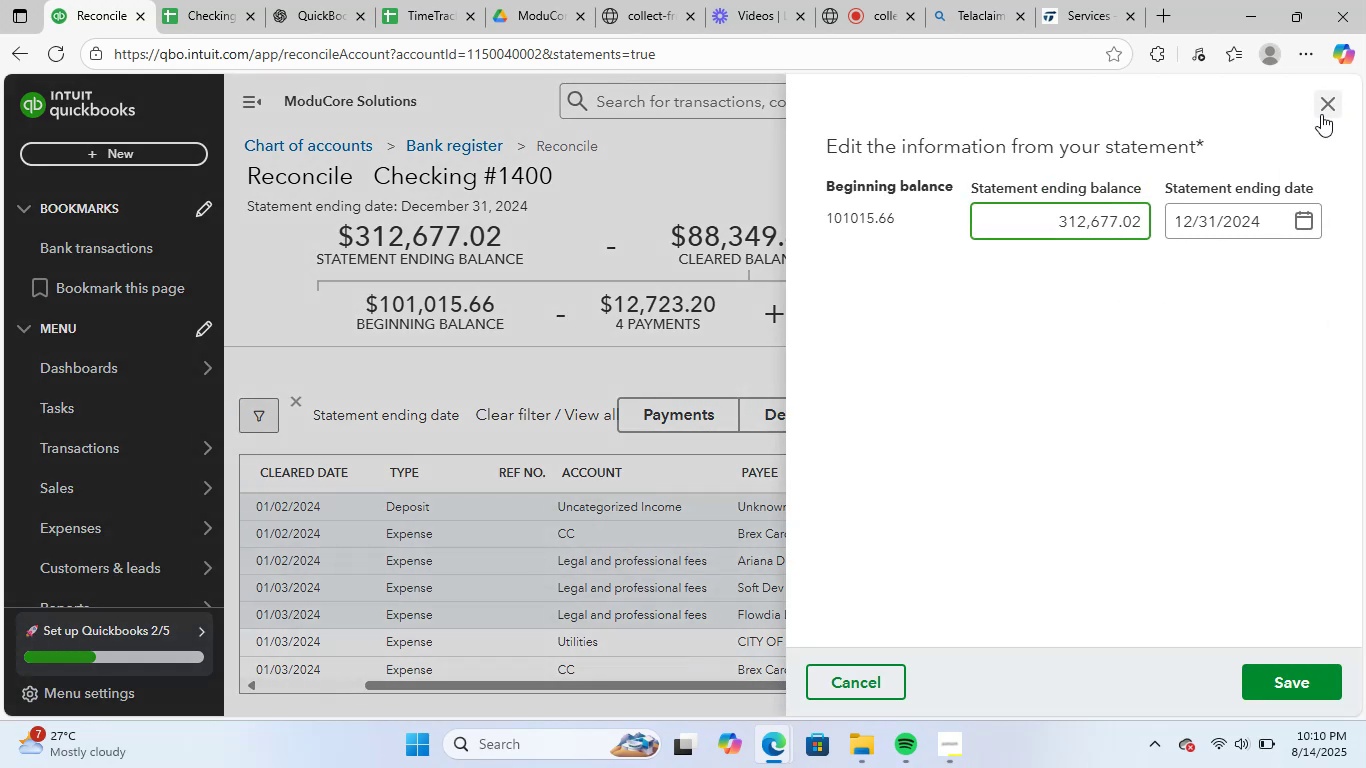 
left_click([1328, 108])
 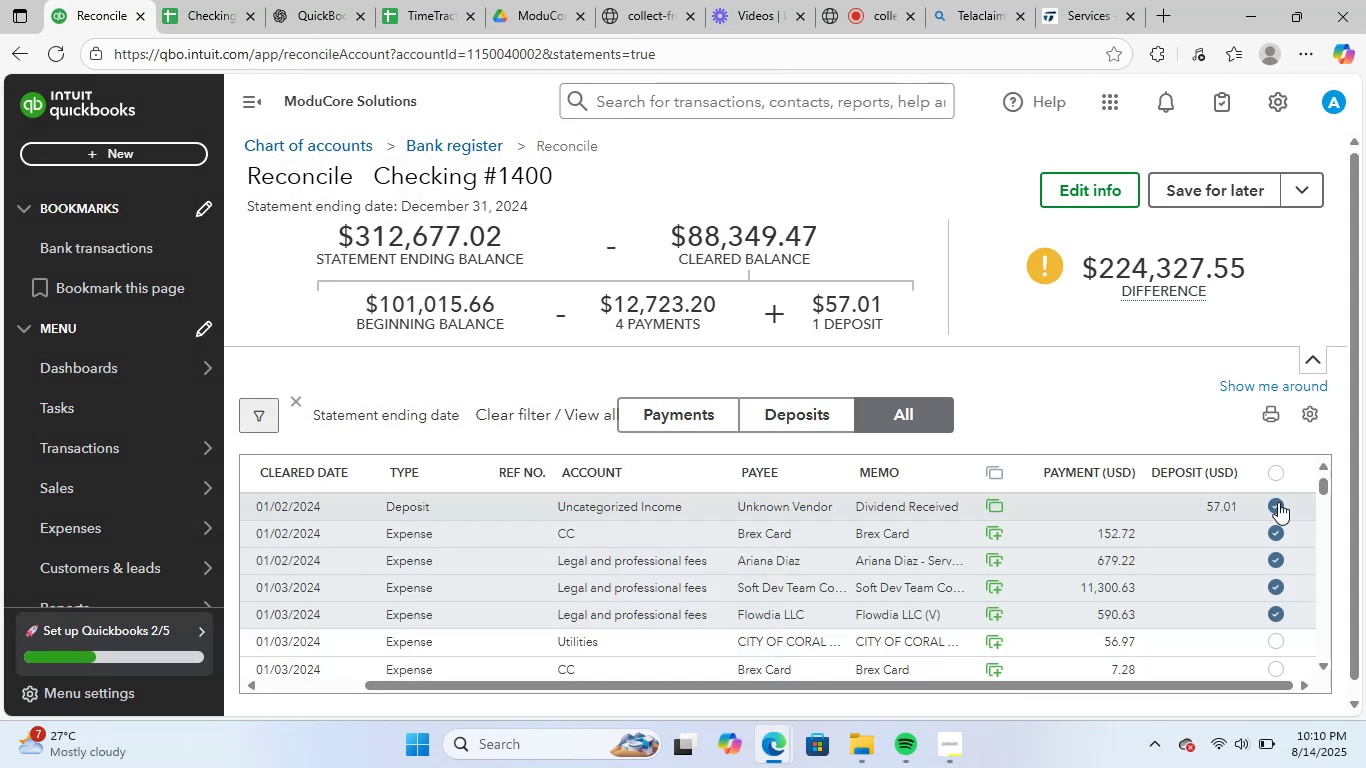 
scroll: coordinate [1280, 539], scroll_direction: none, amount: 0.0
 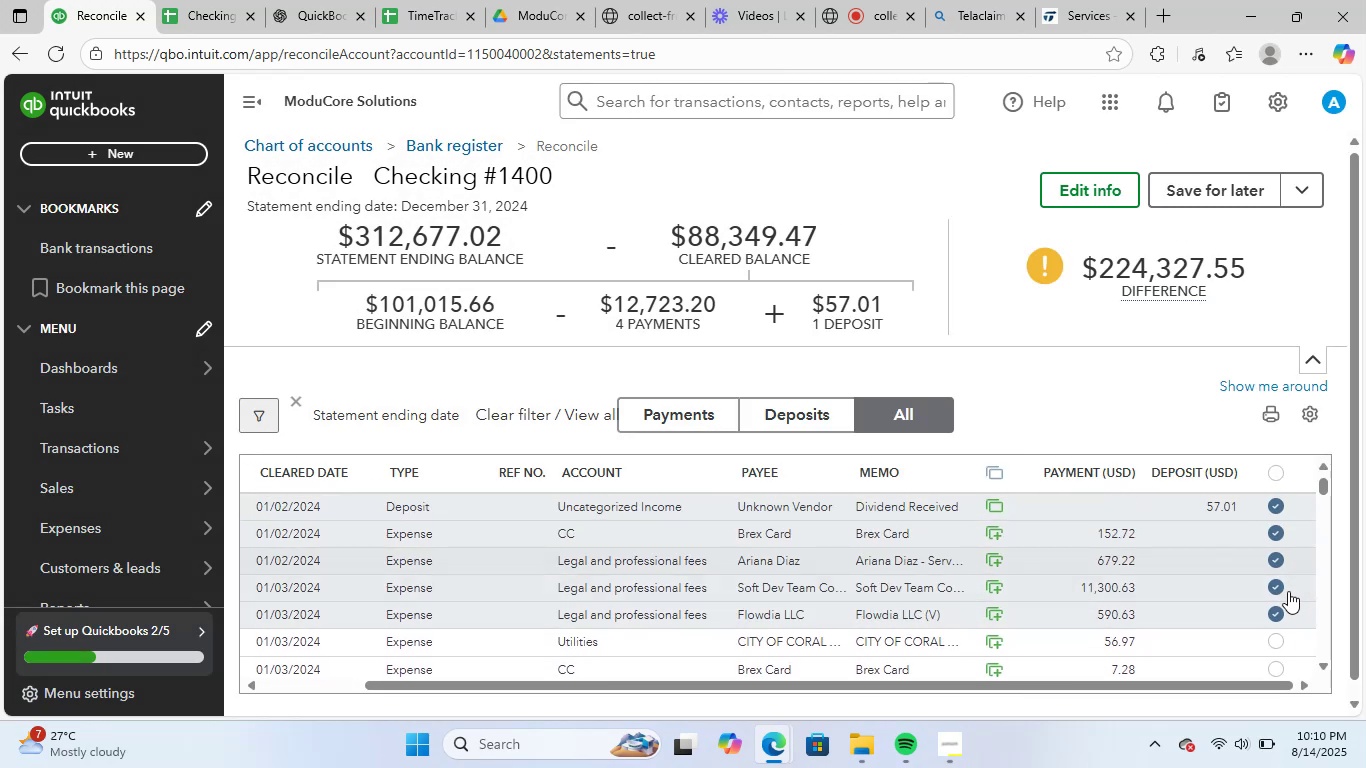 
scroll: coordinate [1288, 605], scroll_direction: down, amount: 1.0
 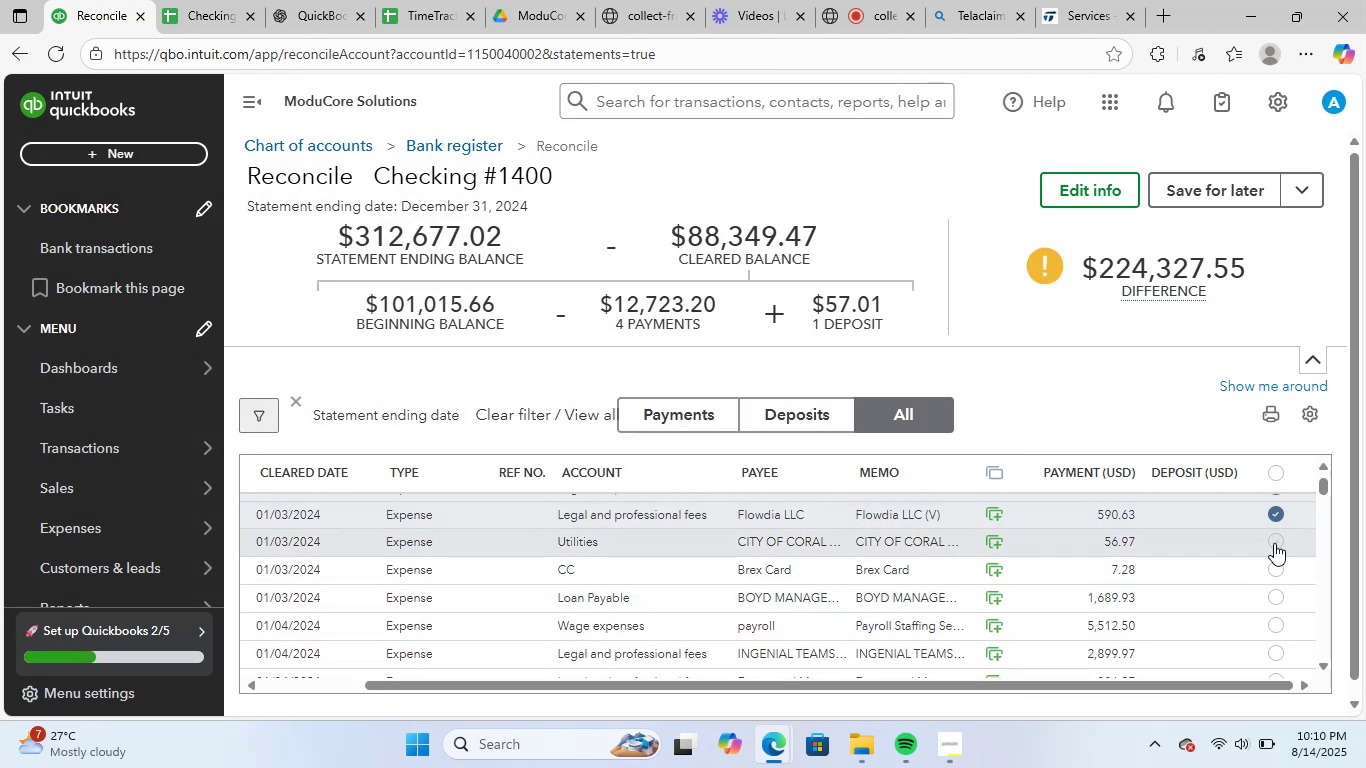 
double_click([1284, 574])
 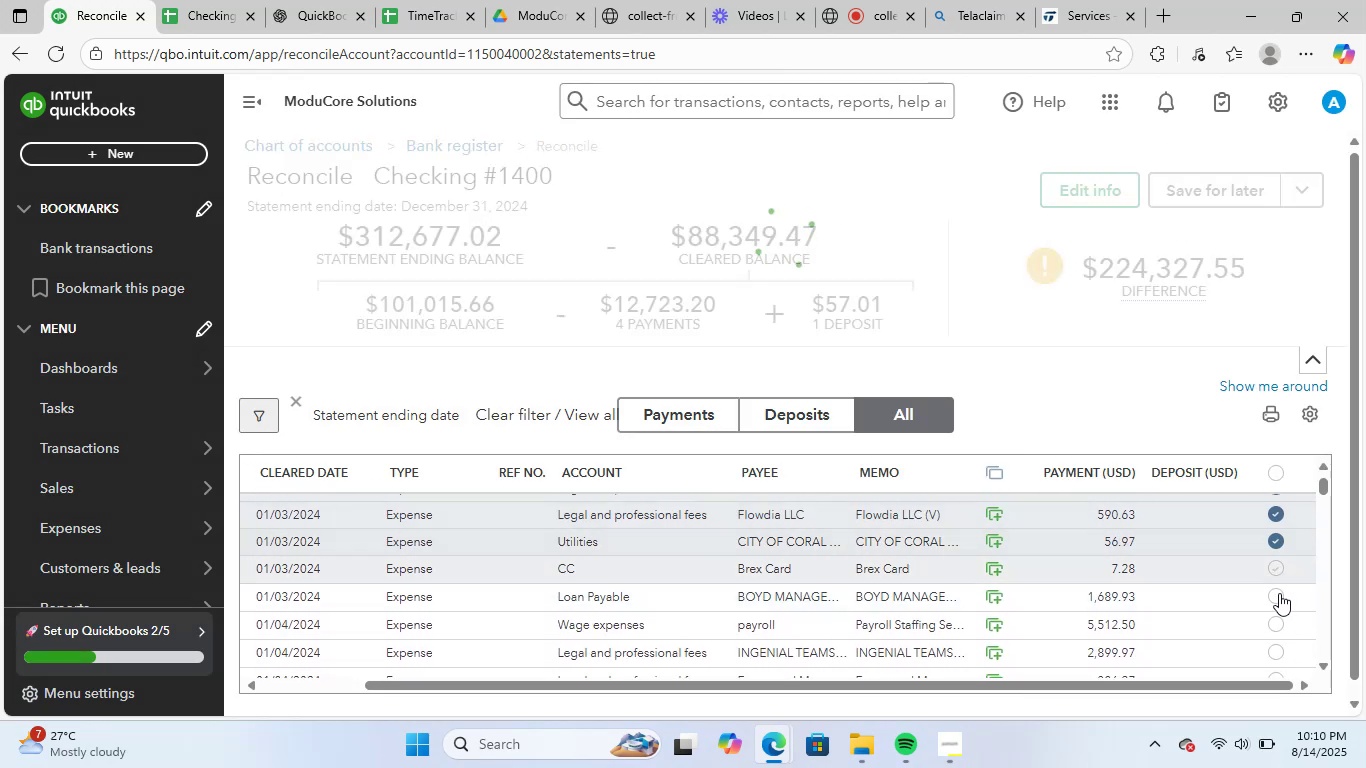 
triple_click([1279, 593])
 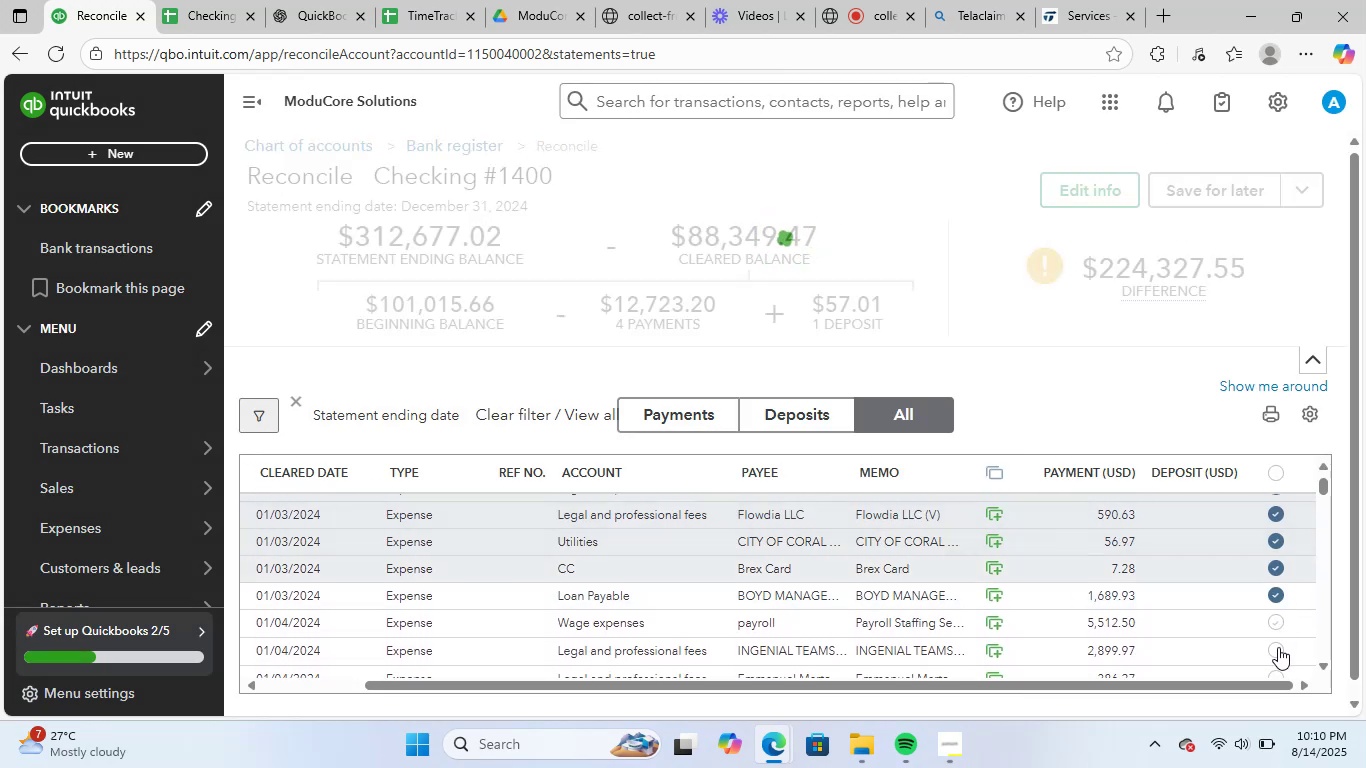 
scroll: coordinate [1291, 620], scroll_direction: down, amount: 1.0
 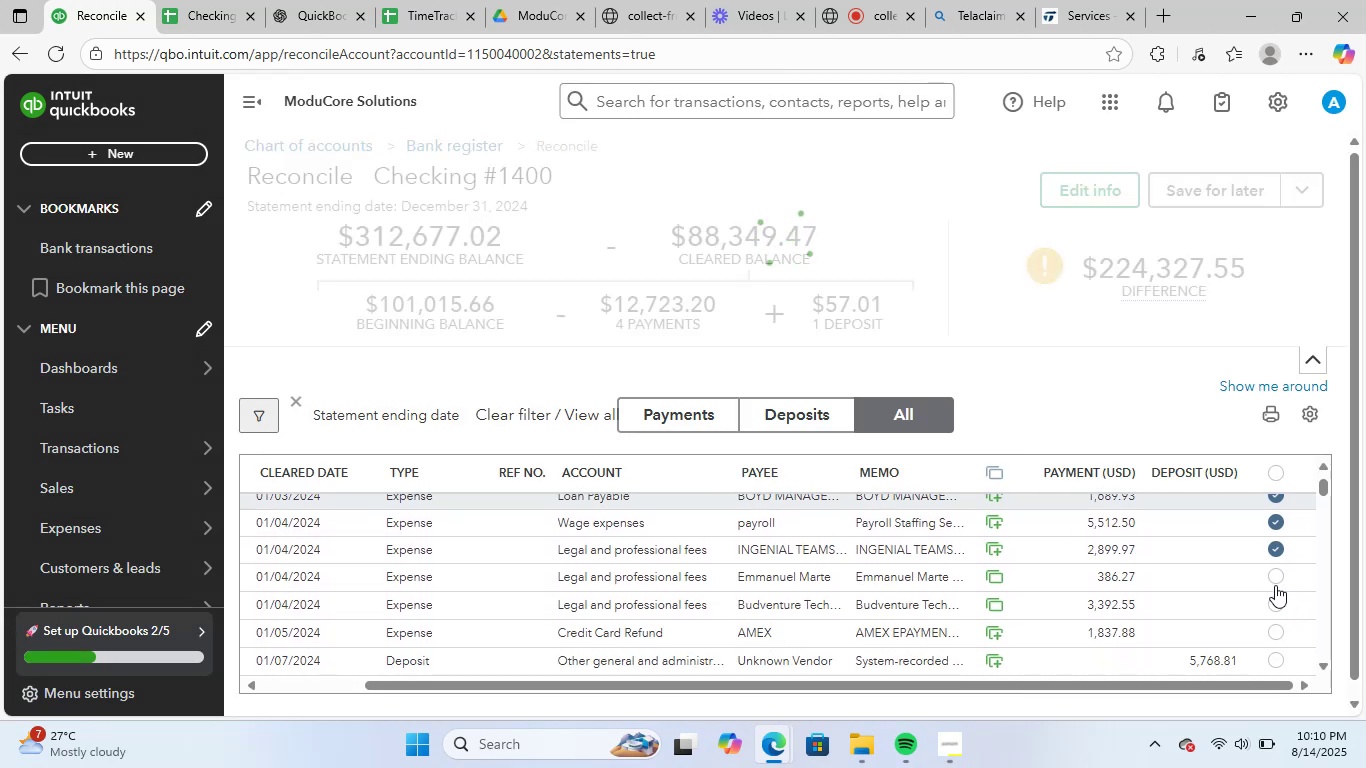 
left_click([1275, 575])
 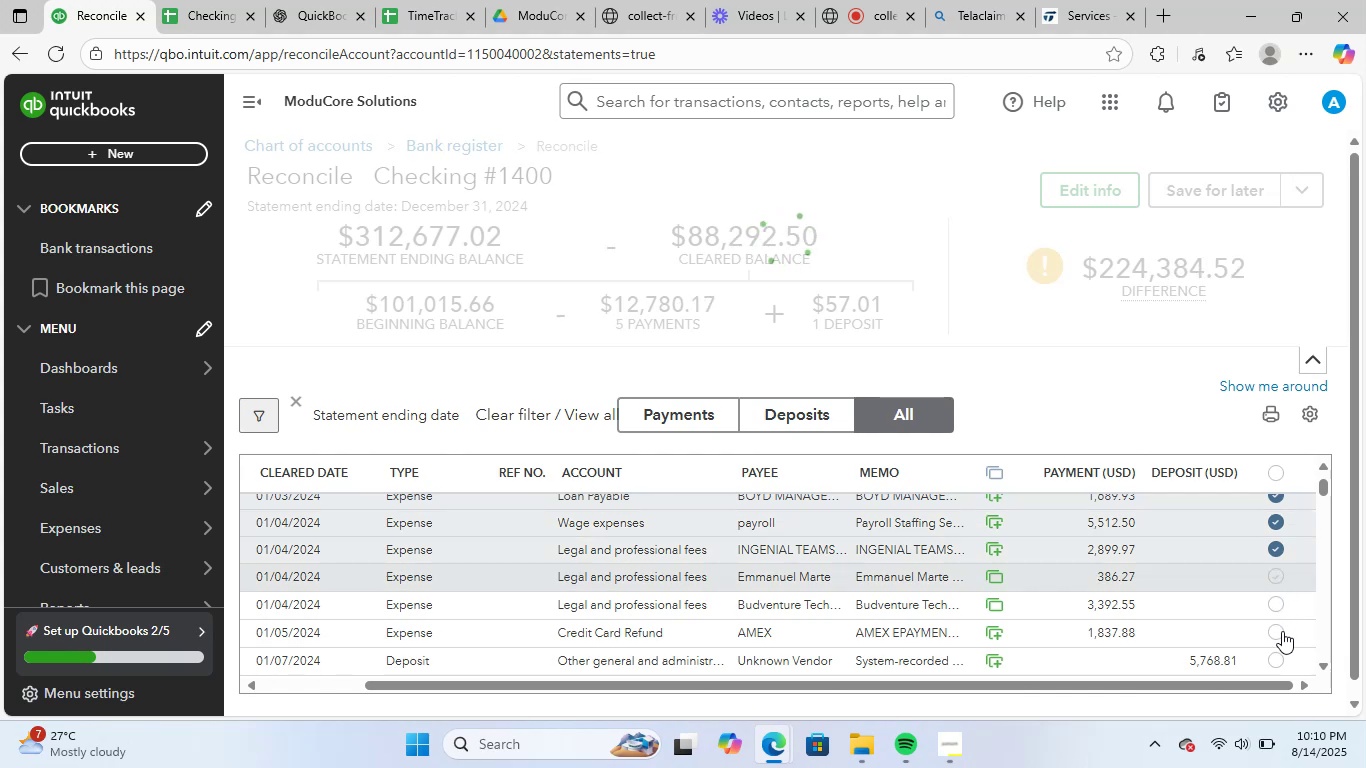 
left_click([1282, 629])
 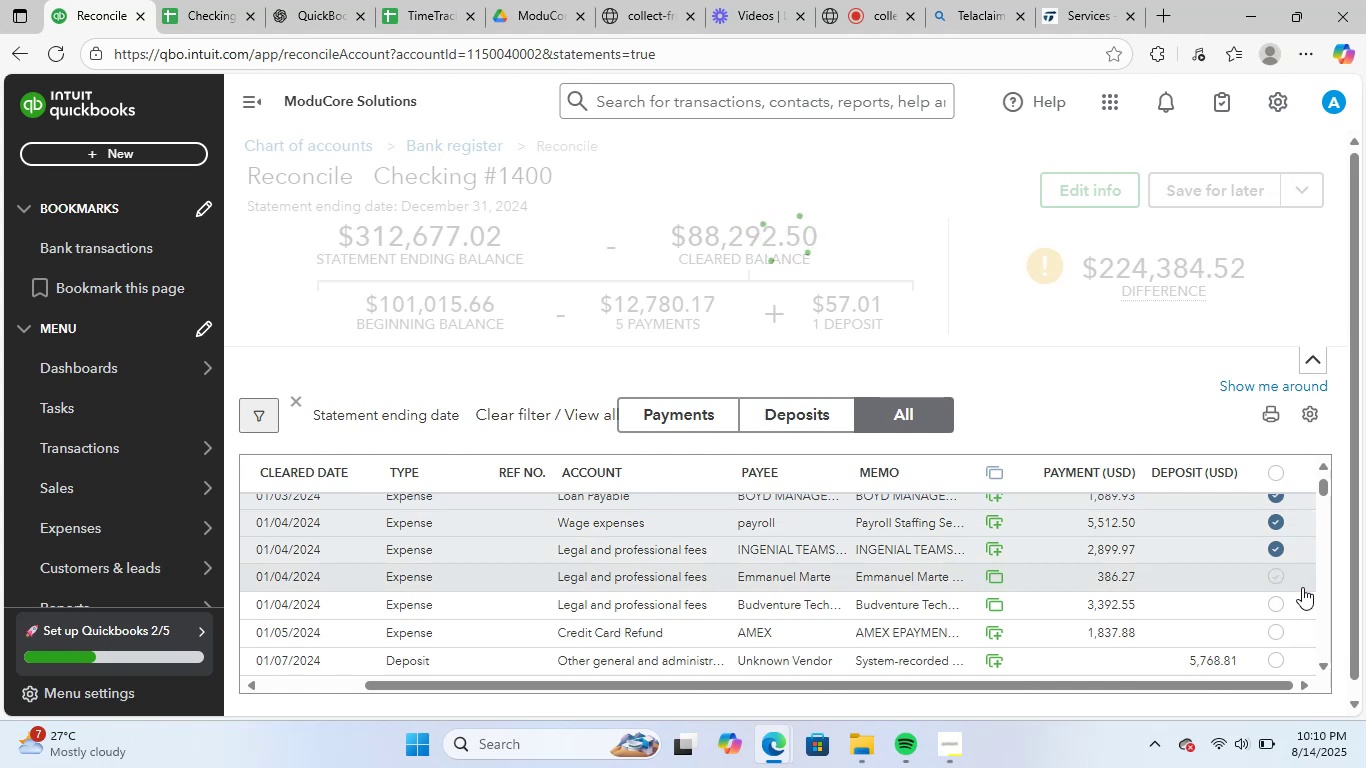 
scroll: coordinate [1302, 587], scroll_direction: down, amount: 2.0
 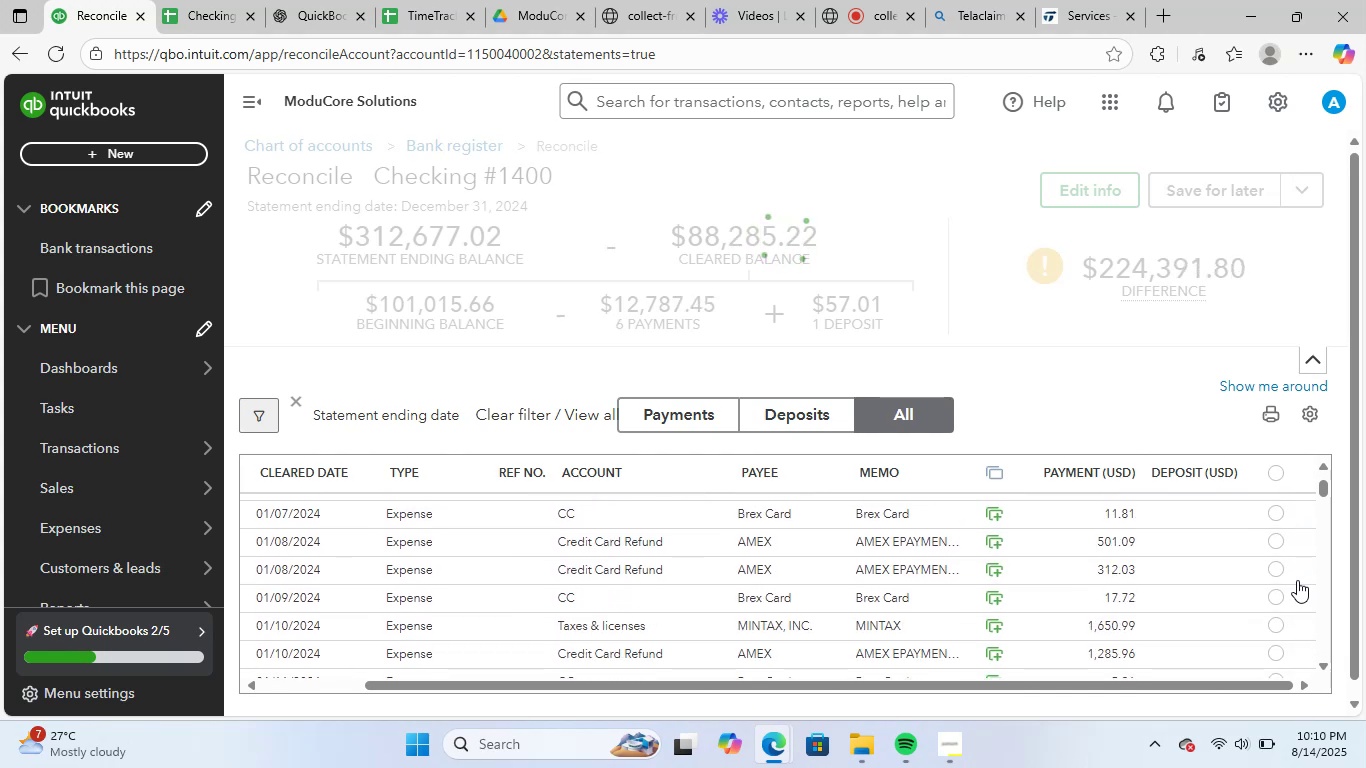 
scroll: coordinate [1297, 580], scroll_direction: up, amount: 1.0
 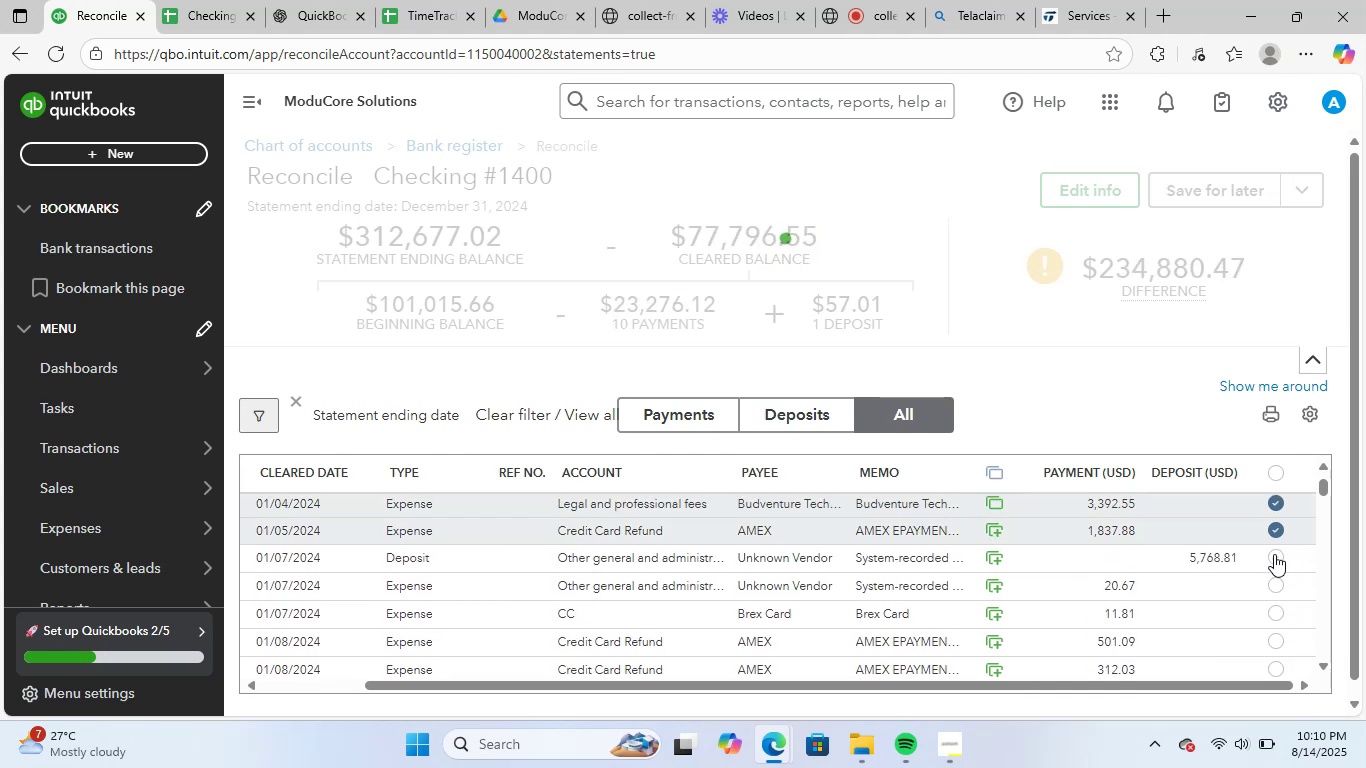 
left_click([1274, 554])
 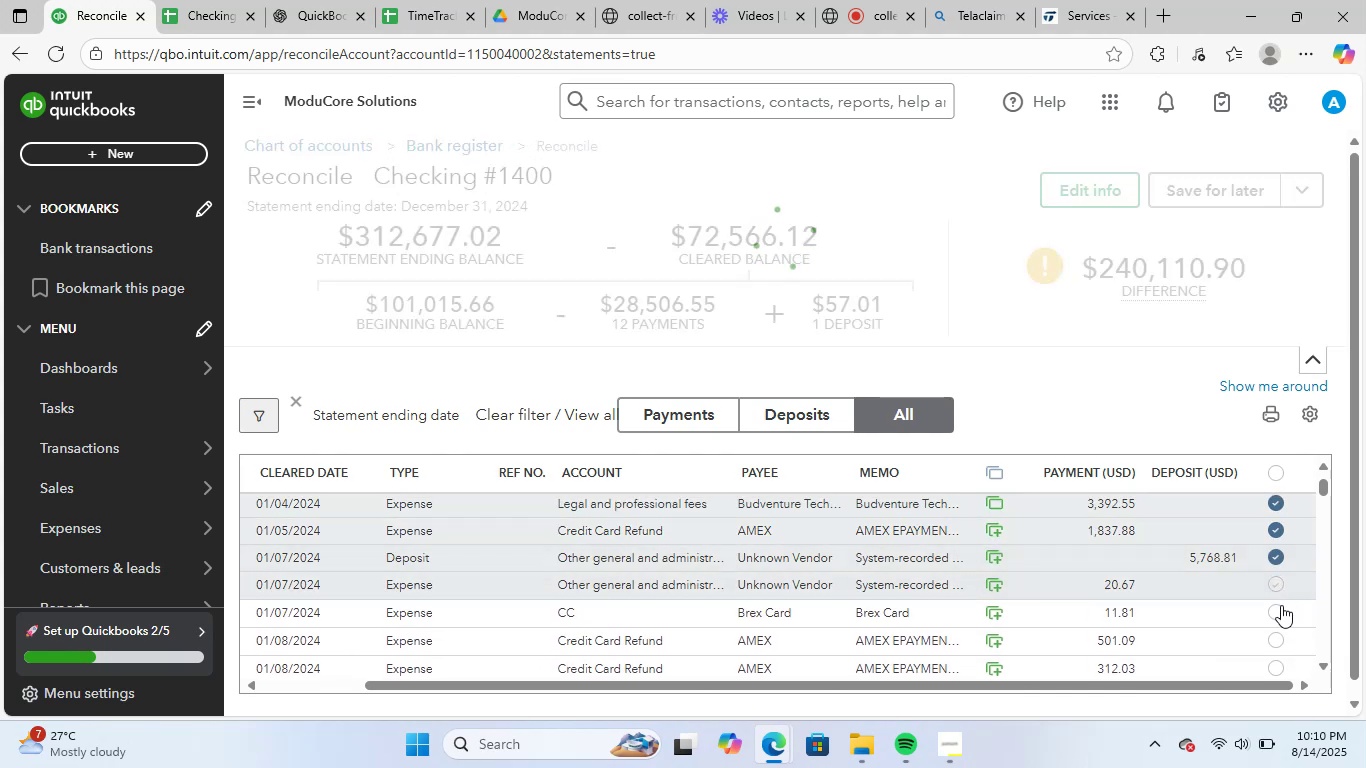 
double_click([1278, 614])
 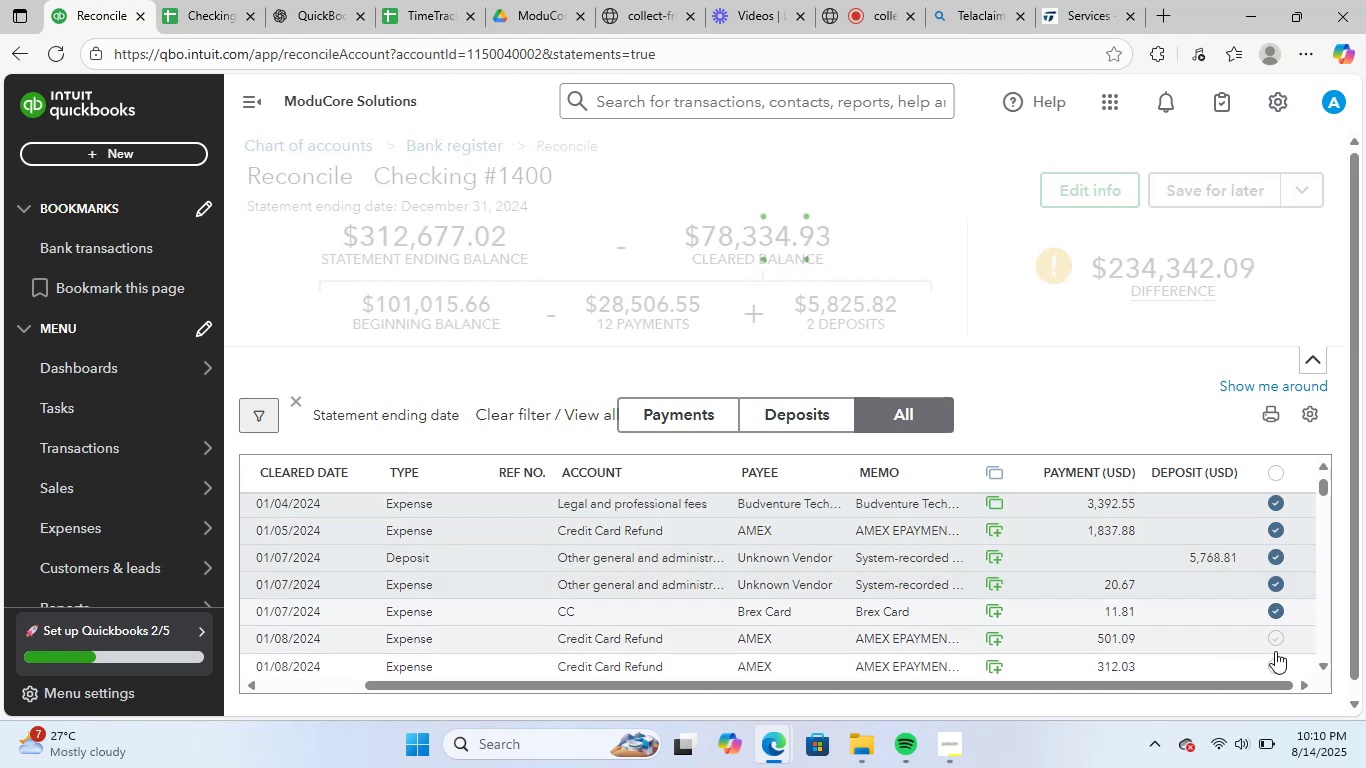 
left_click([1274, 632])
 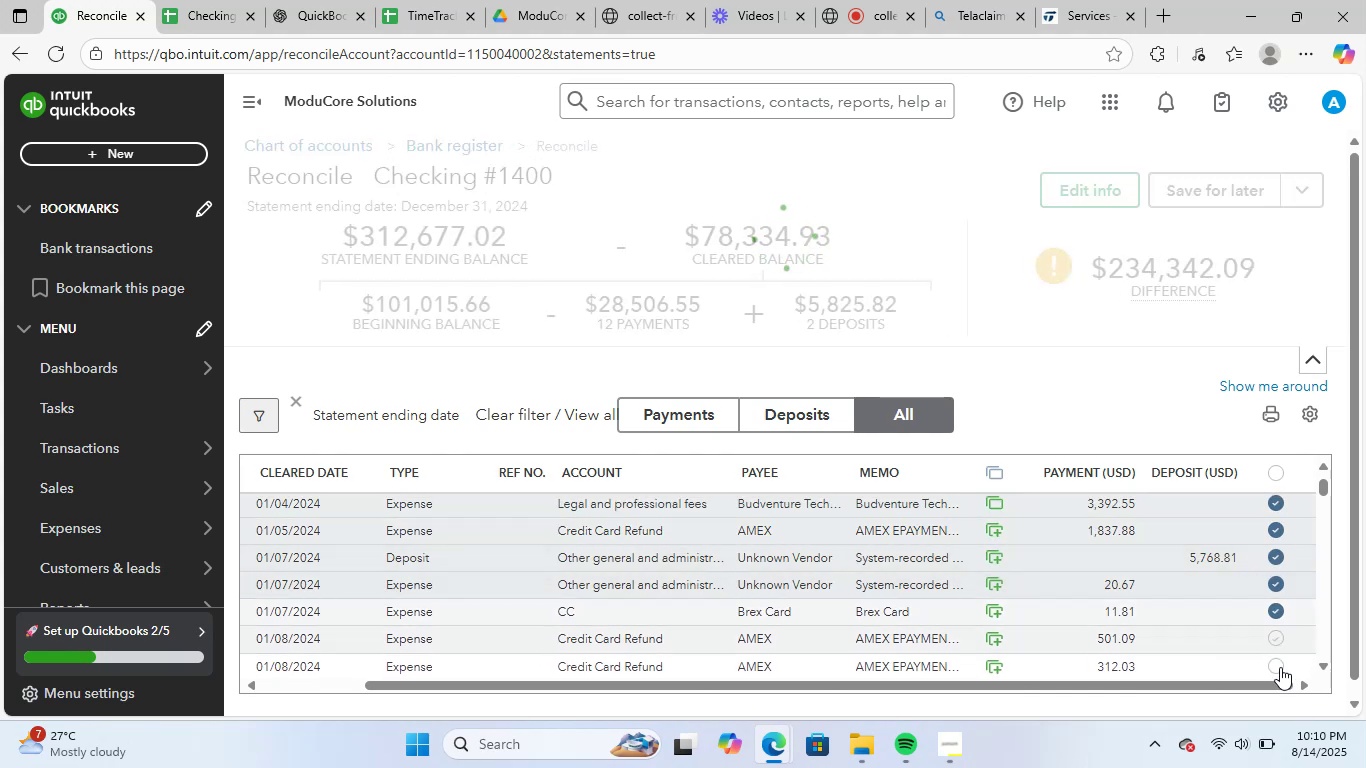 
left_click([1279, 662])
 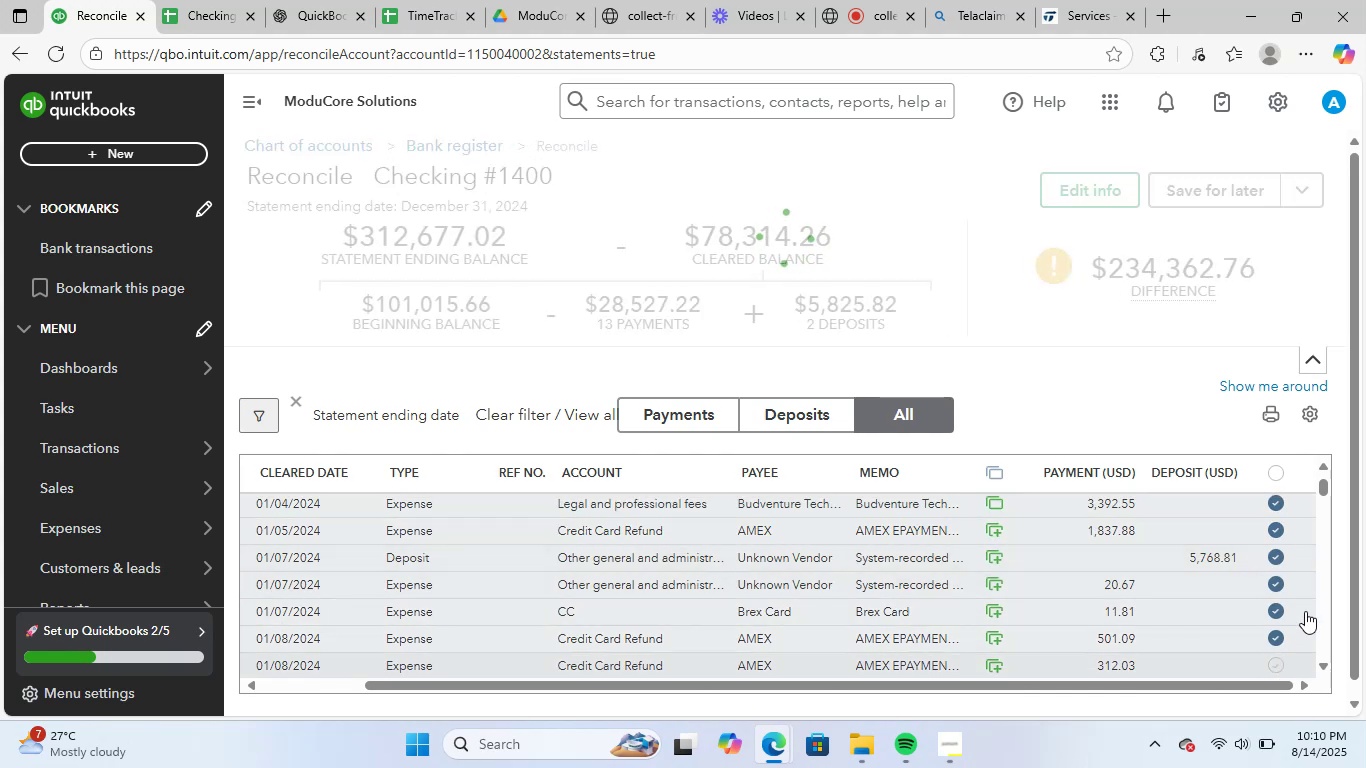 
scroll: coordinate [1306, 606], scroll_direction: down, amount: 1.0
 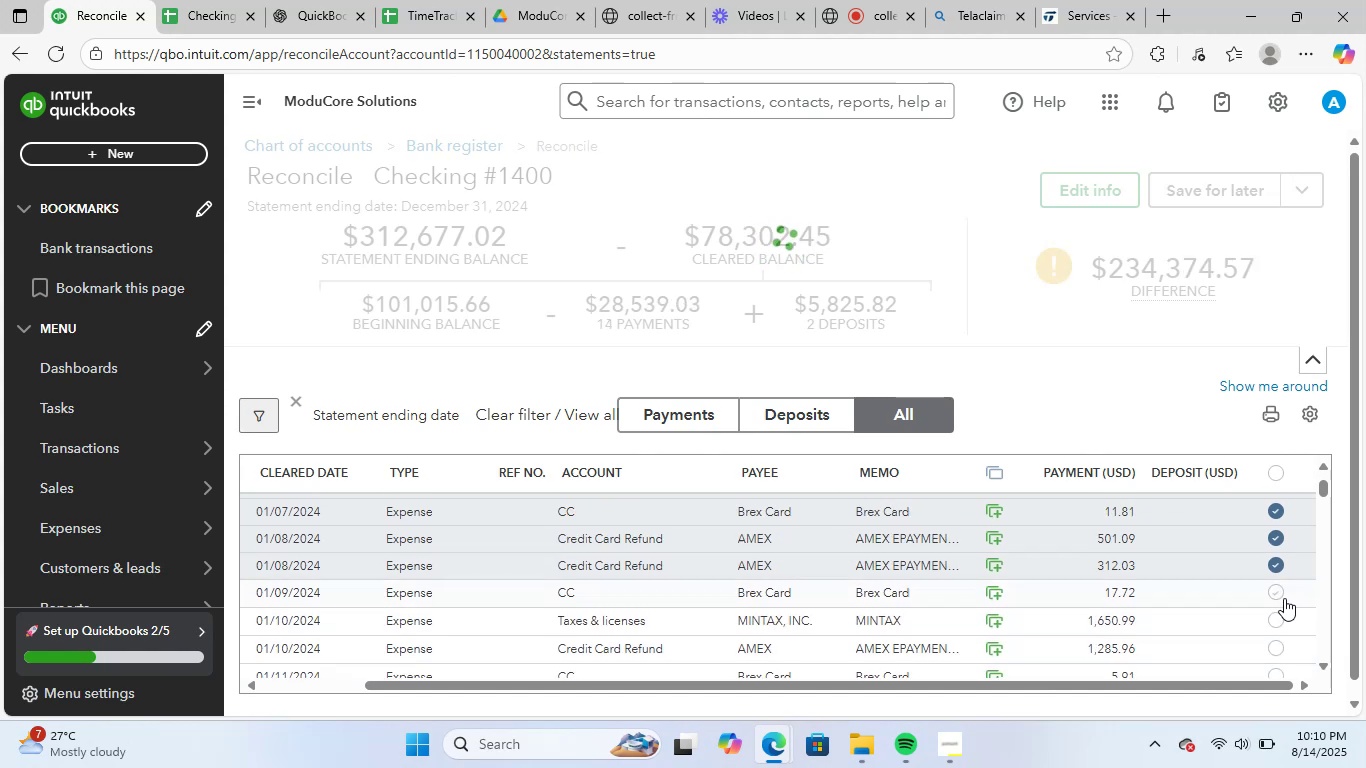 
left_click([1279, 593])
 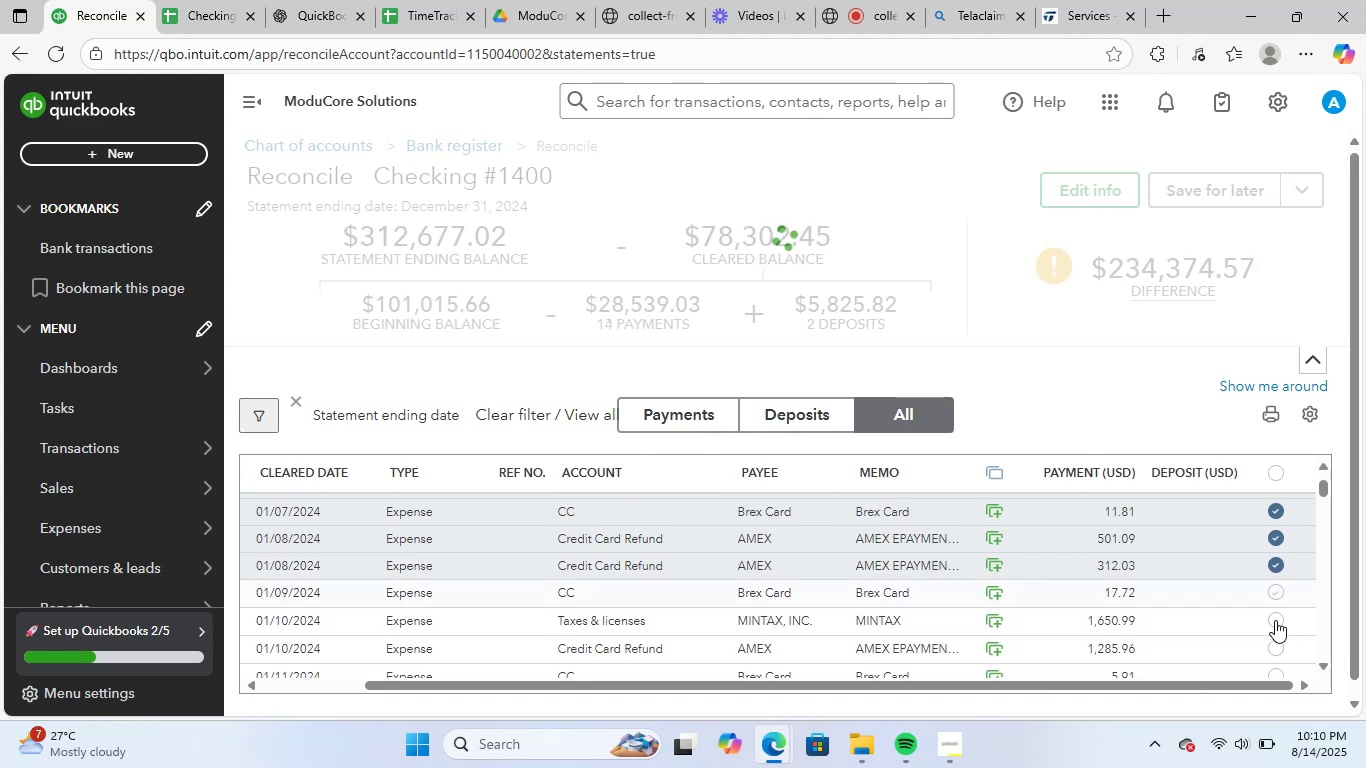 
left_click([1275, 619])
 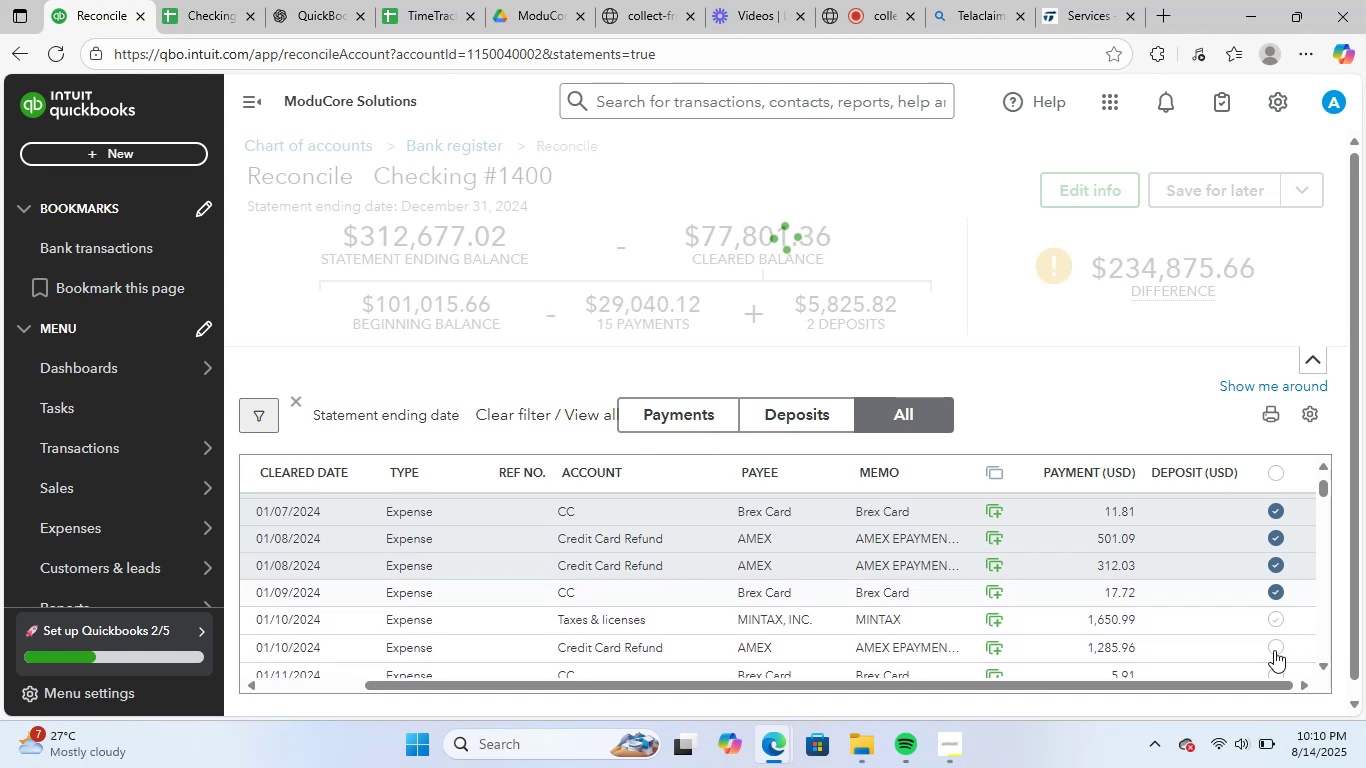 
left_click([1274, 650])
 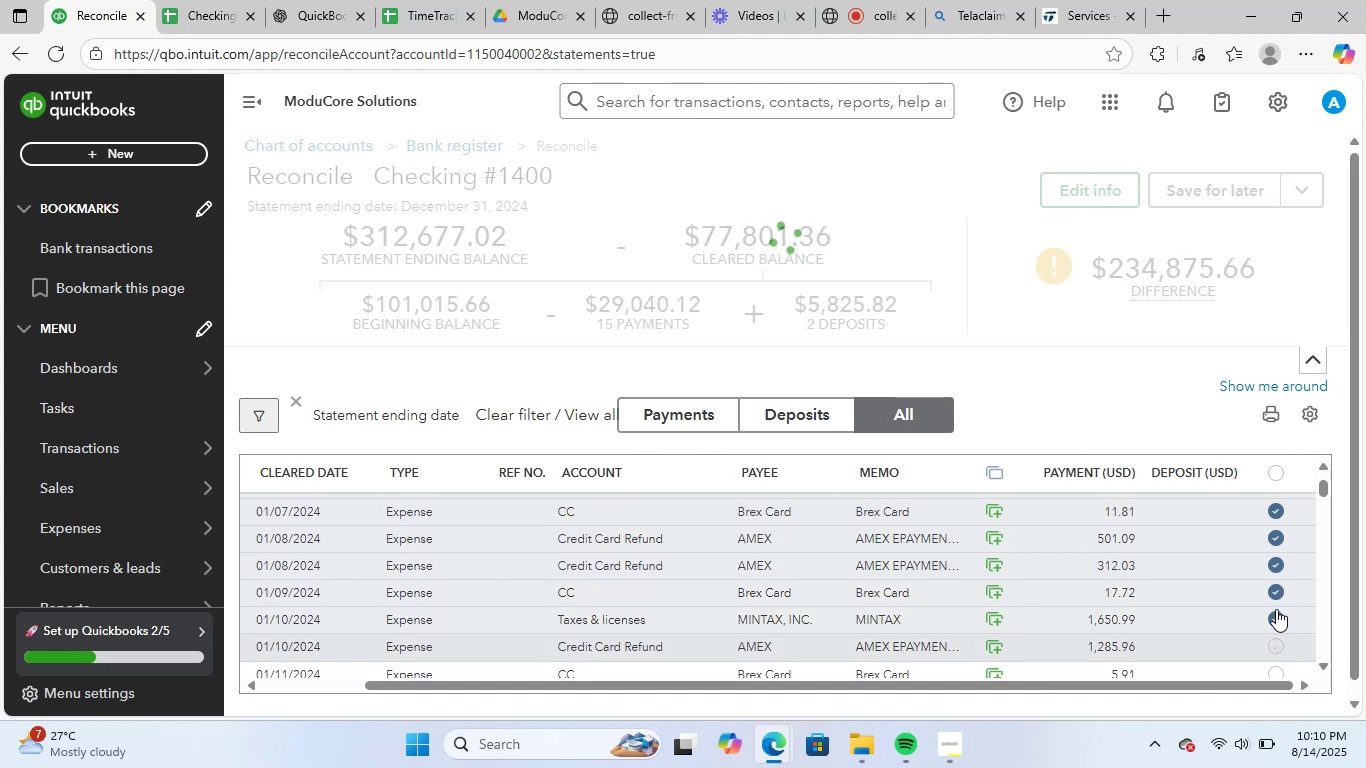 
scroll: coordinate [1280, 587], scroll_direction: down, amount: 1.0
 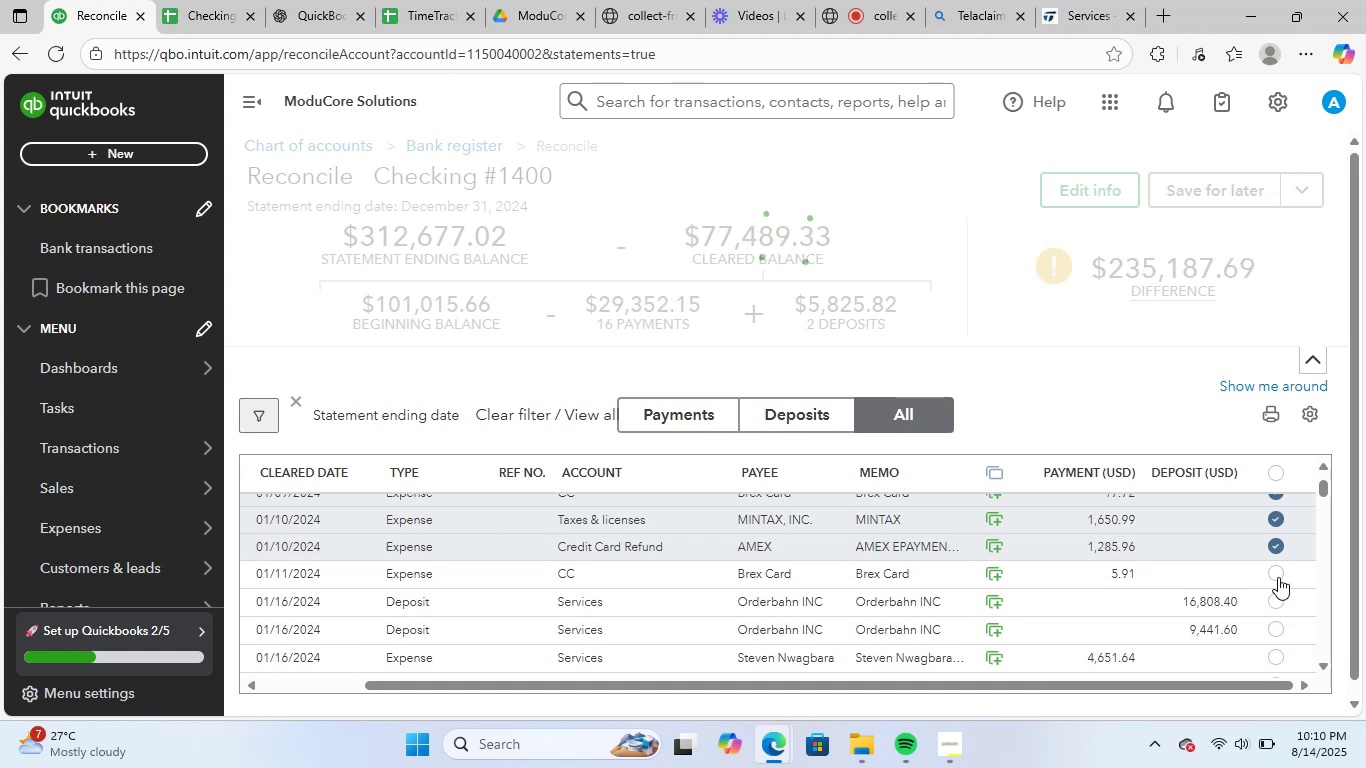 
double_click([1278, 601])
 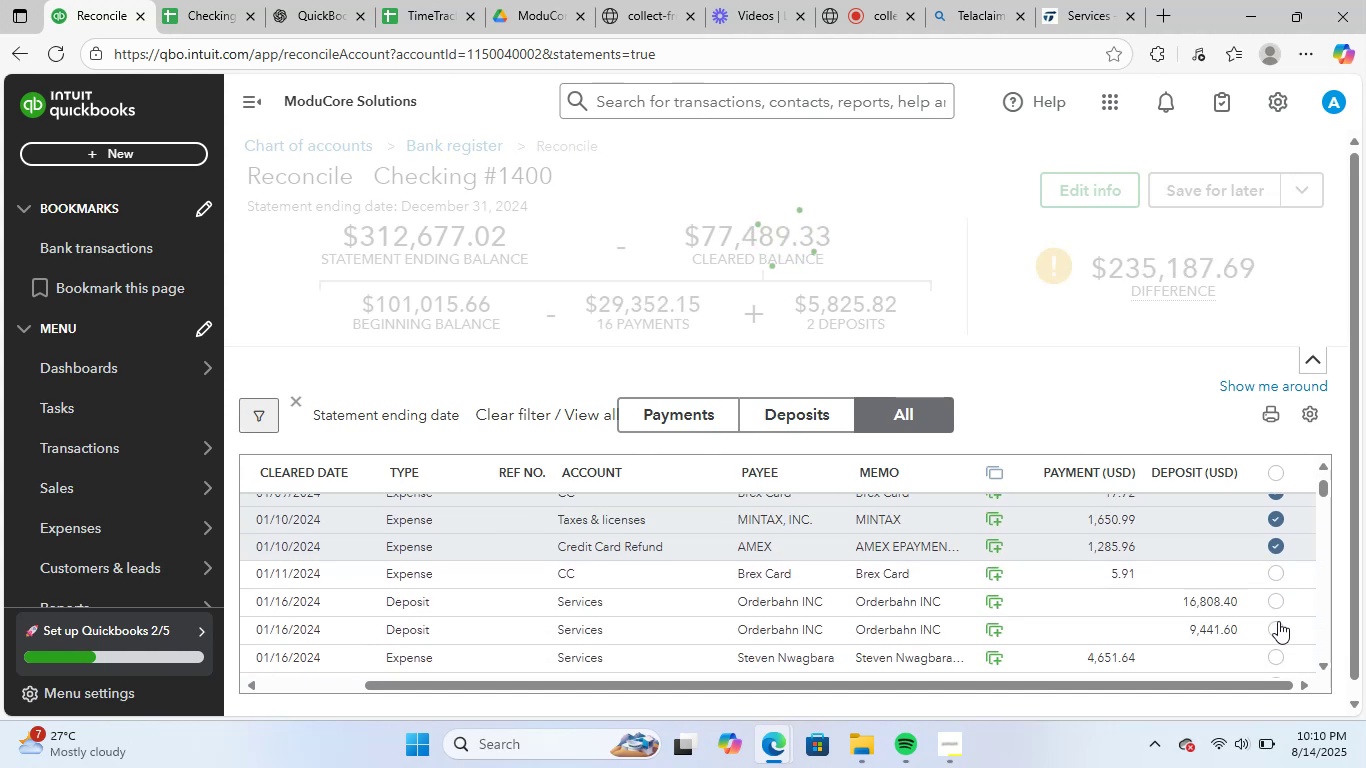 
triple_click([1278, 621])
 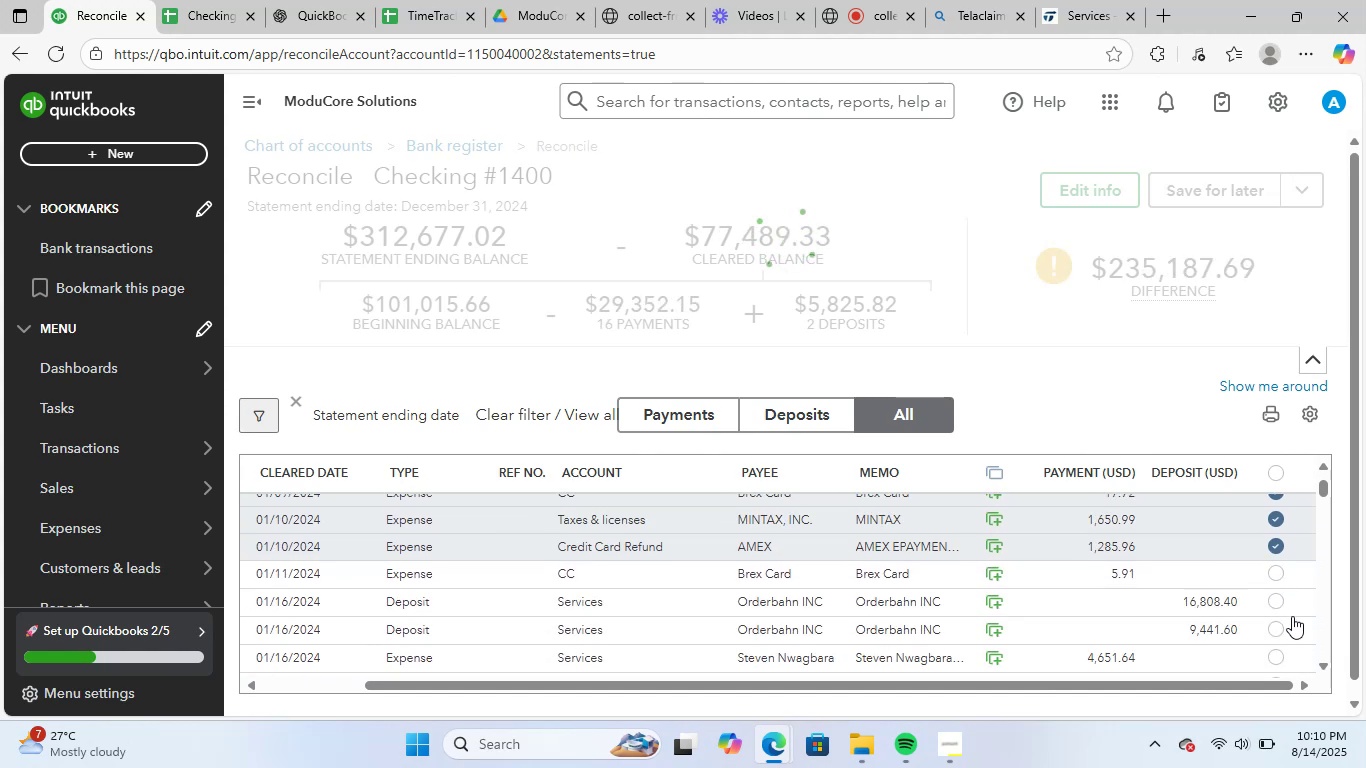 
scroll: coordinate [1292, 616], scroll_direction: down, amount: 2.0
 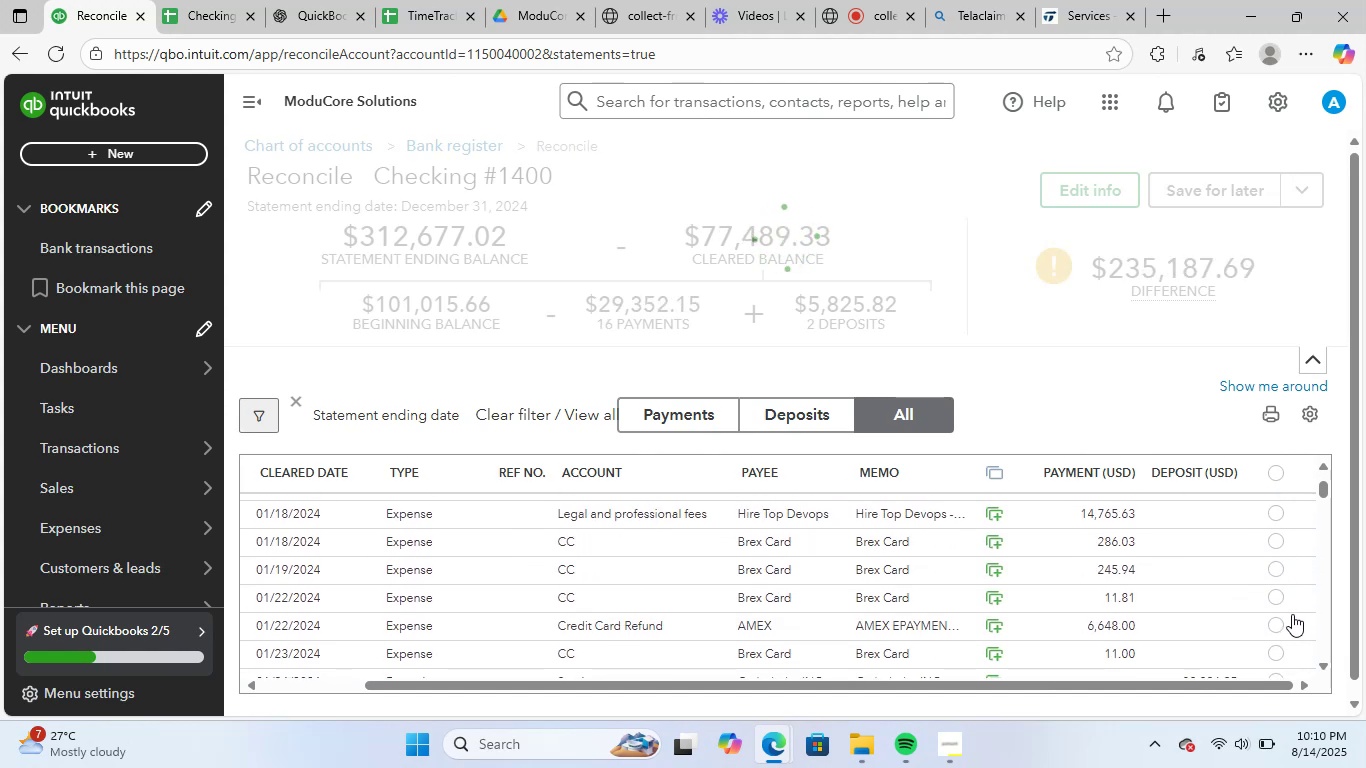 
scroll: coordinate [1292, 612], scroll_direction: up, amount: 1.0
 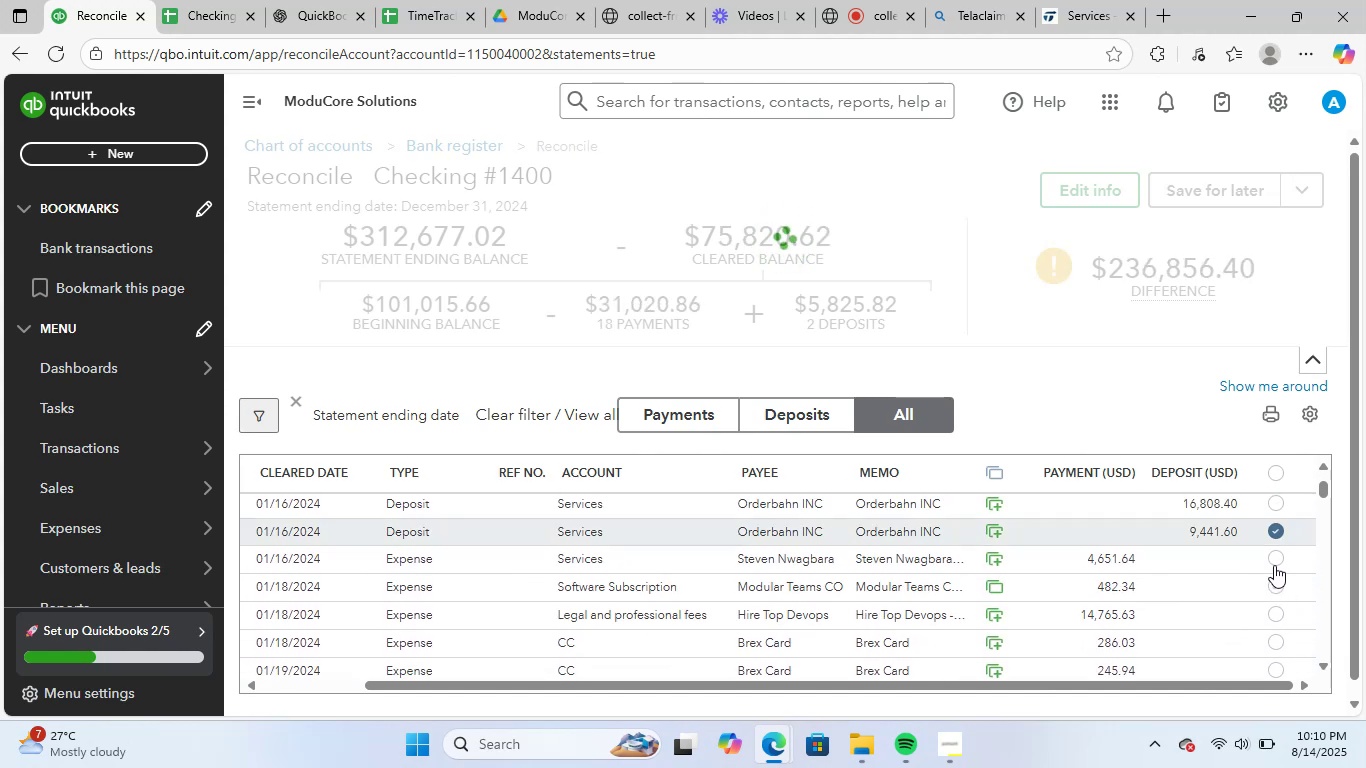 
left_click([1276, 555])
 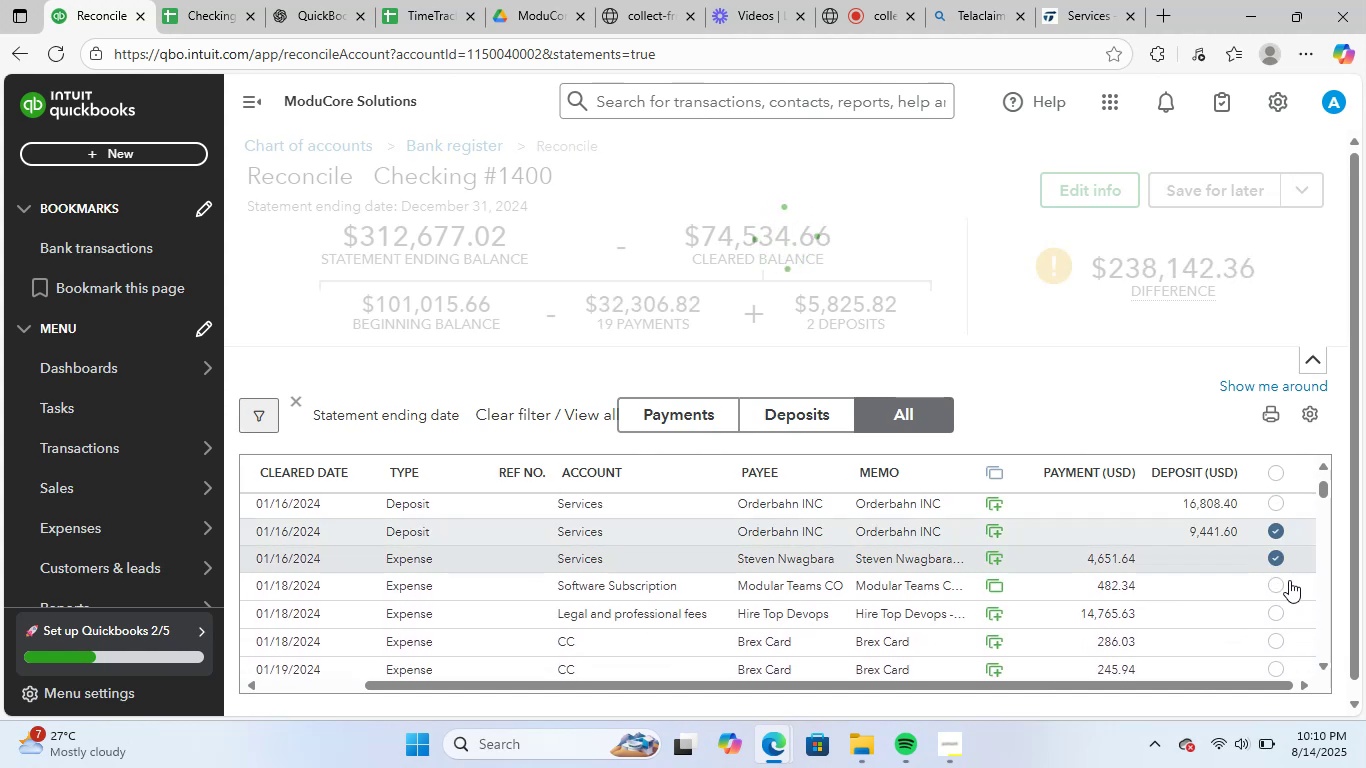 
scroll: coordinate [1287, 621], scroll_direction: up, amount: 8.0
 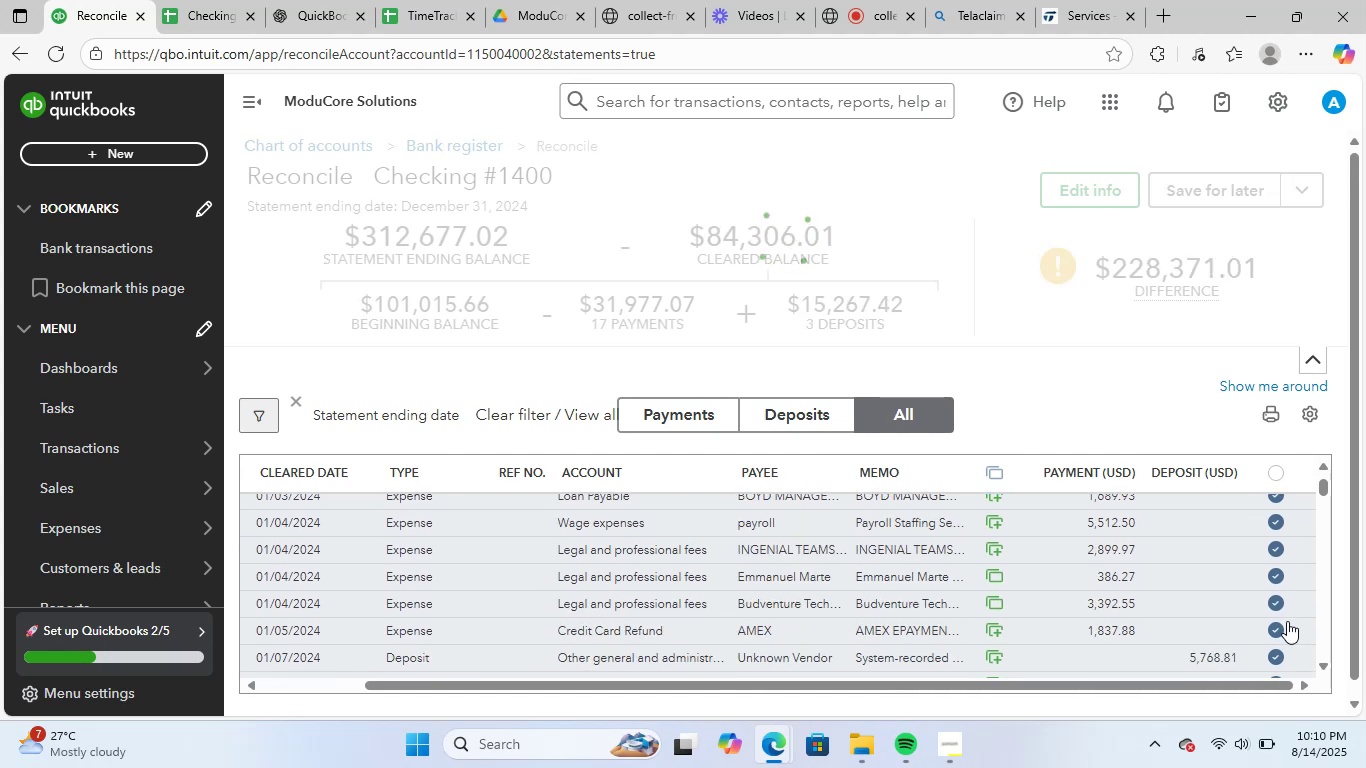 
scroll: coordinate [1287, 621], scroll_direction: down, amount: 2.0
 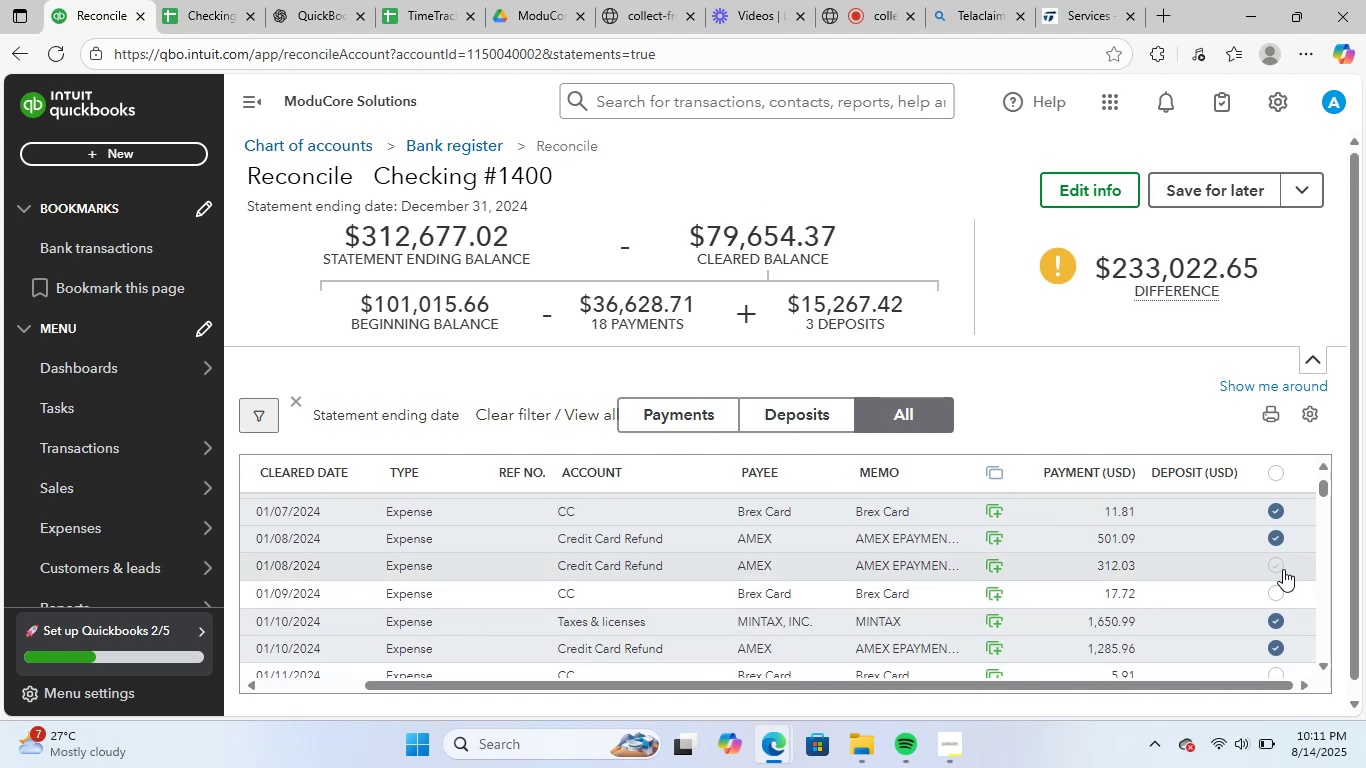 
left_click([1281, 584])
 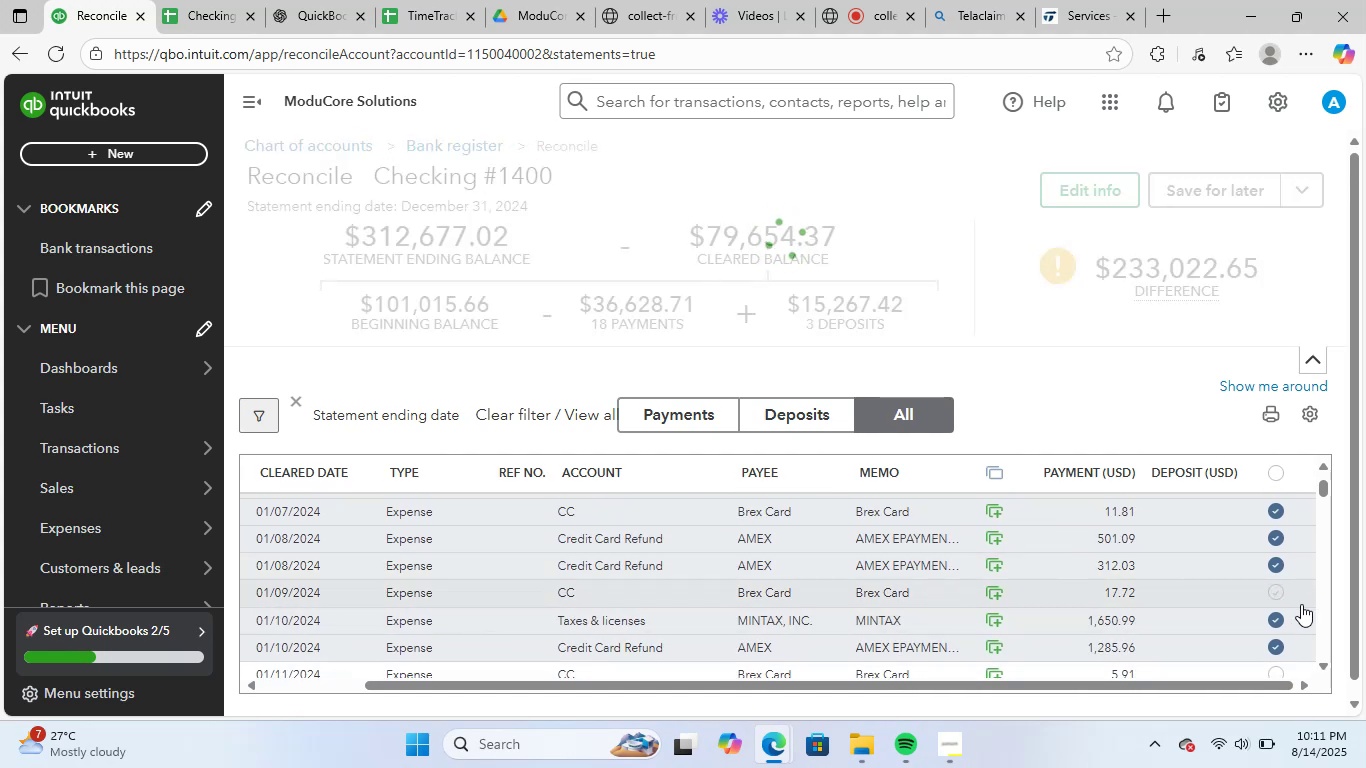 
scroll: coordinate [1301, 604], scroll_direction: down, amount: 1.0
 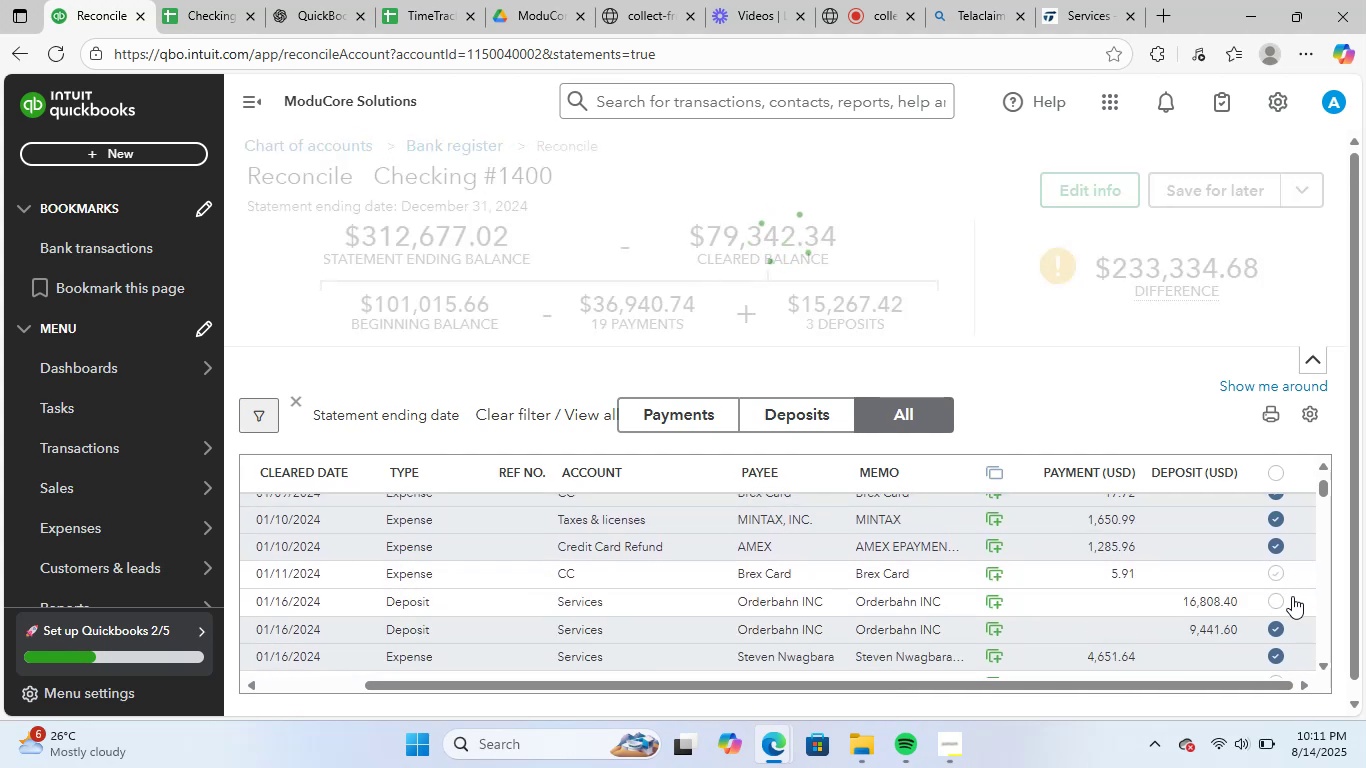 
left_click([1285, 598])
 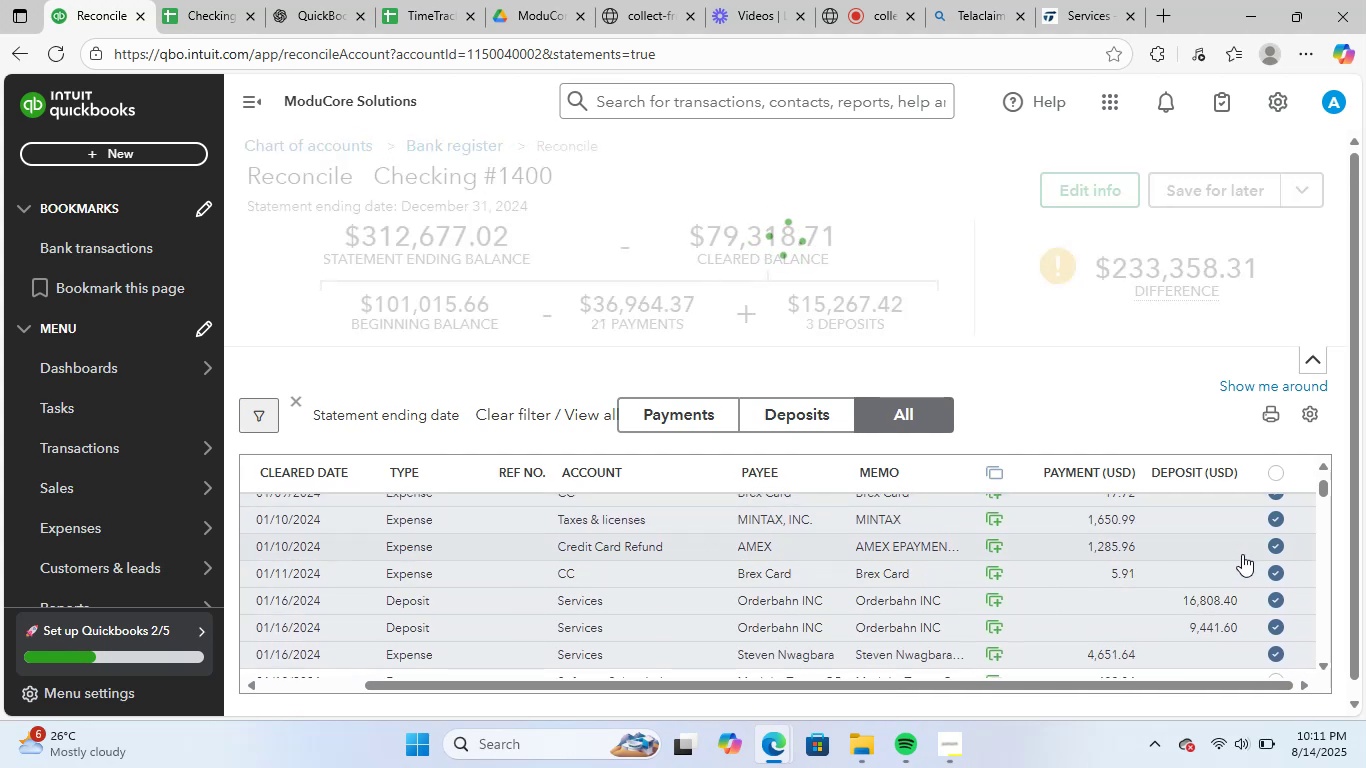 
scroll: coordinate [1299, 563], scroll_direction: down, amount: 1.0
 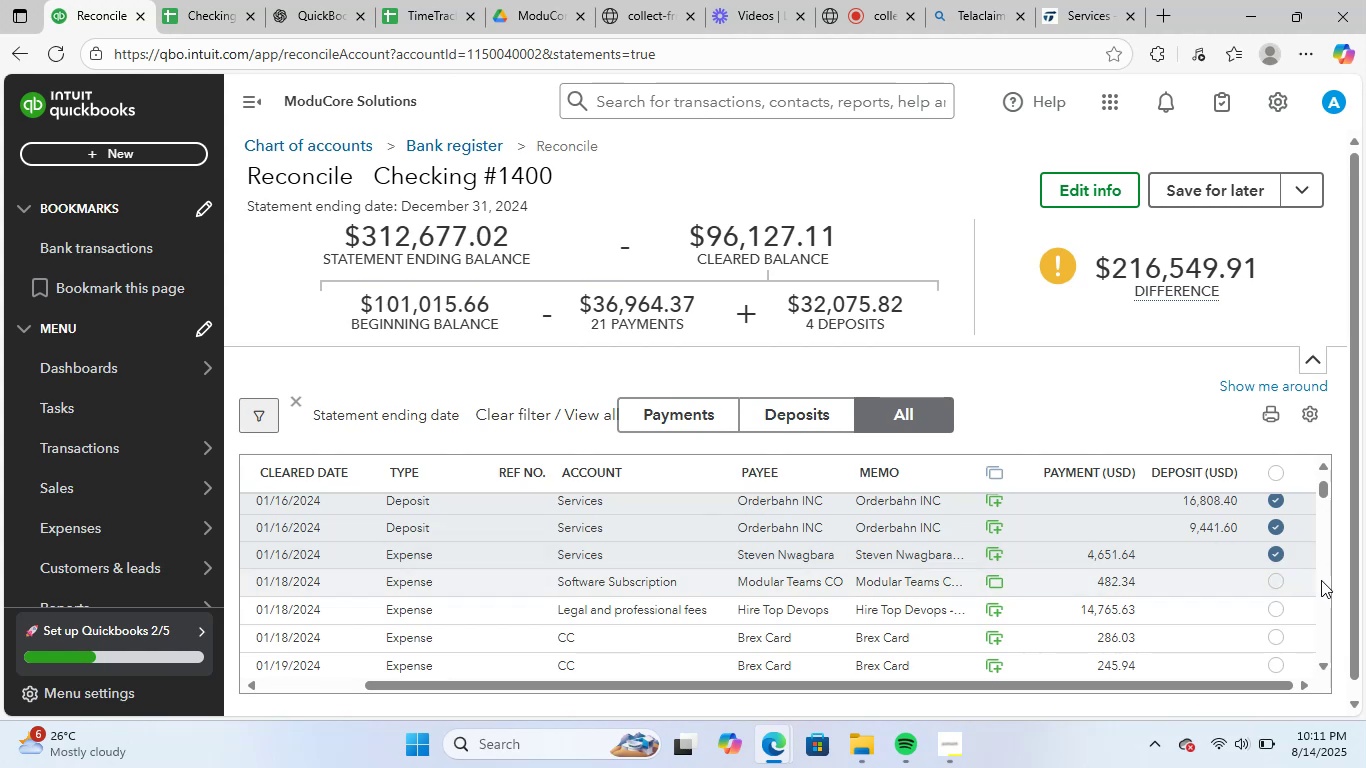 
double_click([1277, 611])
 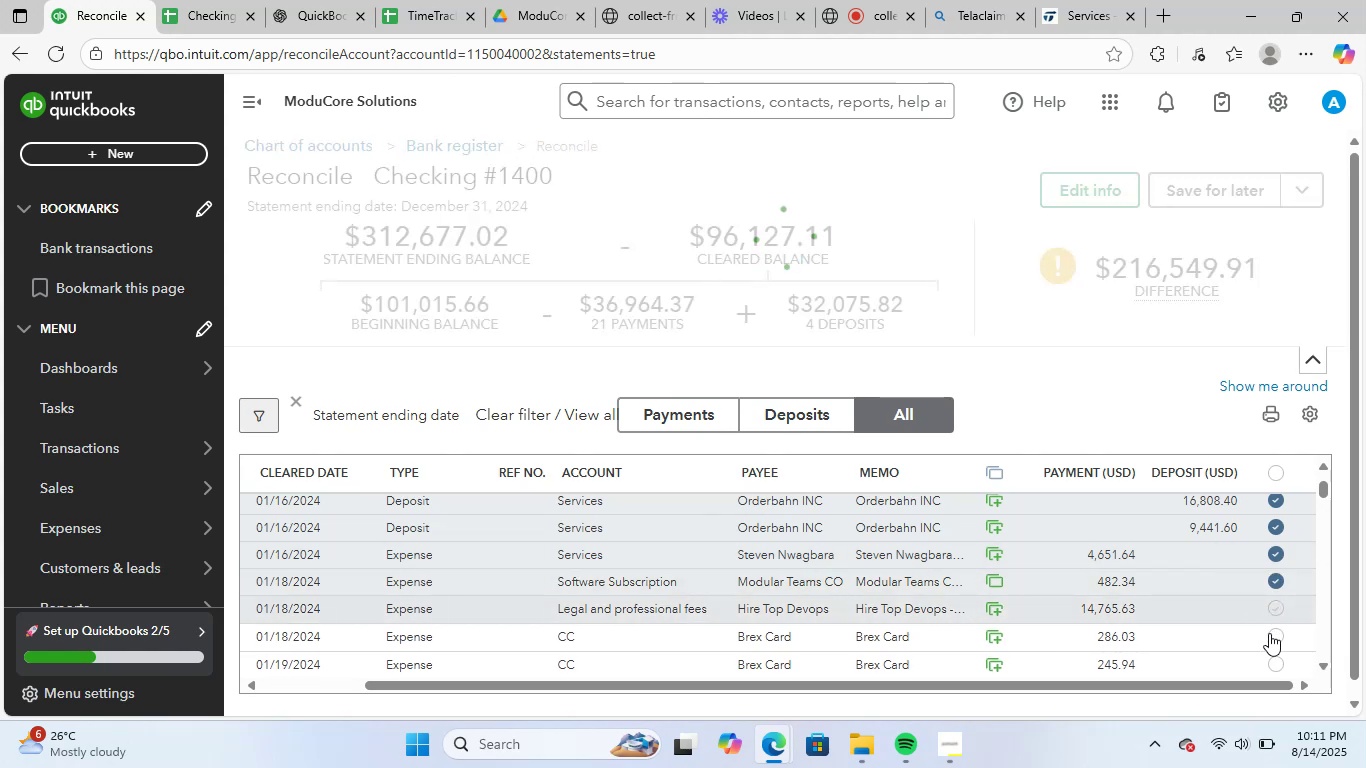 
triple_click([1269, 633])
 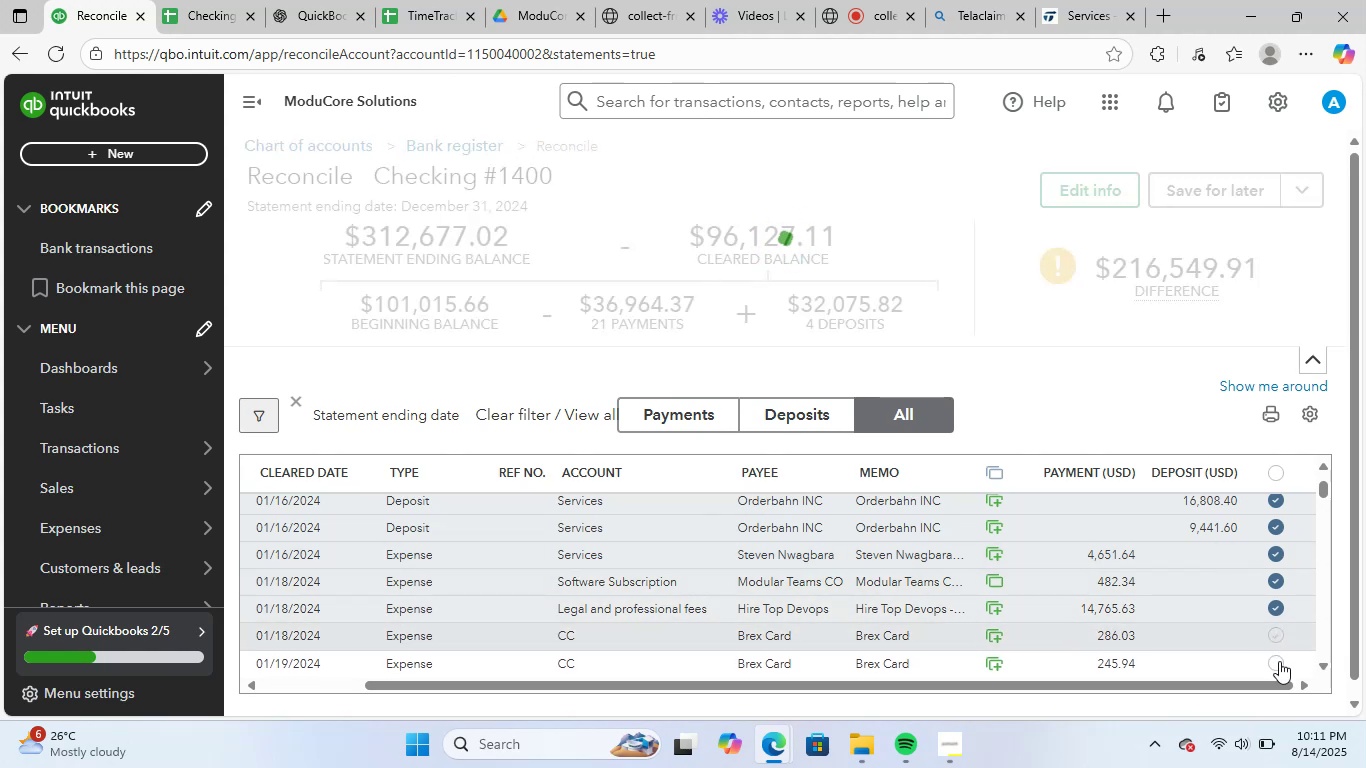 
triple_click([1279, 661])
 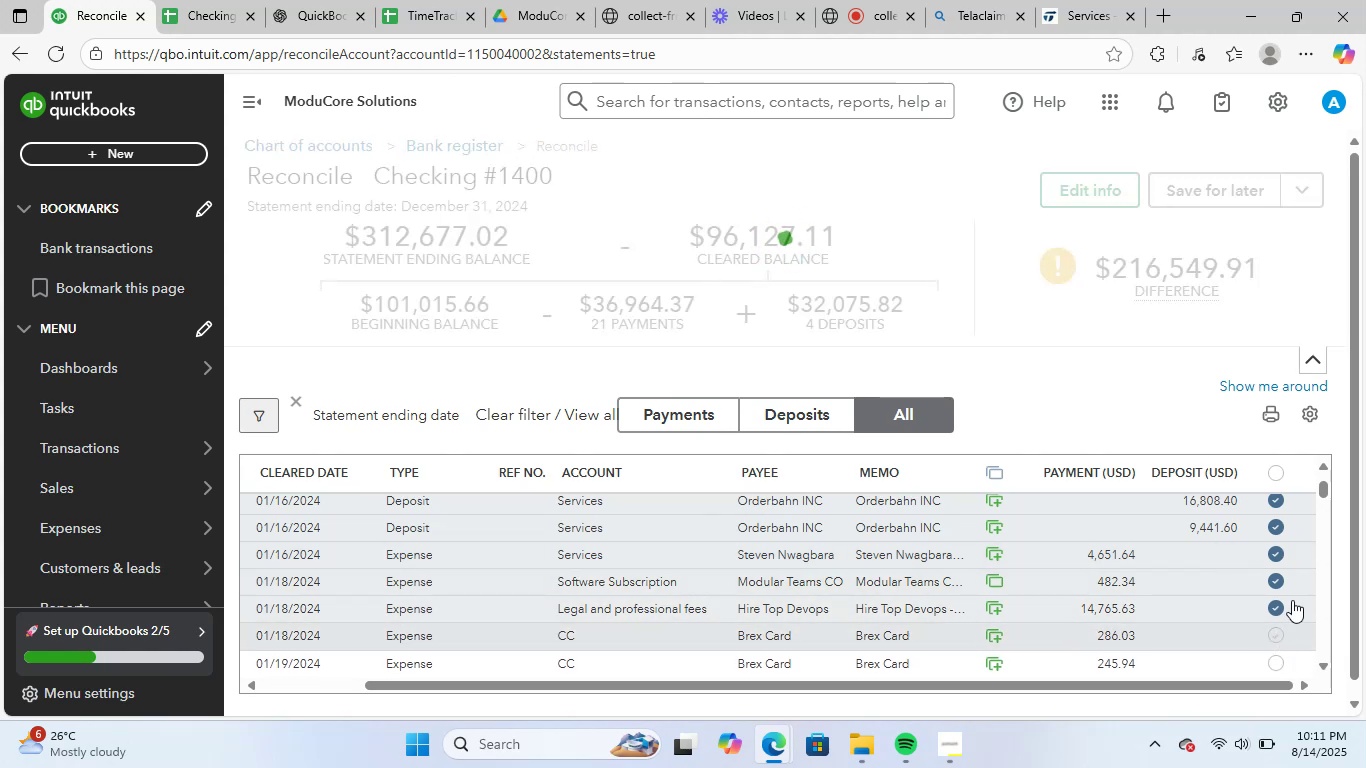 
scroll: coordinate [1292, 600], scroll_direction: down, amount: 1.0
 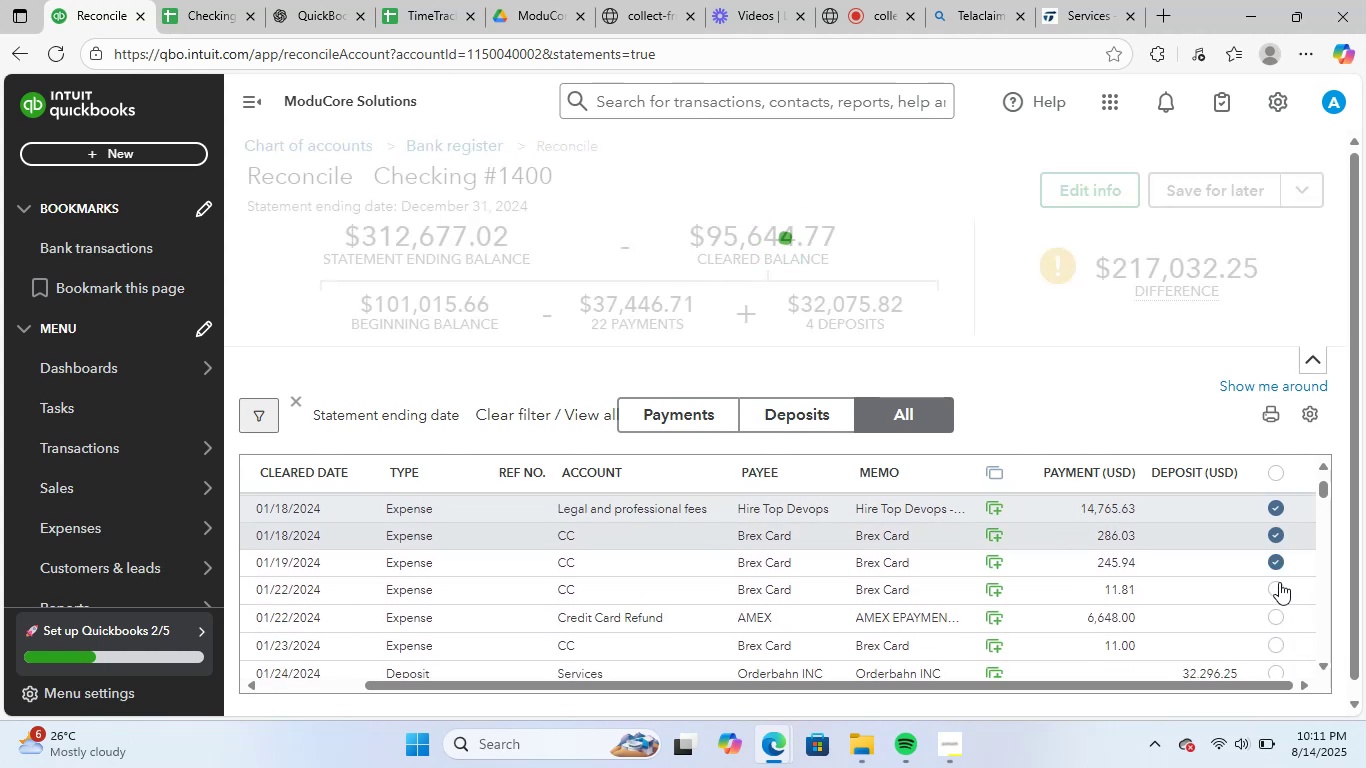 
left_click([1278, 587])
 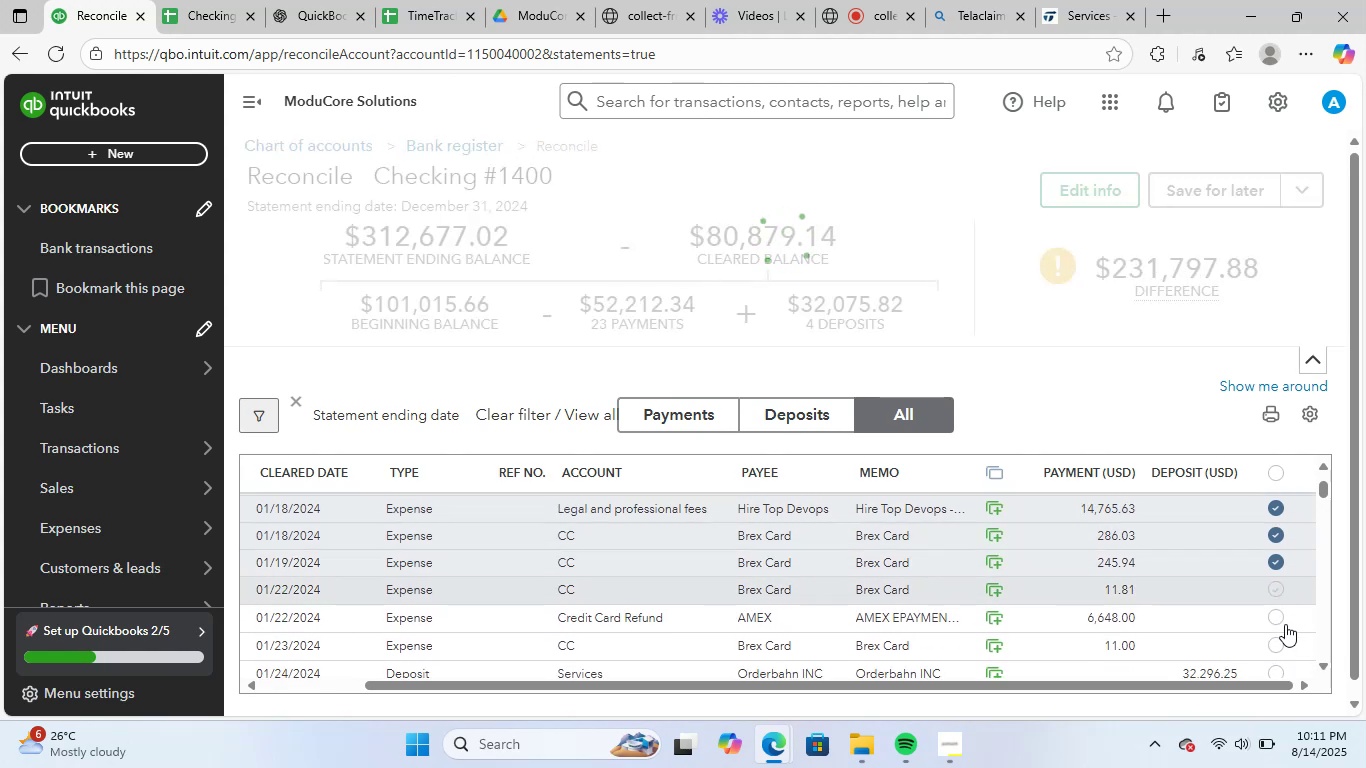 
double_click([1280, 639])
 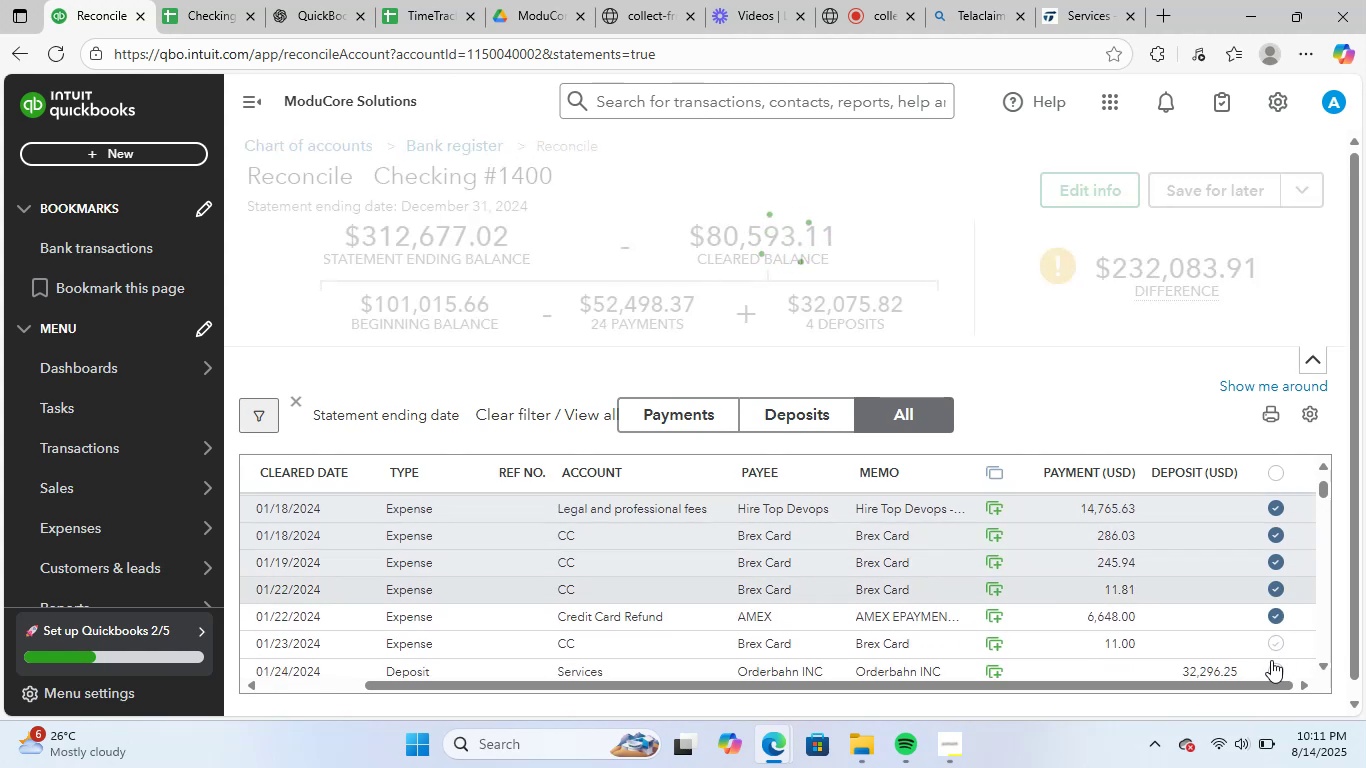 
left_click([1271, 661])
 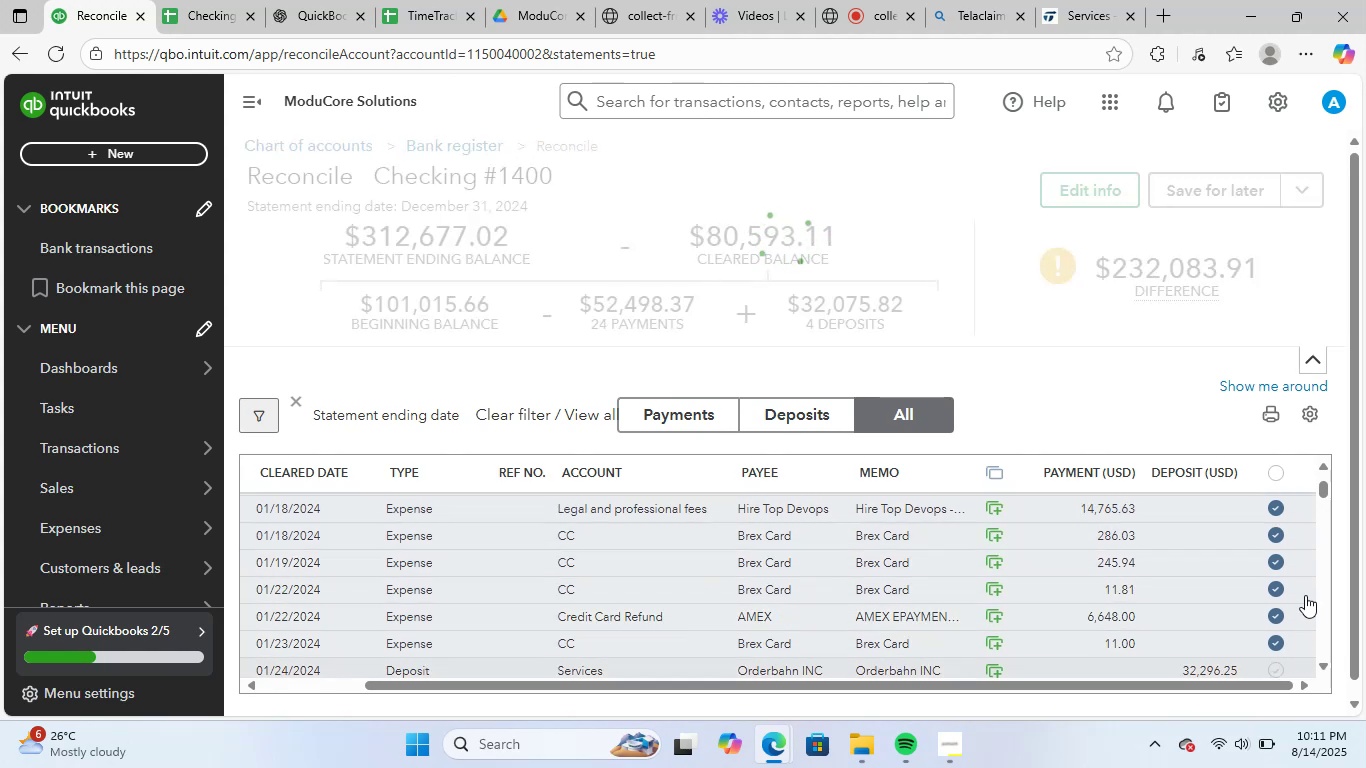 
scroll: coordinate [1305, 595], scroll_direction: down, amount: 2.0
 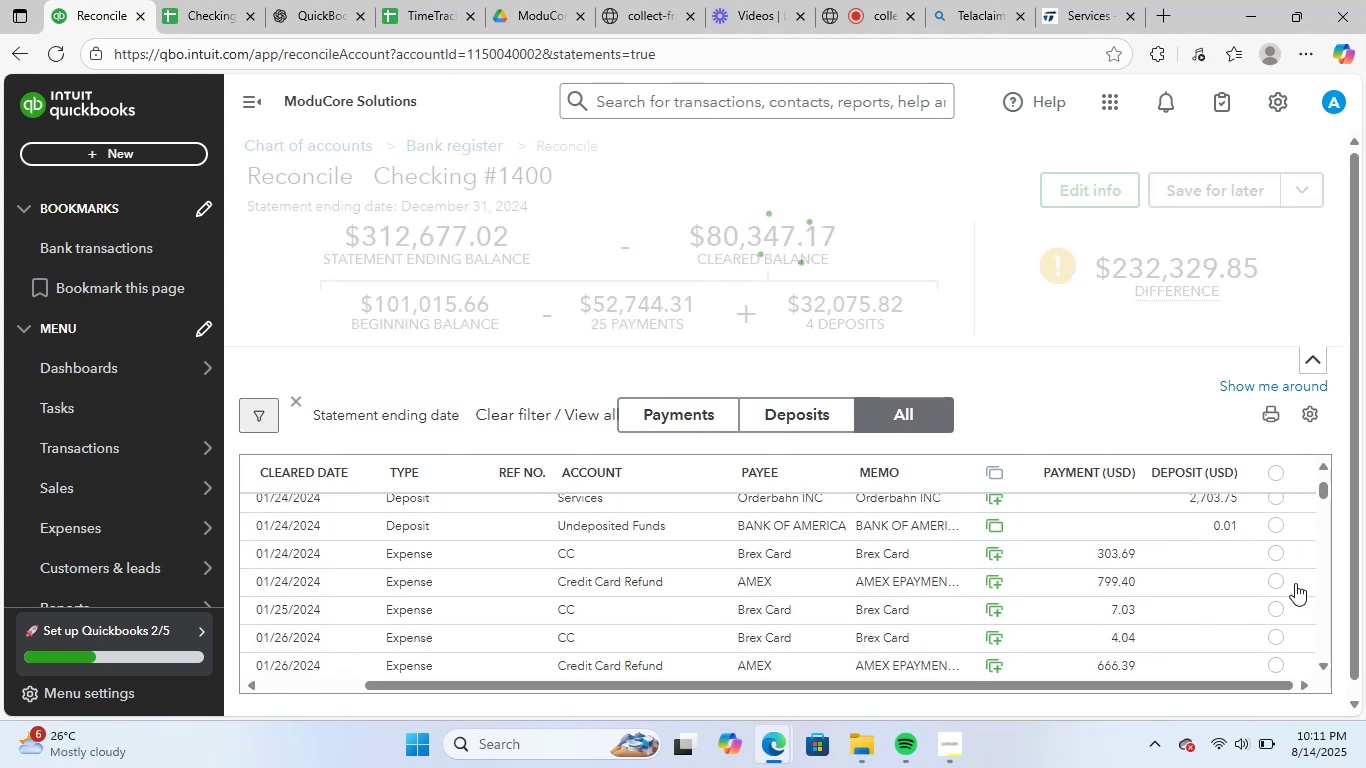 
scroll: coordinate [1287, 558], scroll_direction: up, amount: 1.0
 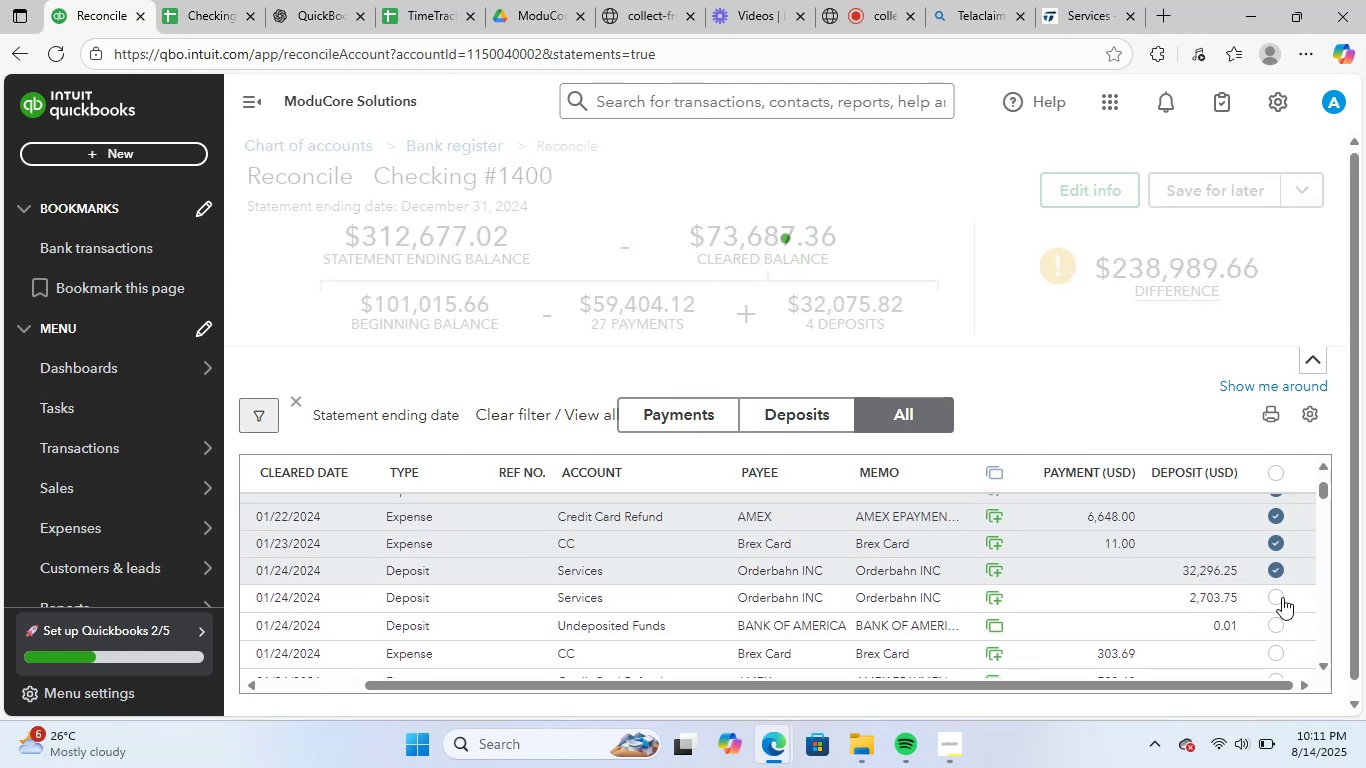 
double_click([1276, 629])
 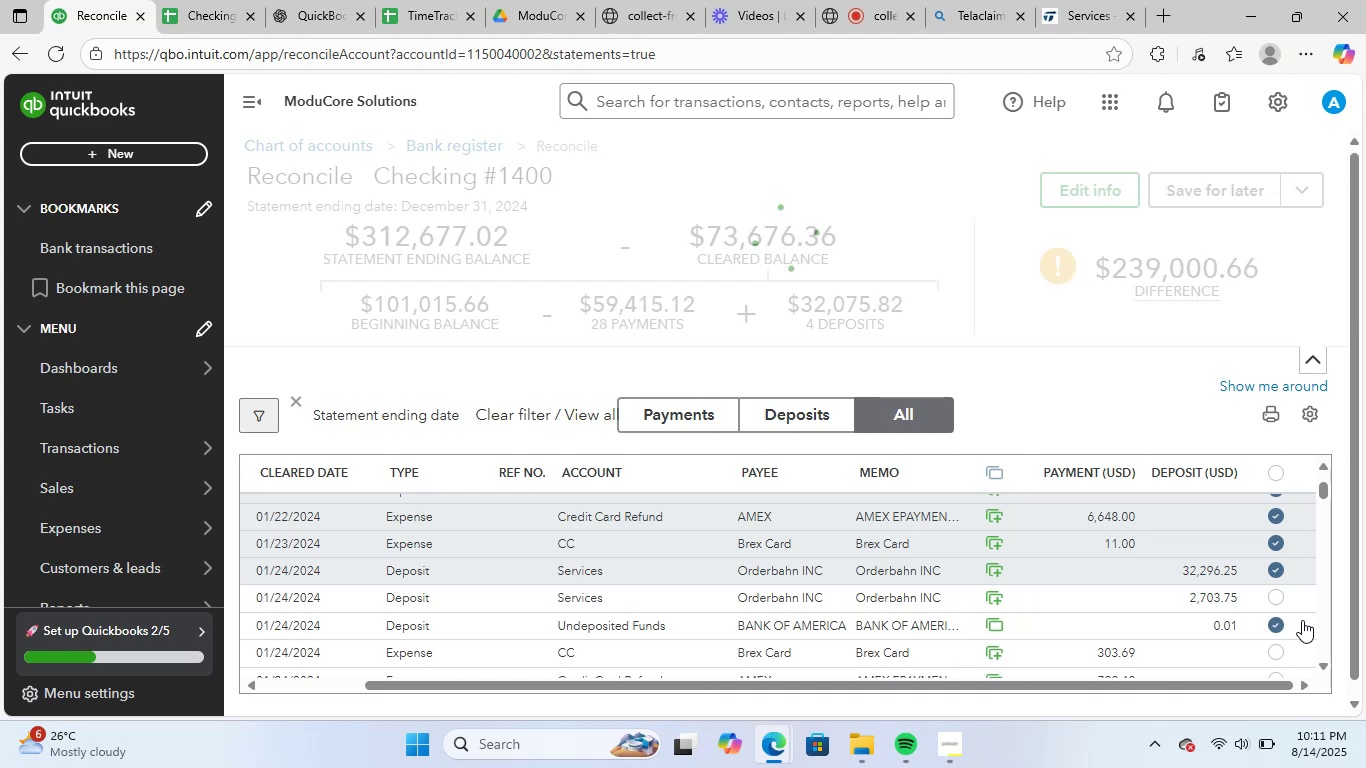 
scroll: coordinate [1302, 620], scroll_direction: down, amount: 1.0
 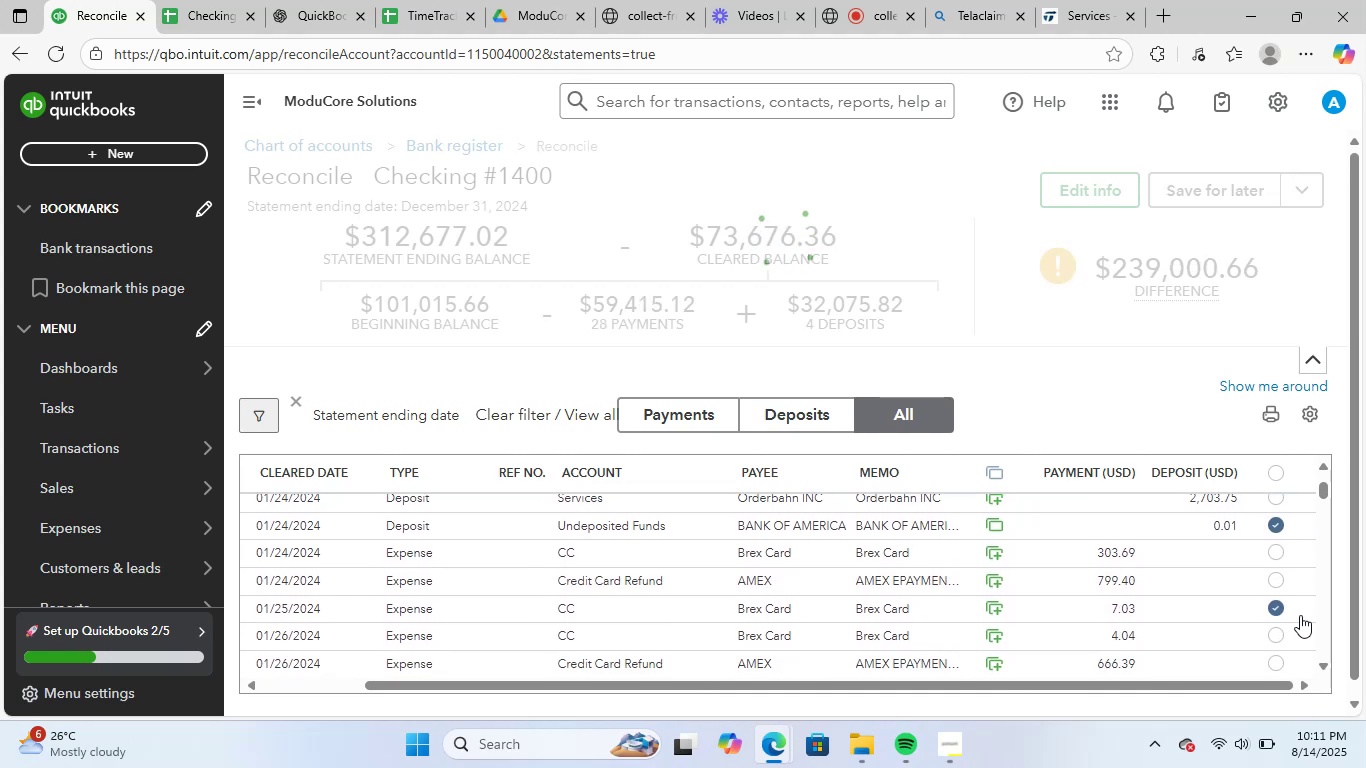 
scroll: coordinate [1299, 613], scroll_direction: up, amount: 1.0
 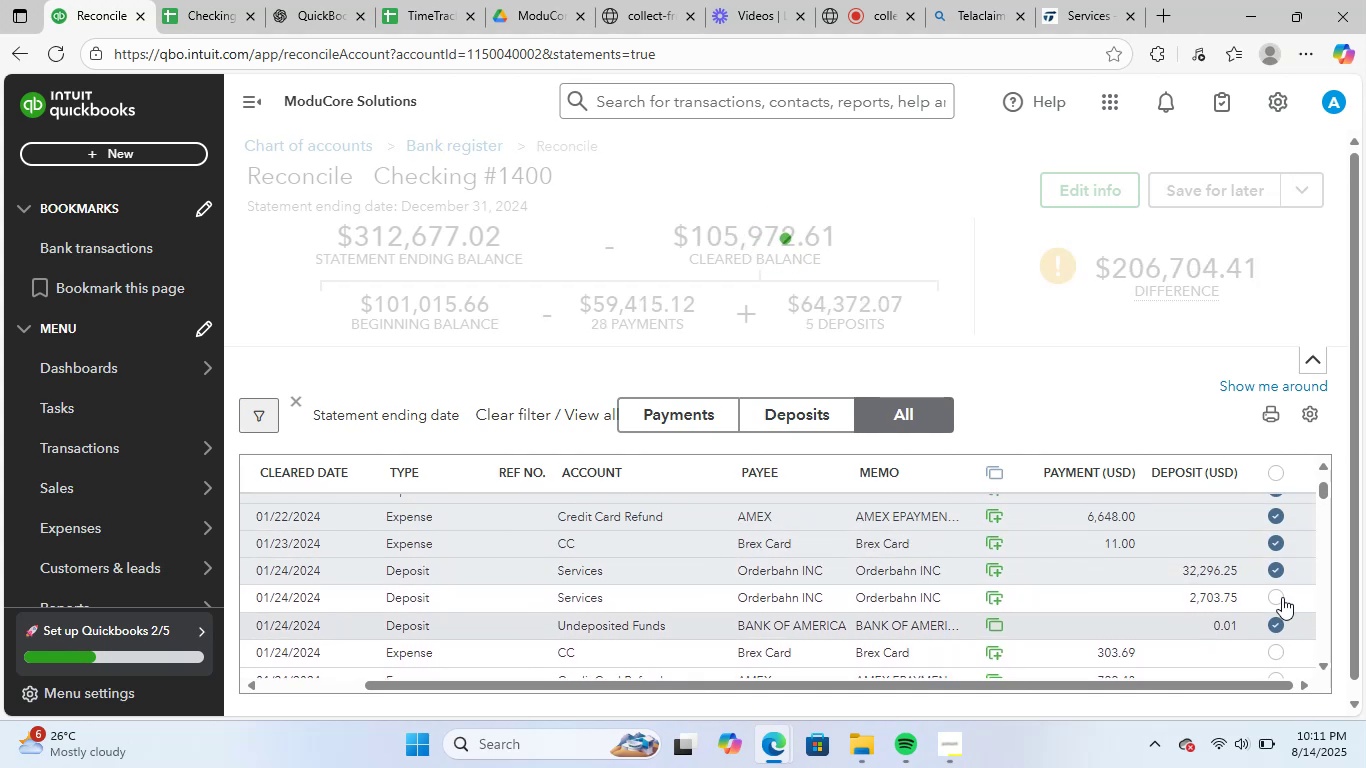 
left_click([1280, 592])
 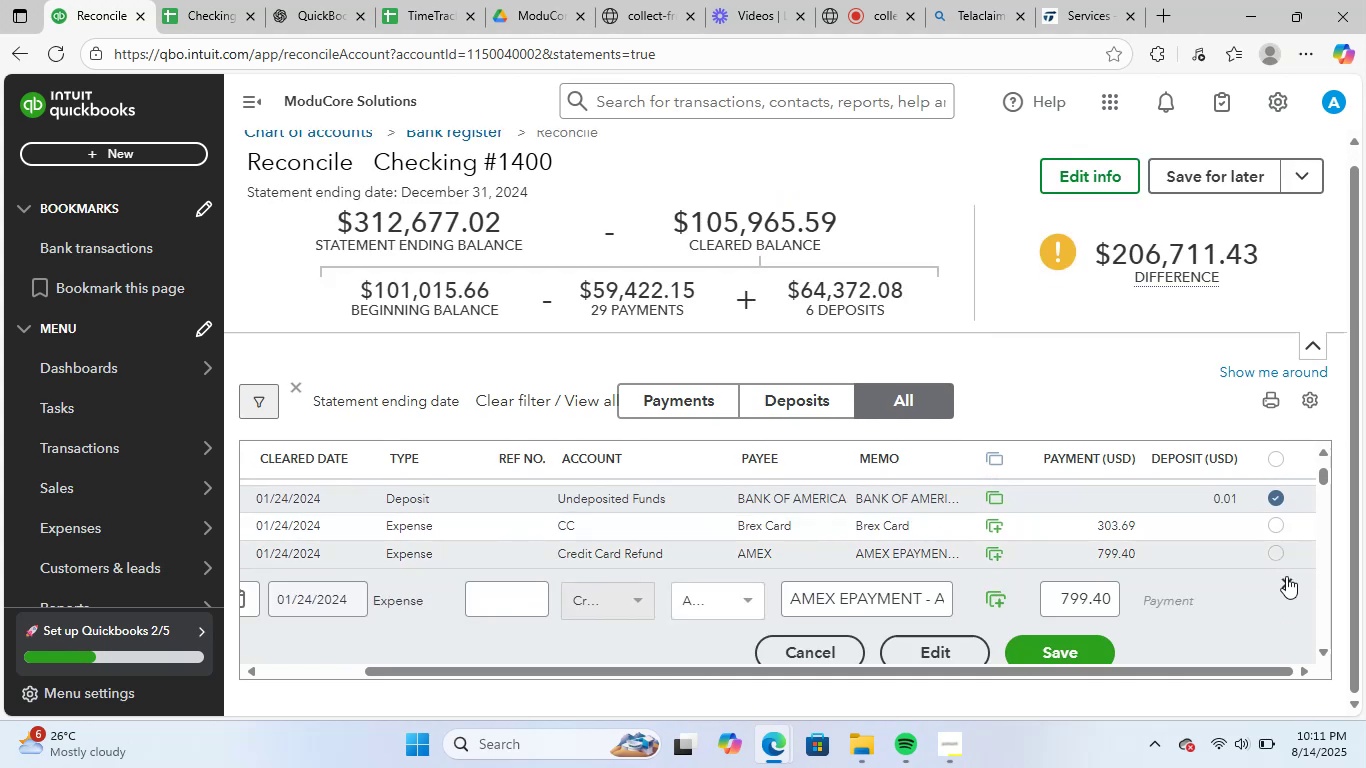 
left_click([1287, 579])
 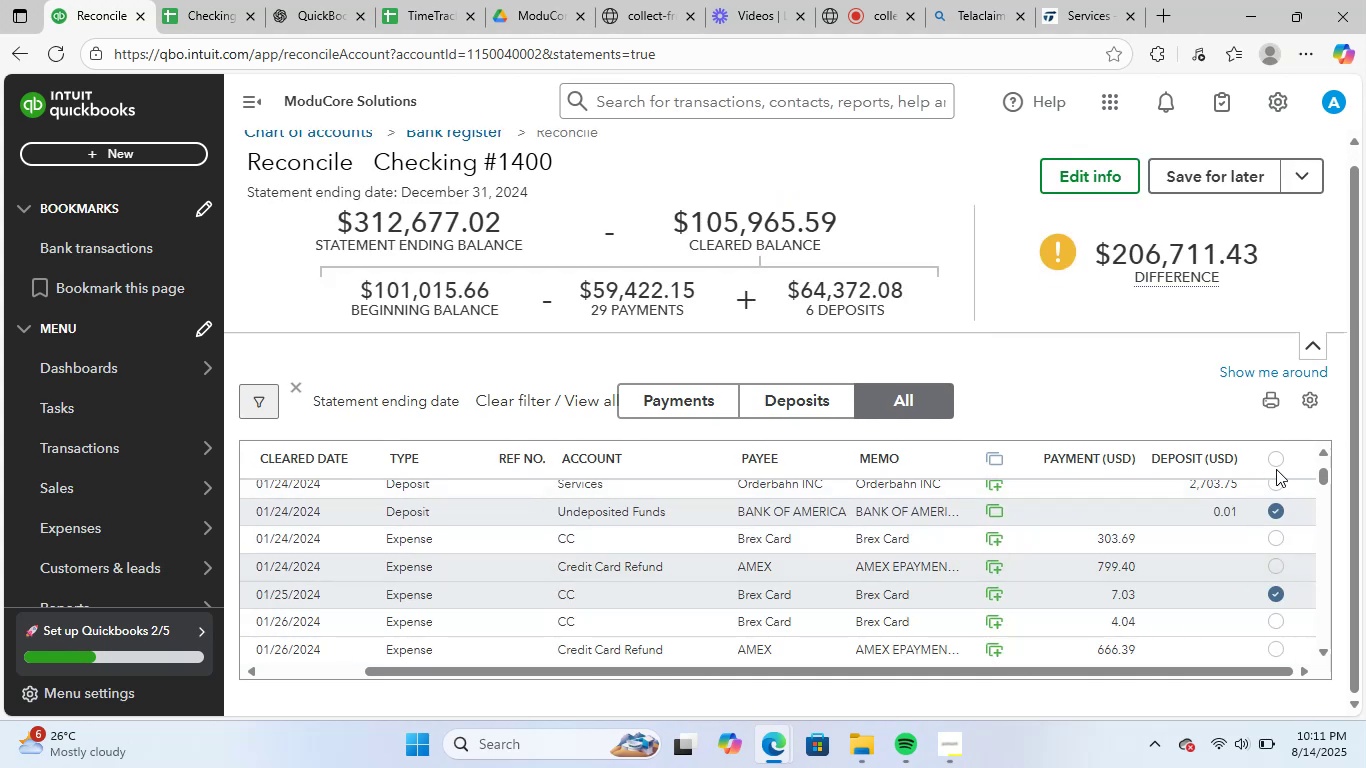 
left_click([1279, 462])
 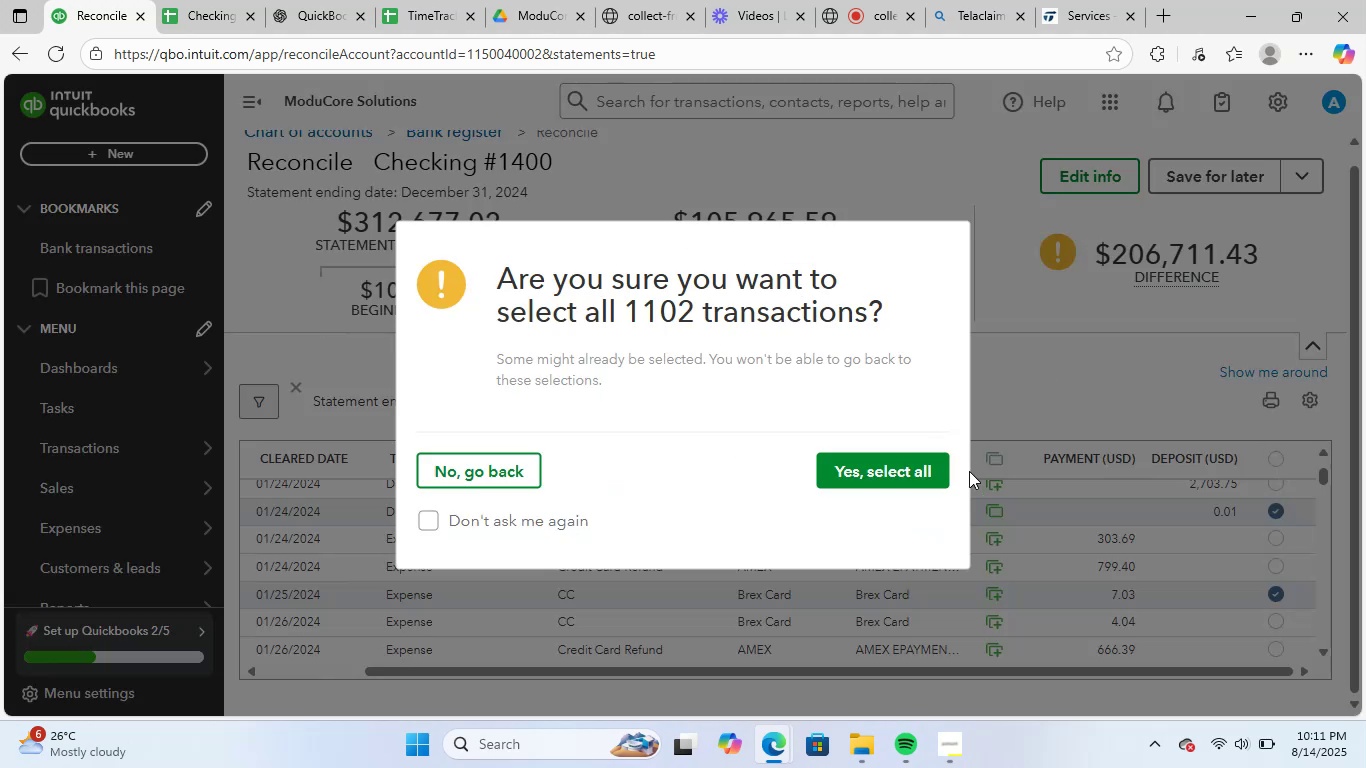 
left_click([883, 484])
 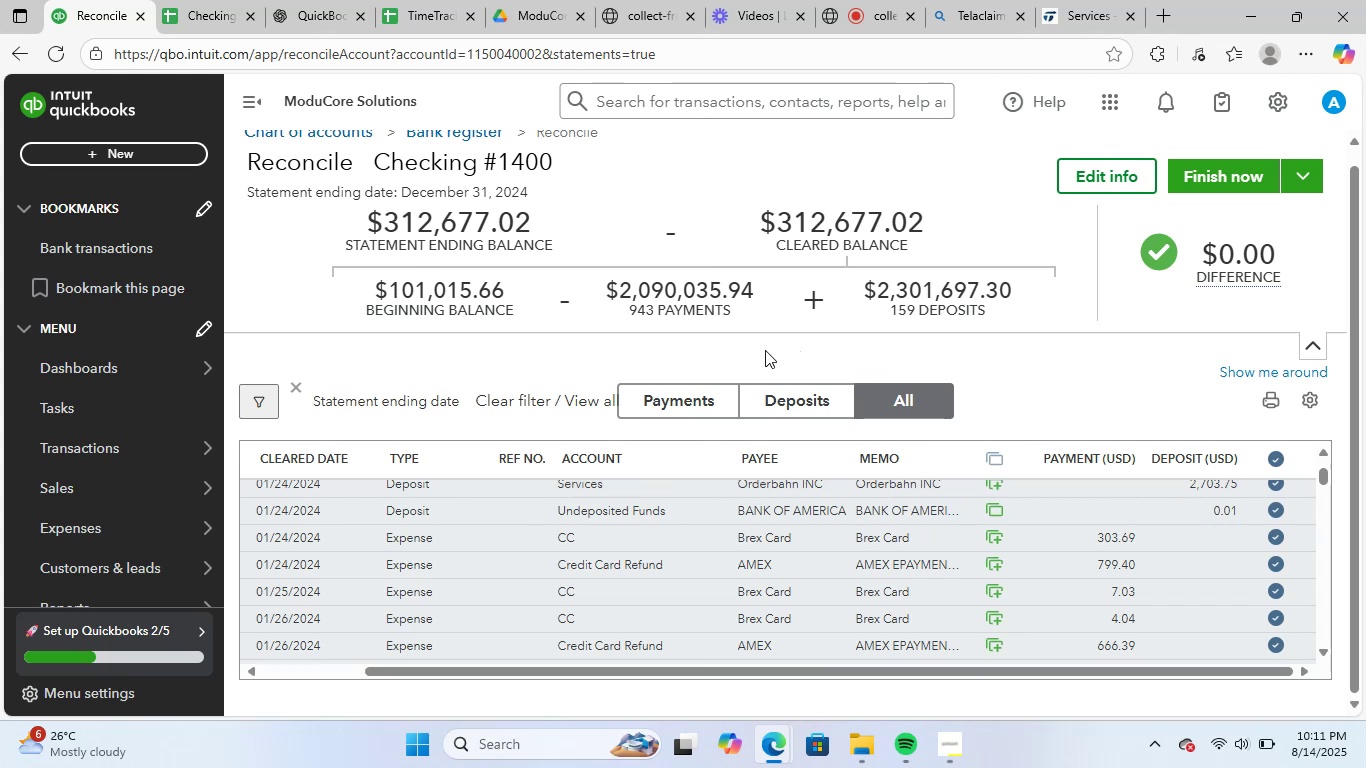 
wait(6.34)
 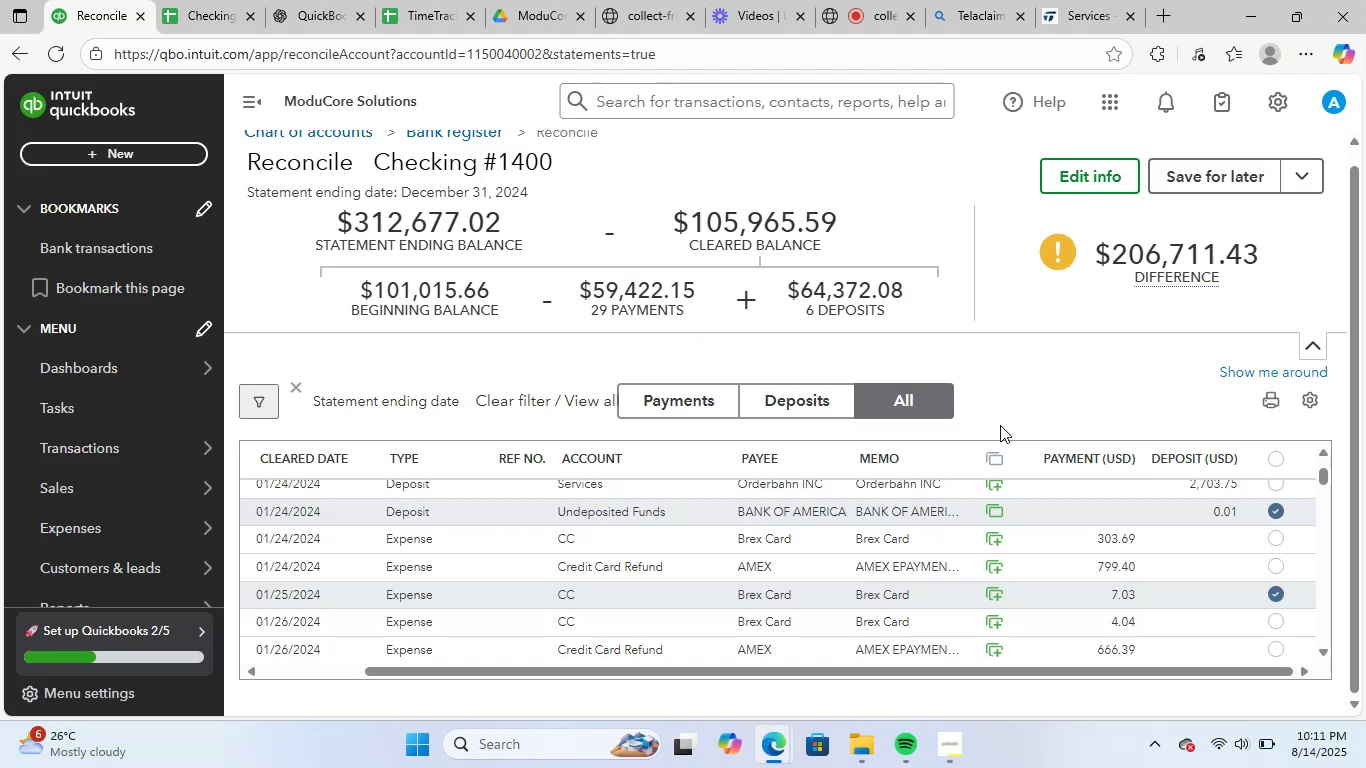 
scroll: coordinate [1305, 532], scroll_direction: down, amount: 5.0
 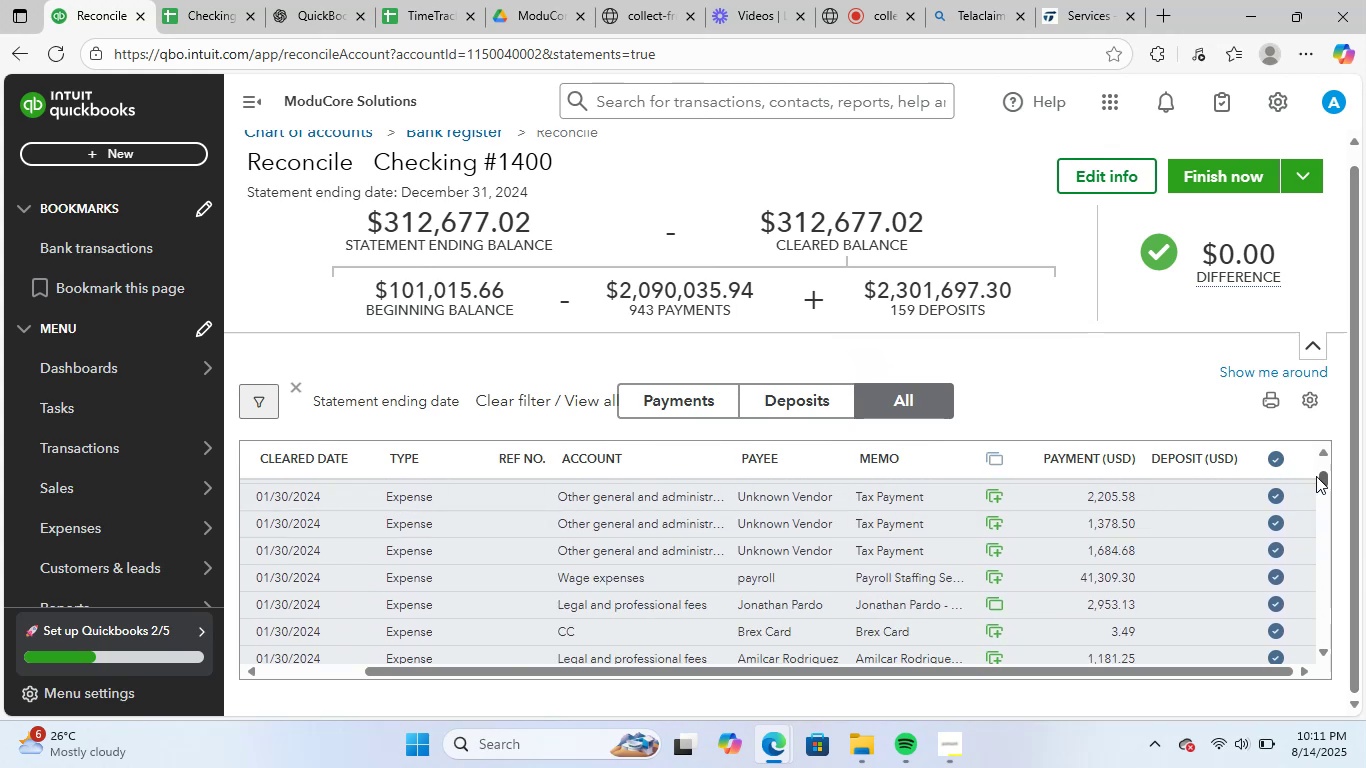 
scroll: coordinate [1182, 536], scroll_direction: up, amount: 4.0
 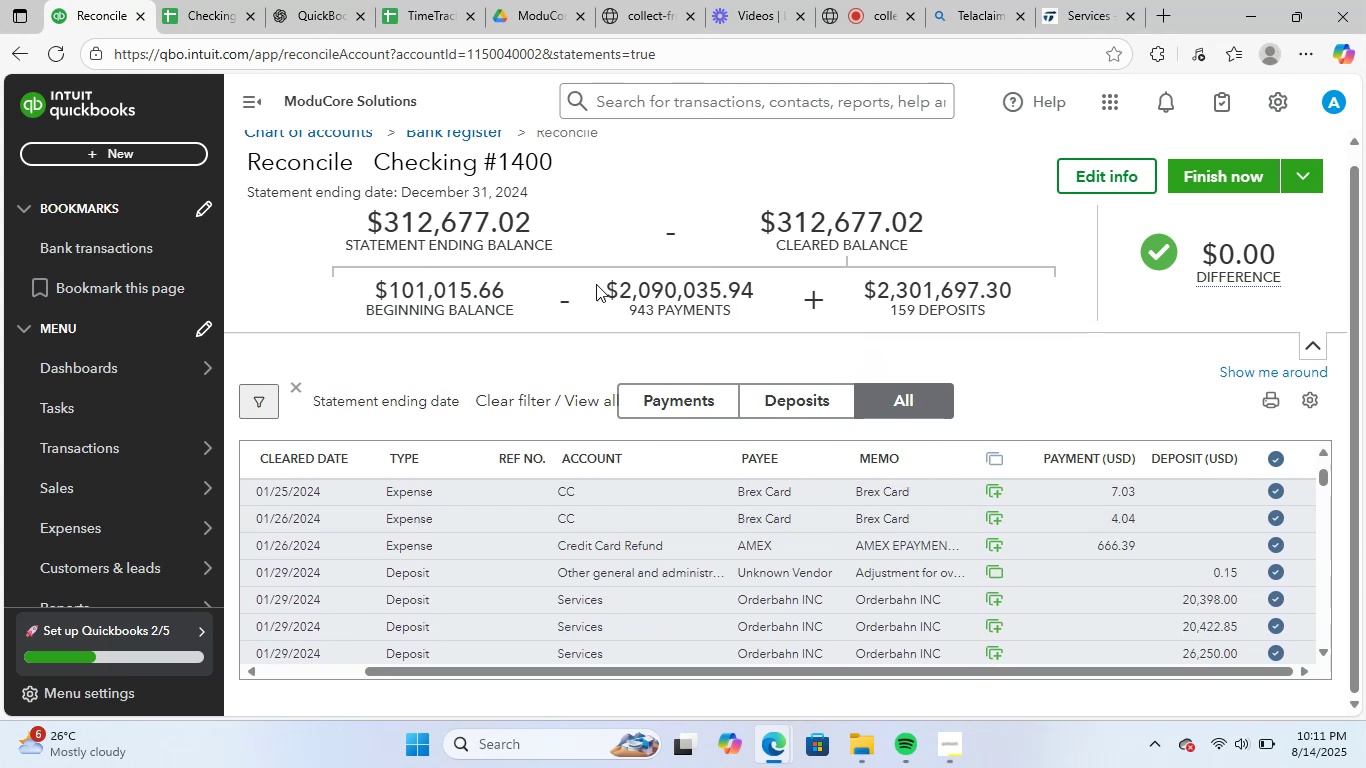 
left_click_drag(start_coordinate=[619, 287], to_coordinate=[764, 293])
 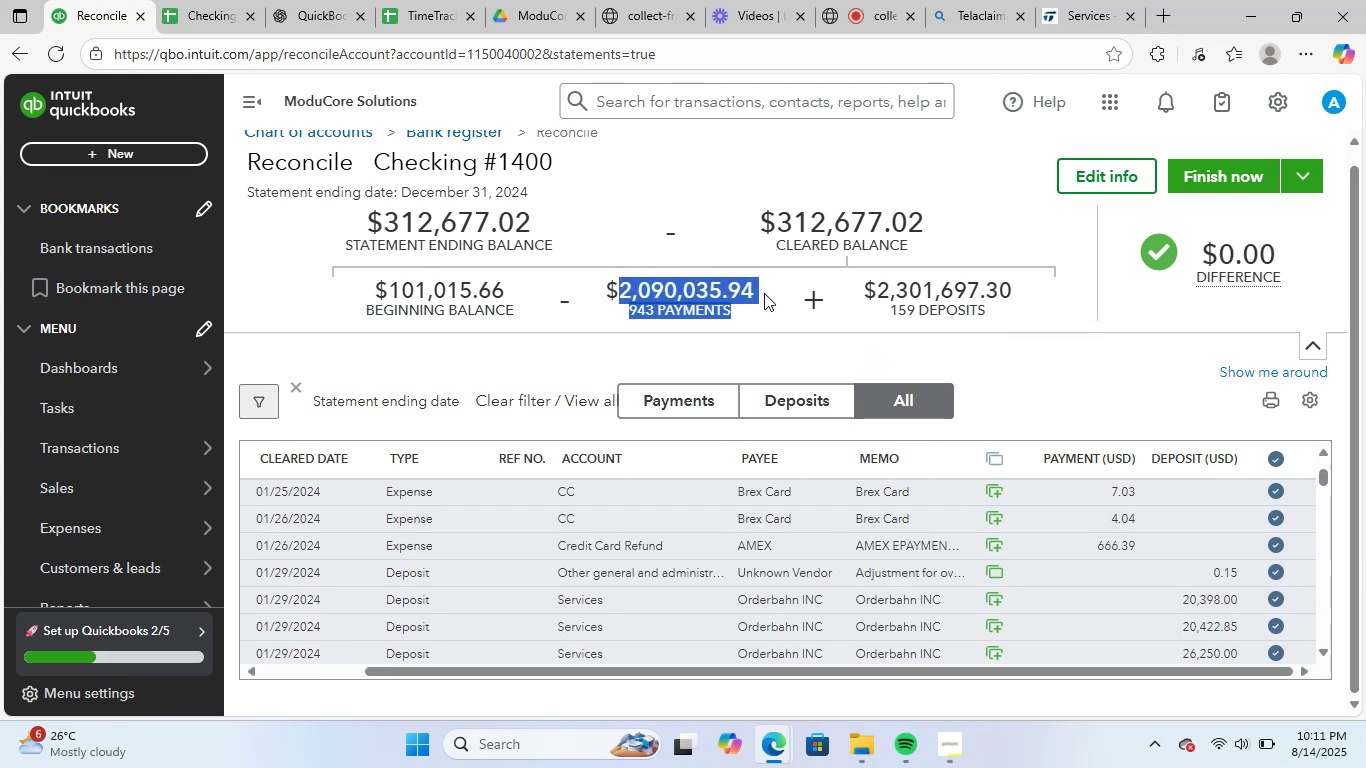 
key(Control+ControlLeft)
 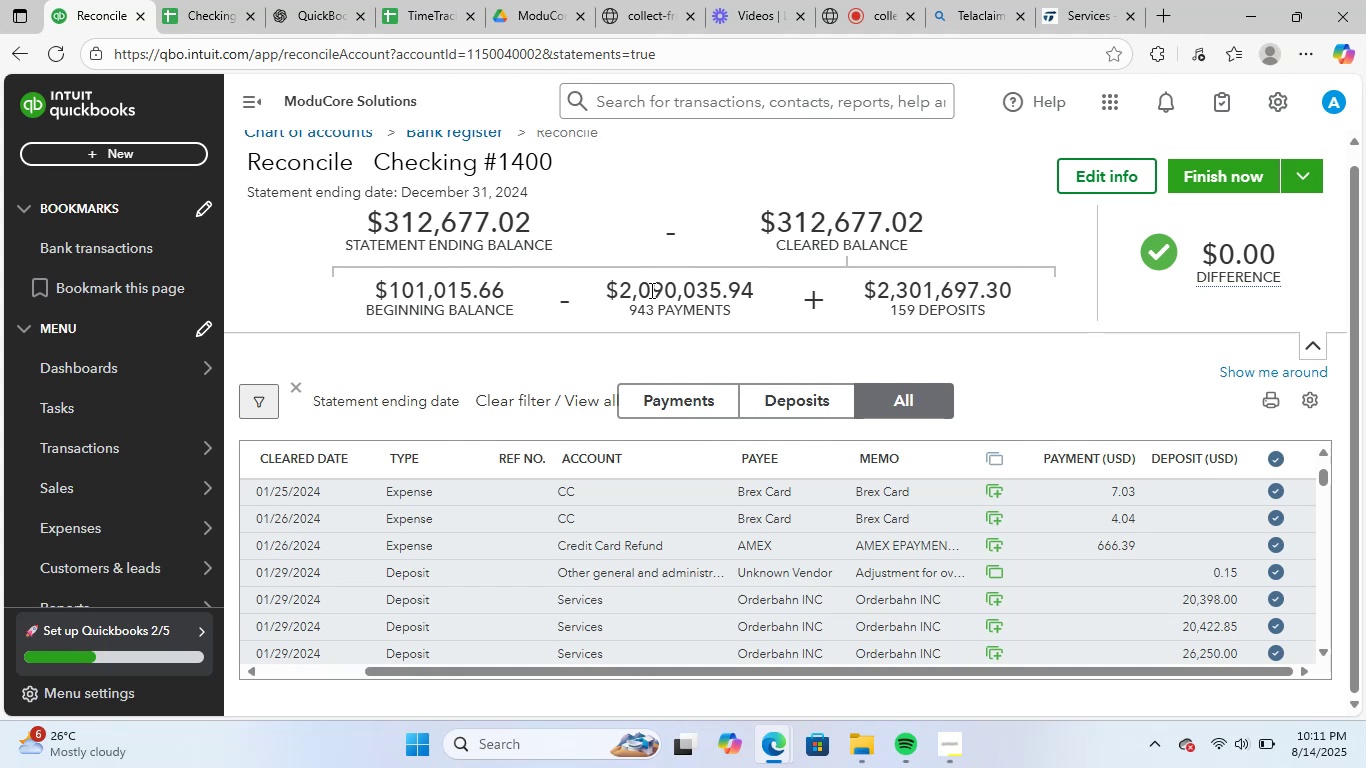 
left_click_drag(start_coordinate=[626, 295], to_coordinate=[701, 286])
 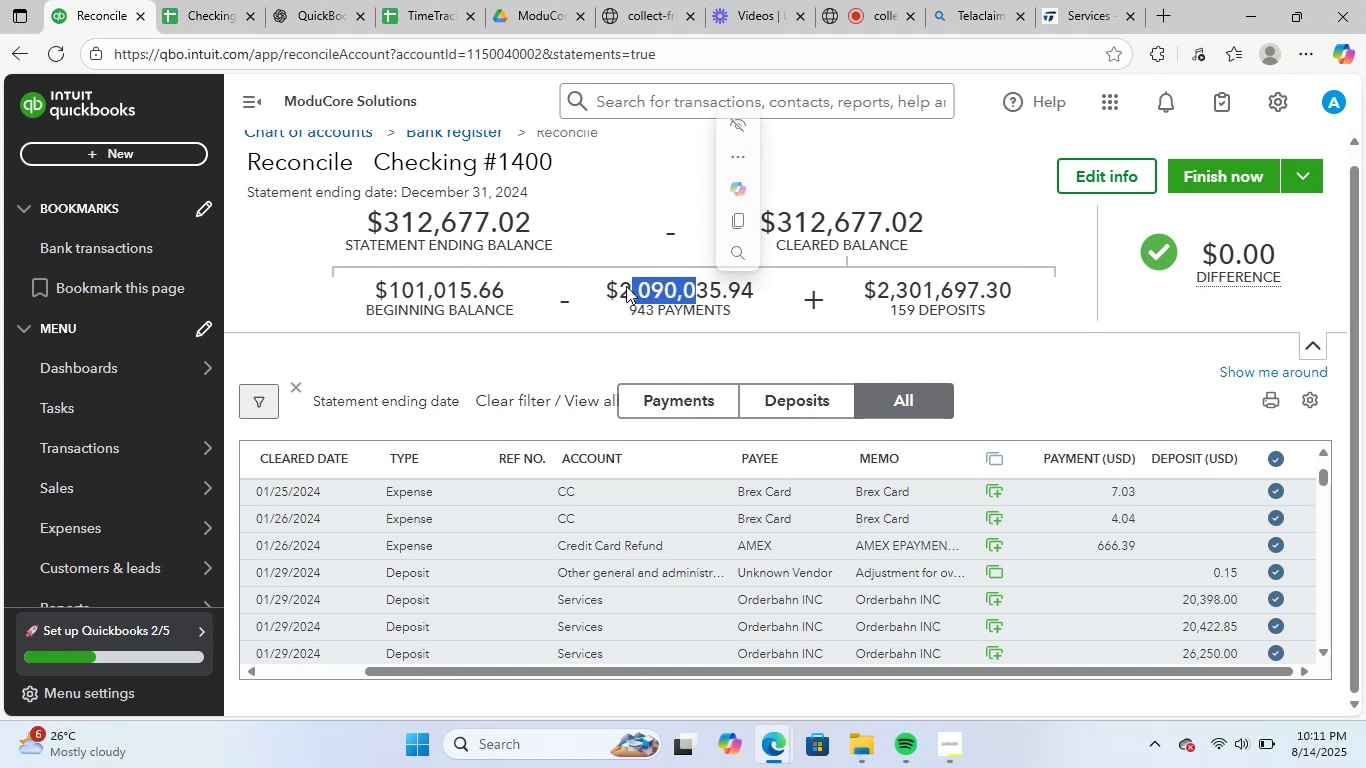 
left_click([626, 286])
 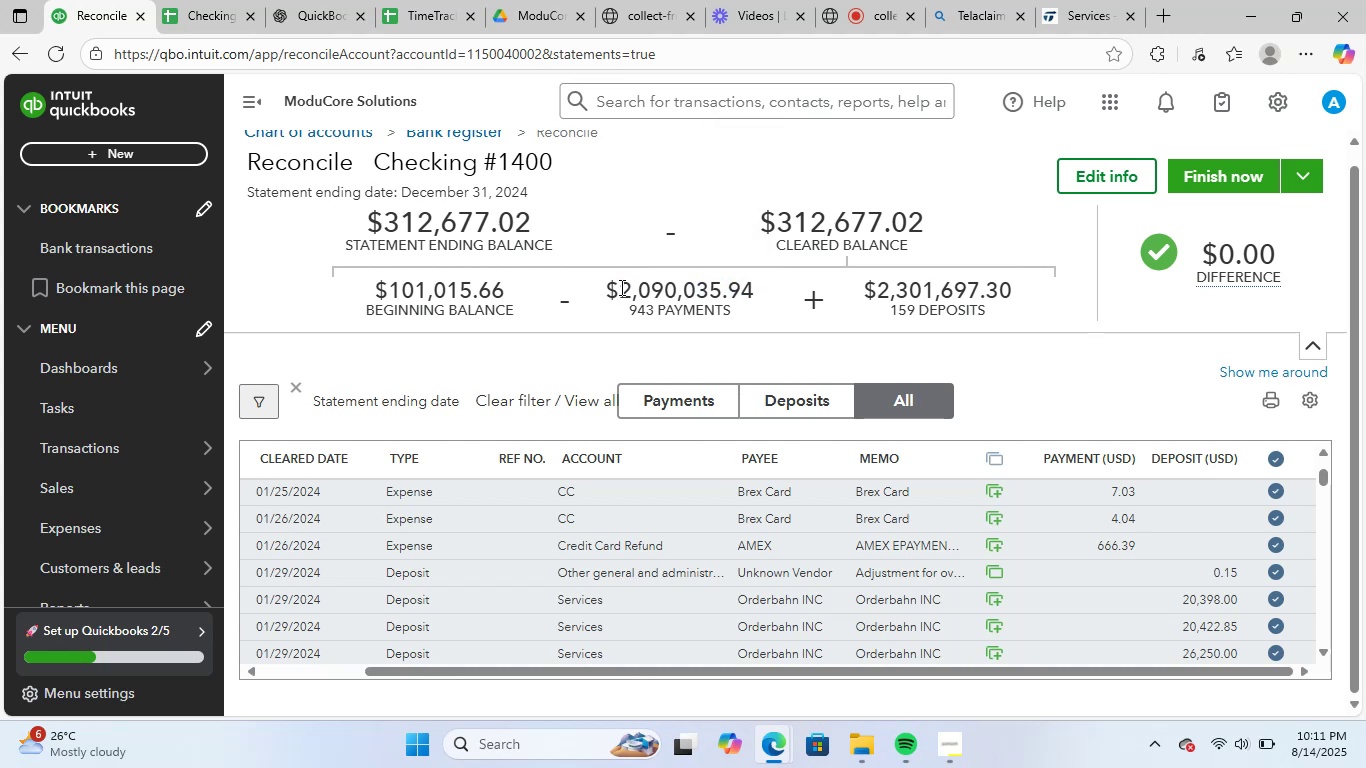 
left_click_drag(start_coordinate=[620, 287], to_coordinate=[753, 285])
 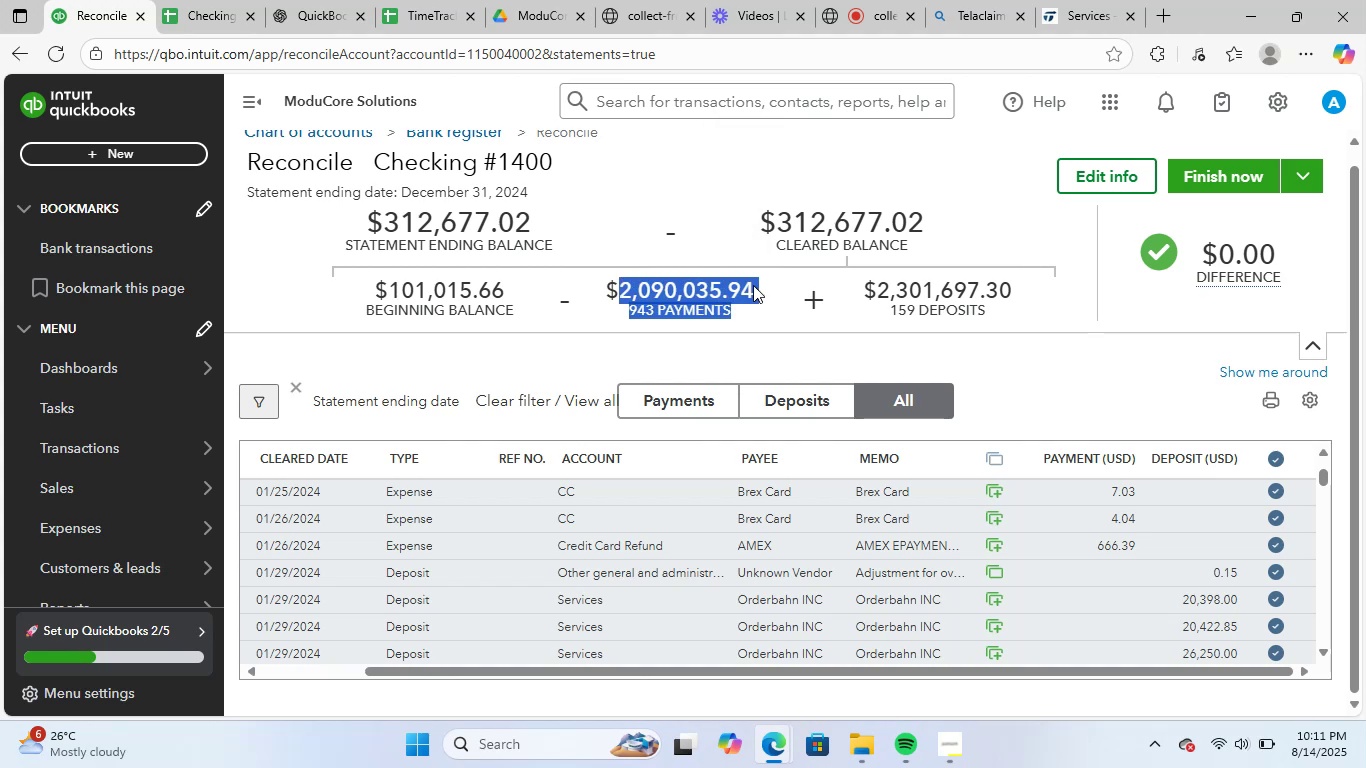 
key(Control+ControlLeft)
 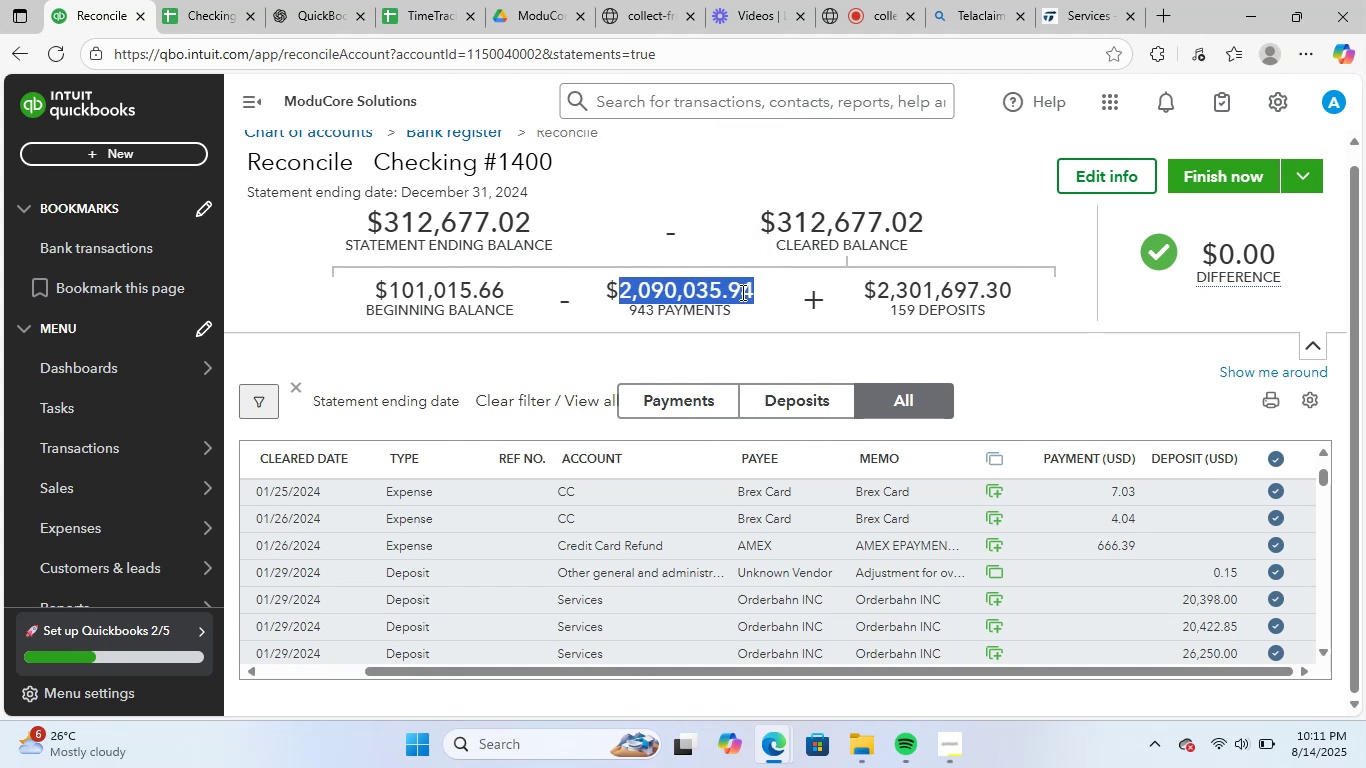 
left_click([742, 292])
 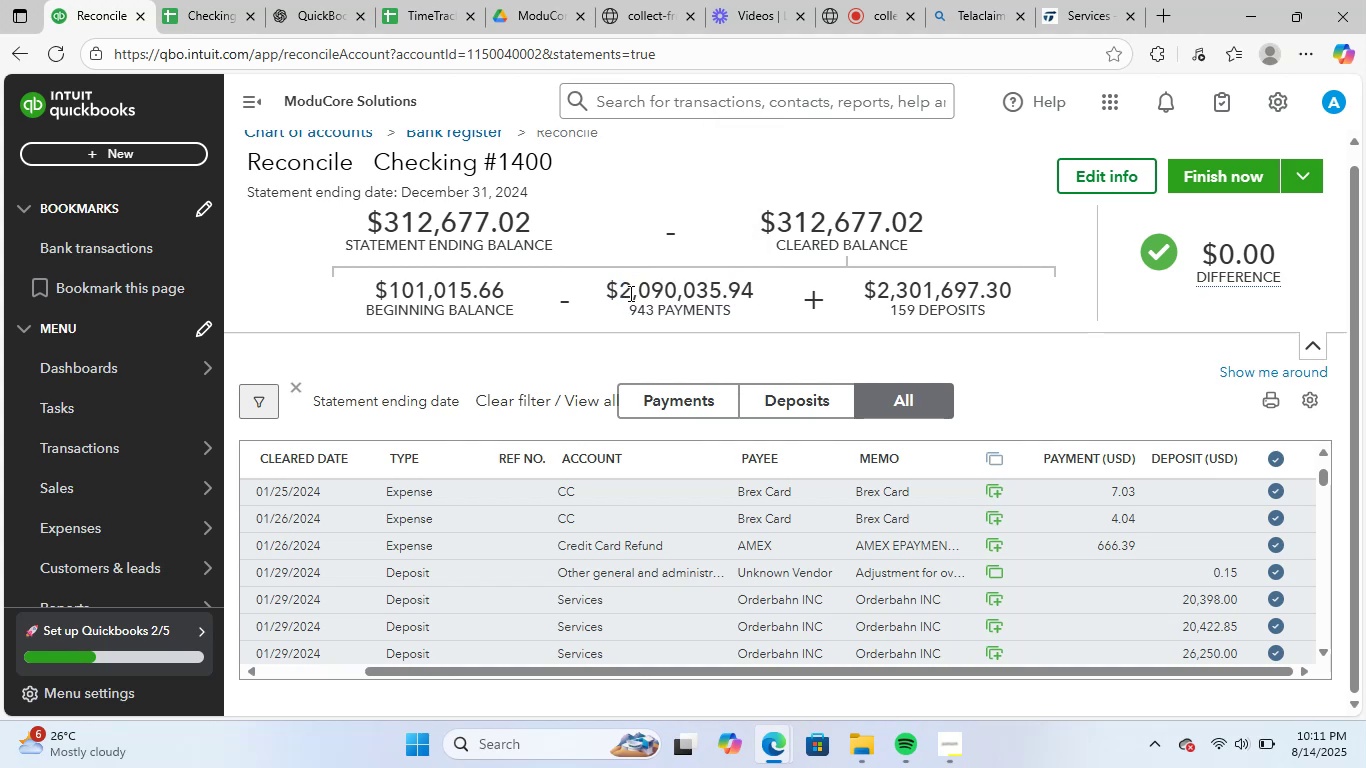 
left_click_drag(start_coordinate=[625, 292], to_coordinate=[749, 286])
 